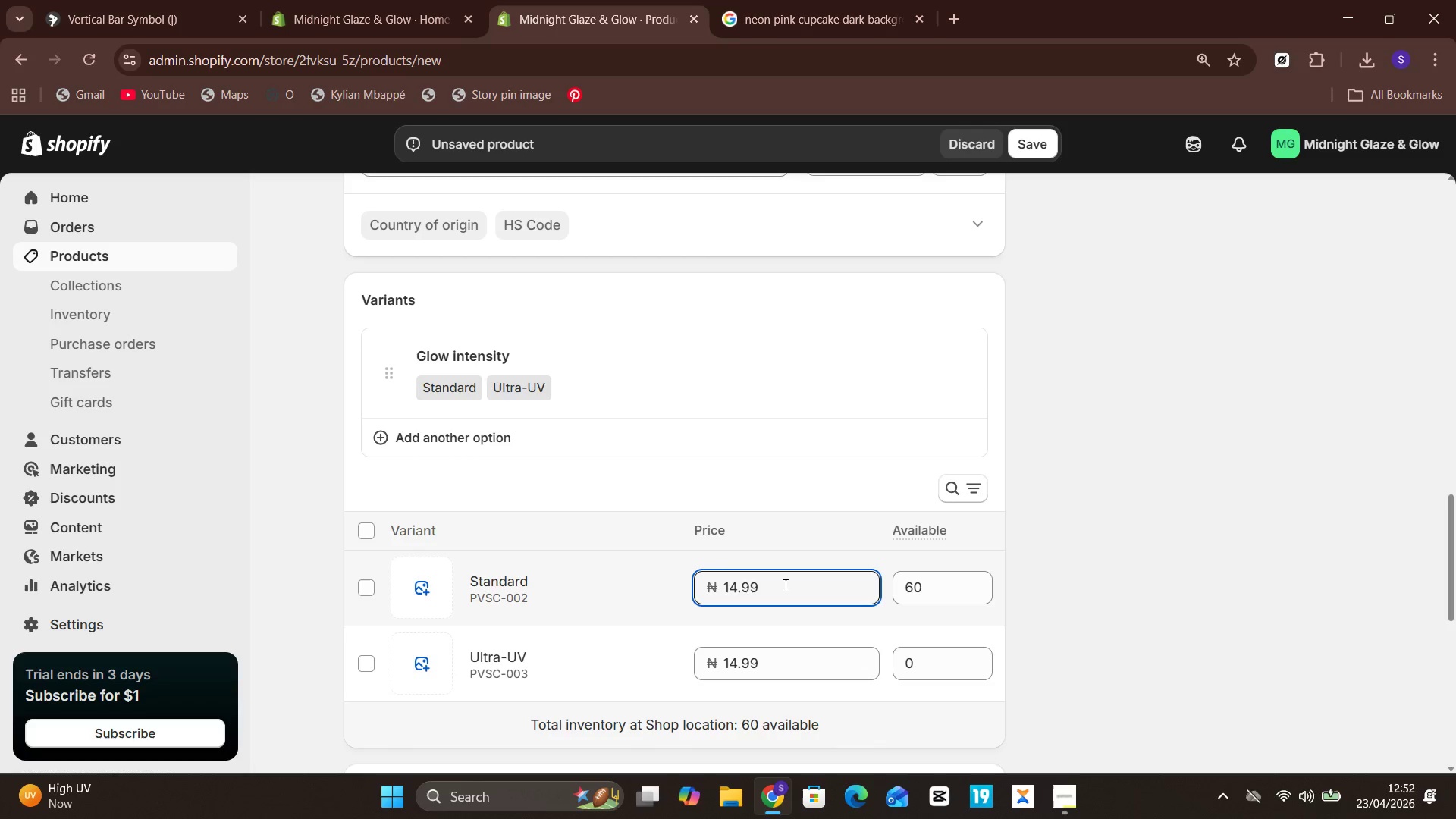 
wait(8.14)
 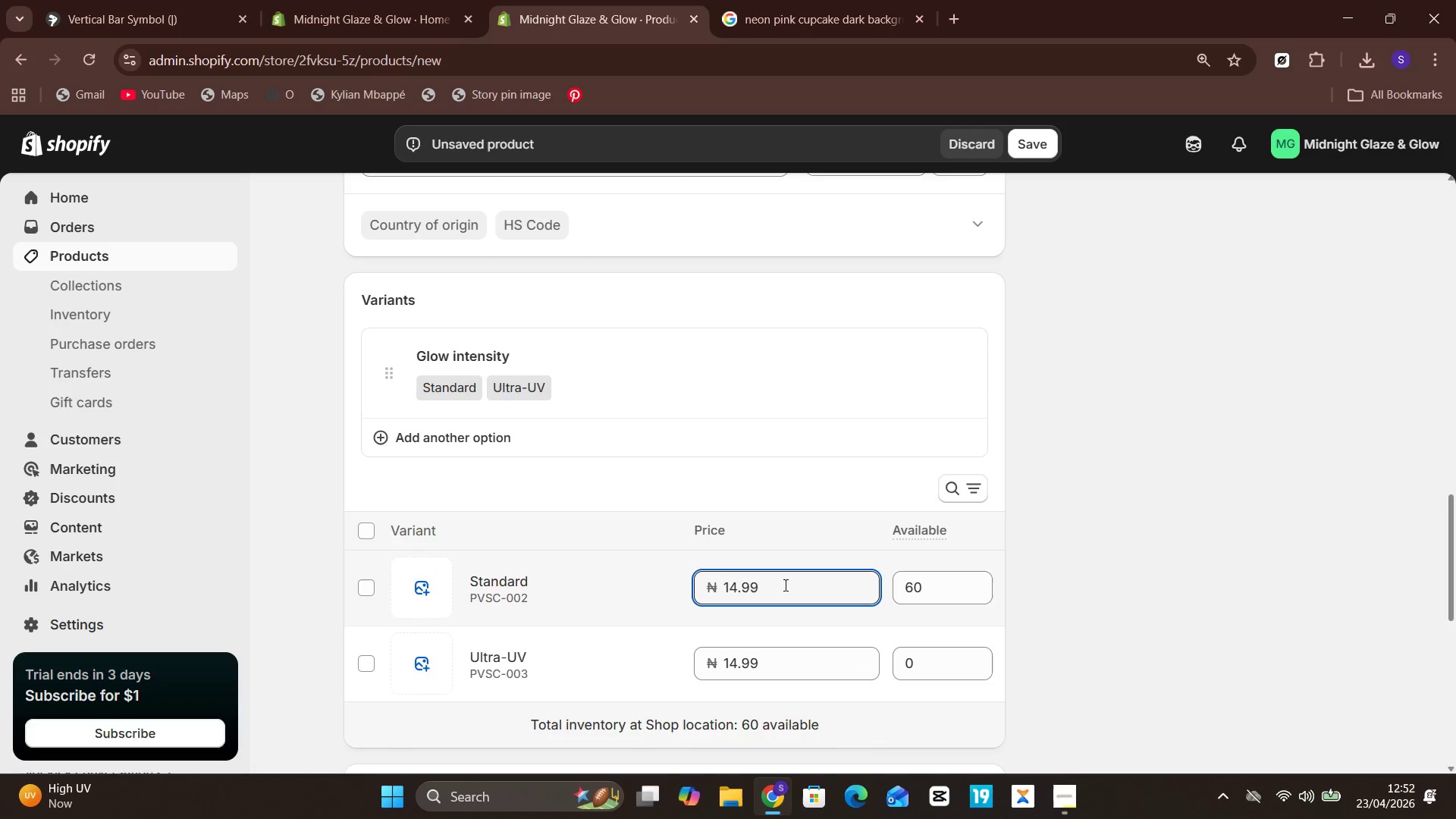 
key(Backspace)
key(Backspace)
key(Backspace)
type(.99)
 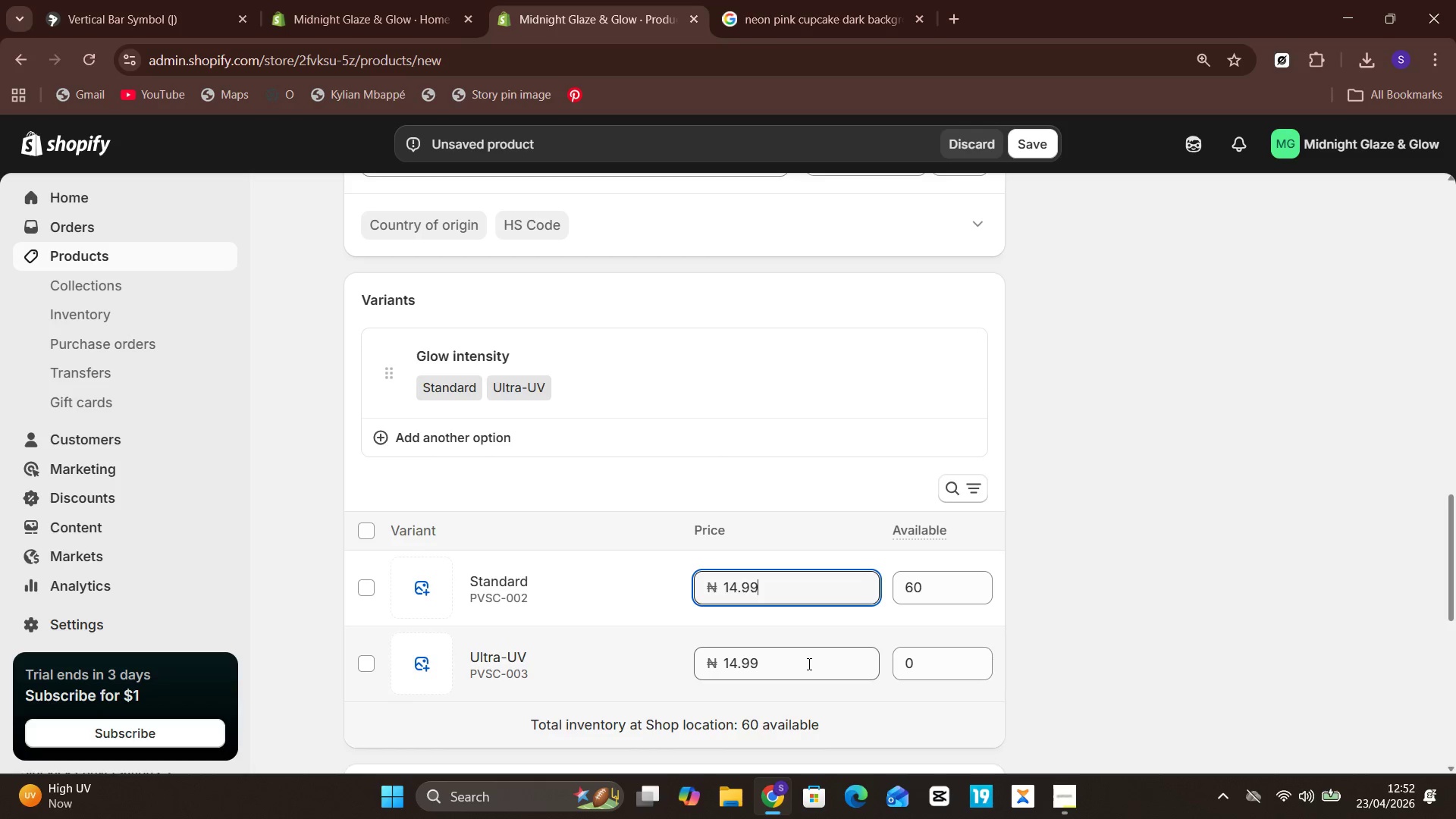 
left_click([808, 664])
 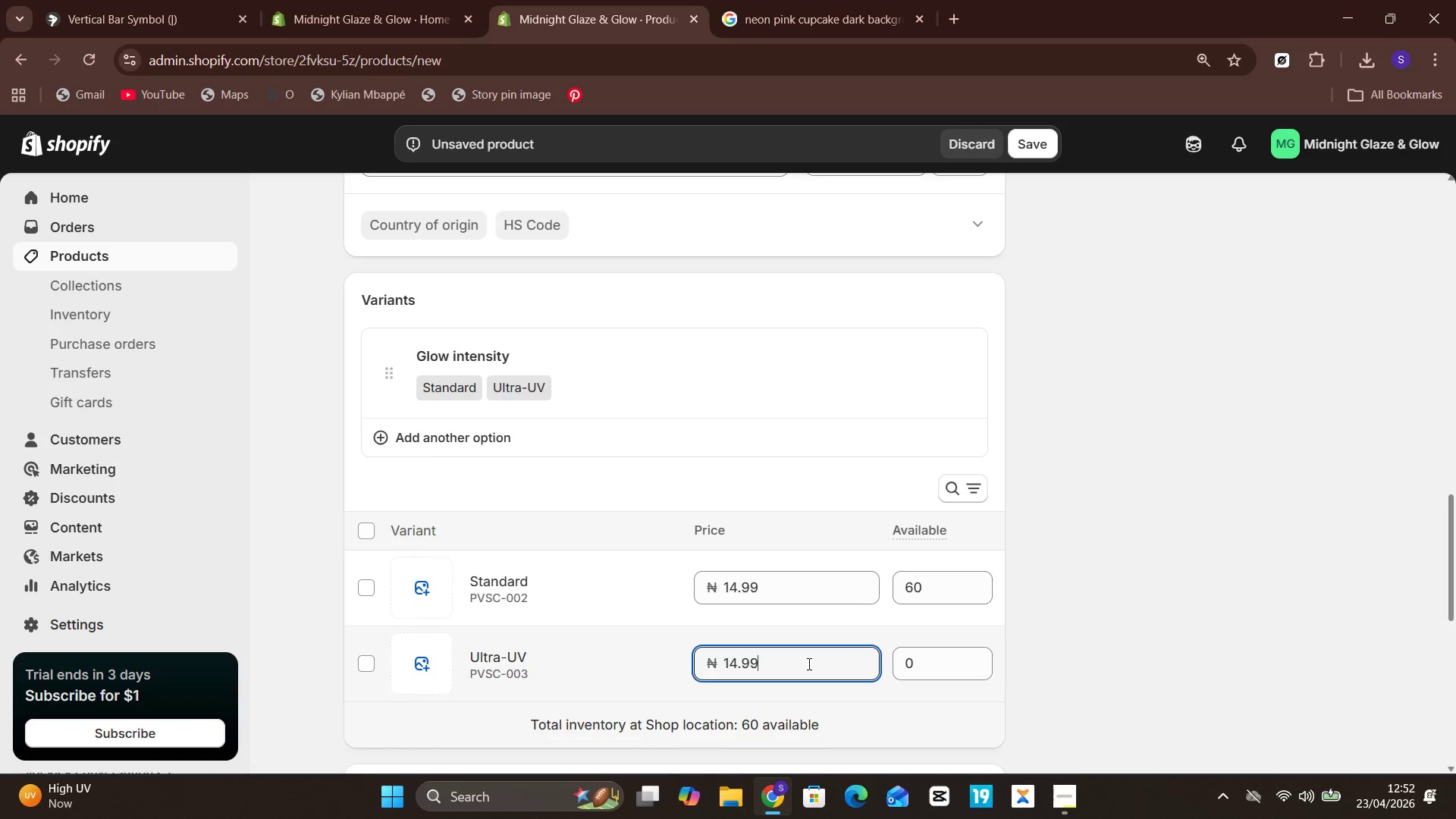 
key(Backspace)
key(Backspace)
key(Backspace)
key(Backspace)
type(7.99)
 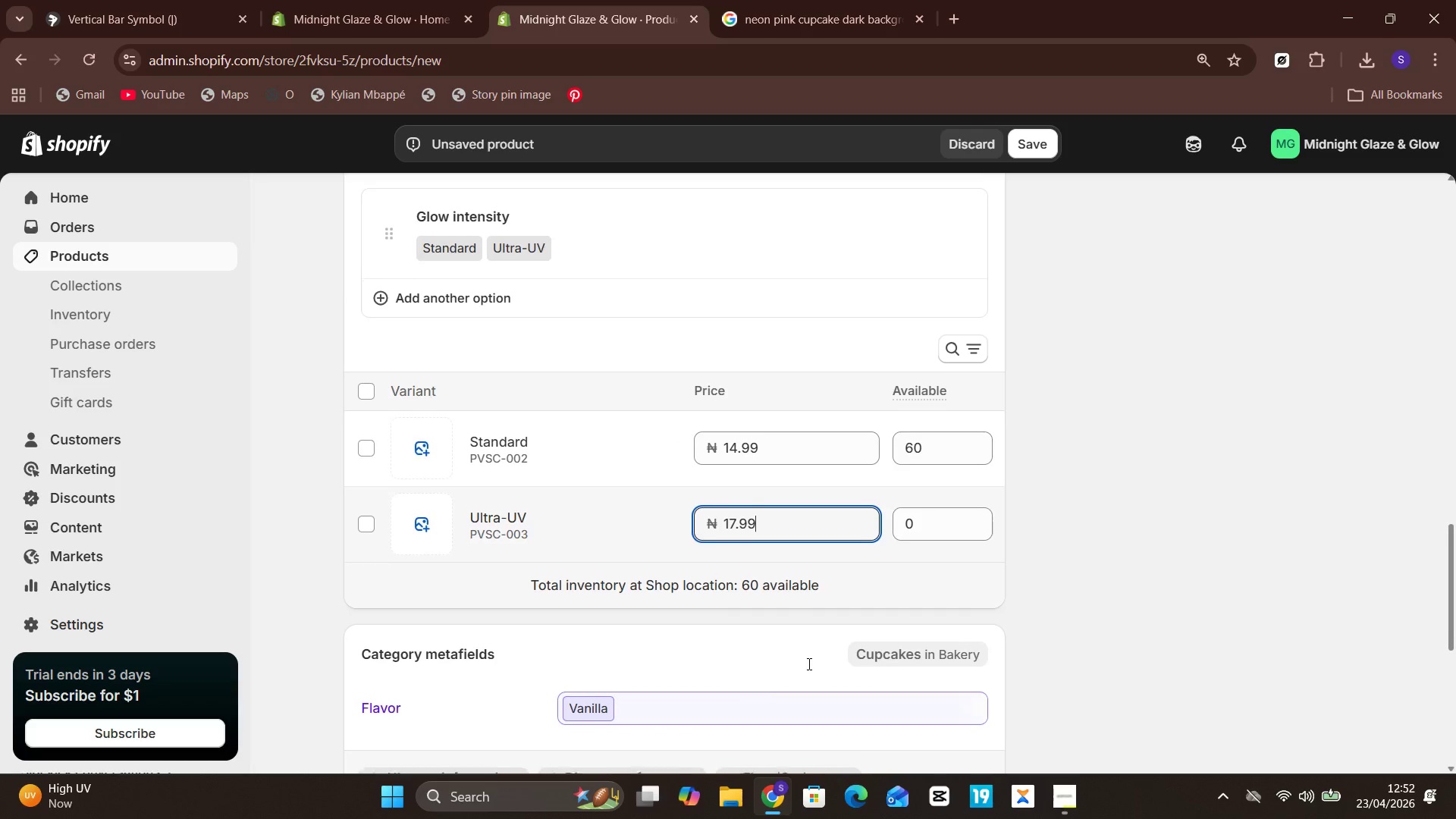 
left_click([808, 664])
 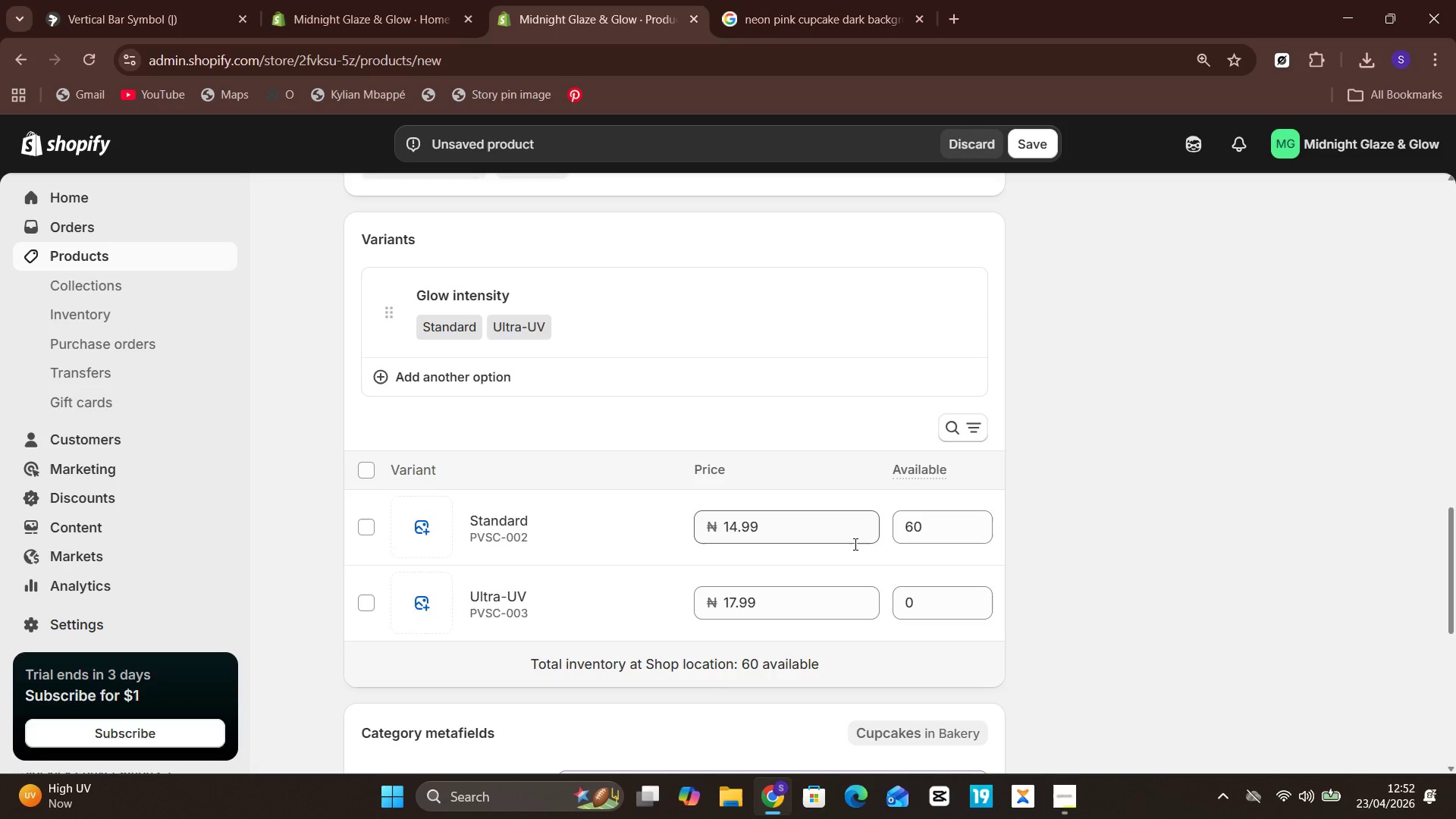 
wait(34.25)
 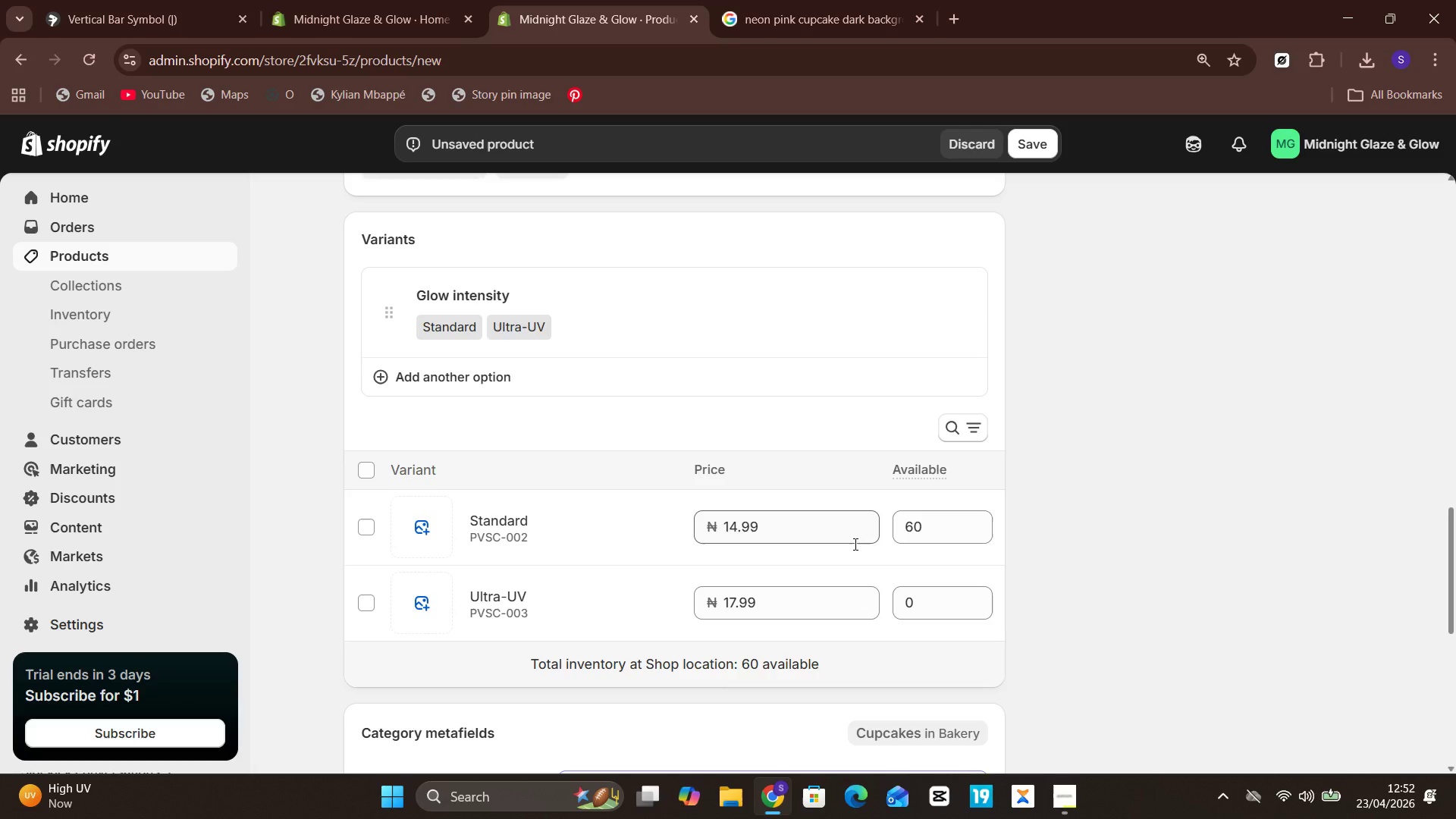 
left_click([789, 462])
 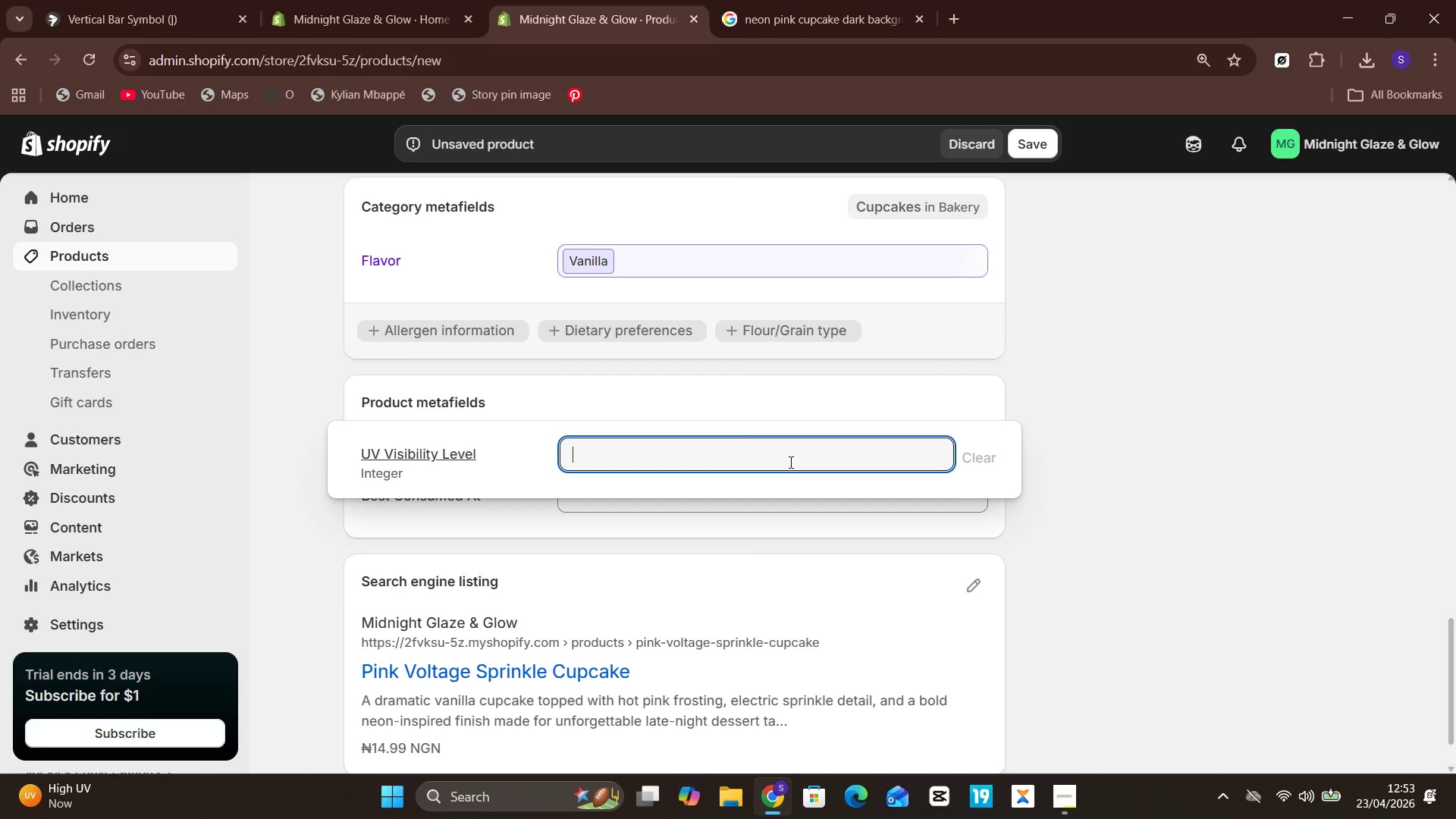 
key(4)
 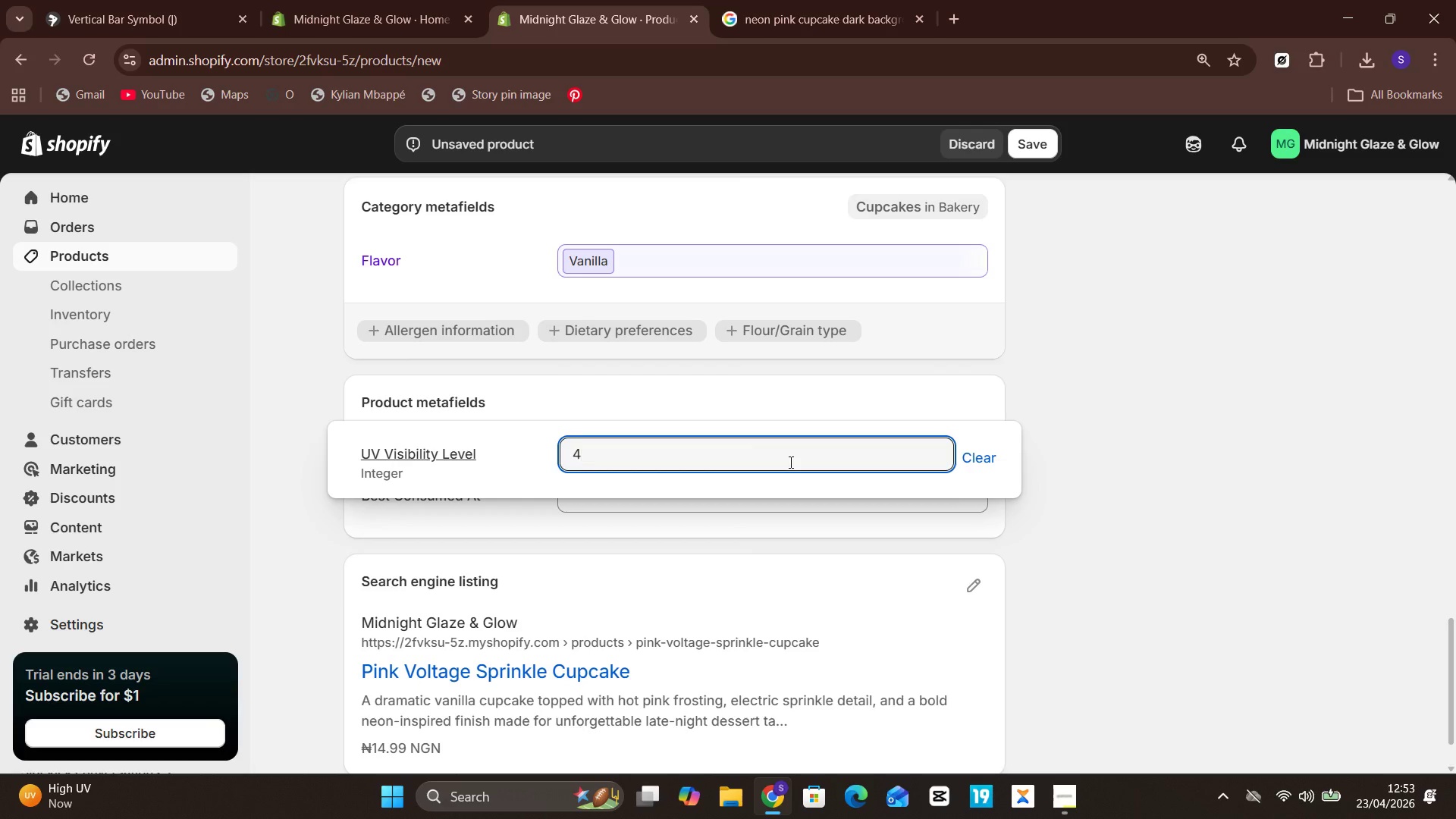 
key(Backspace)
 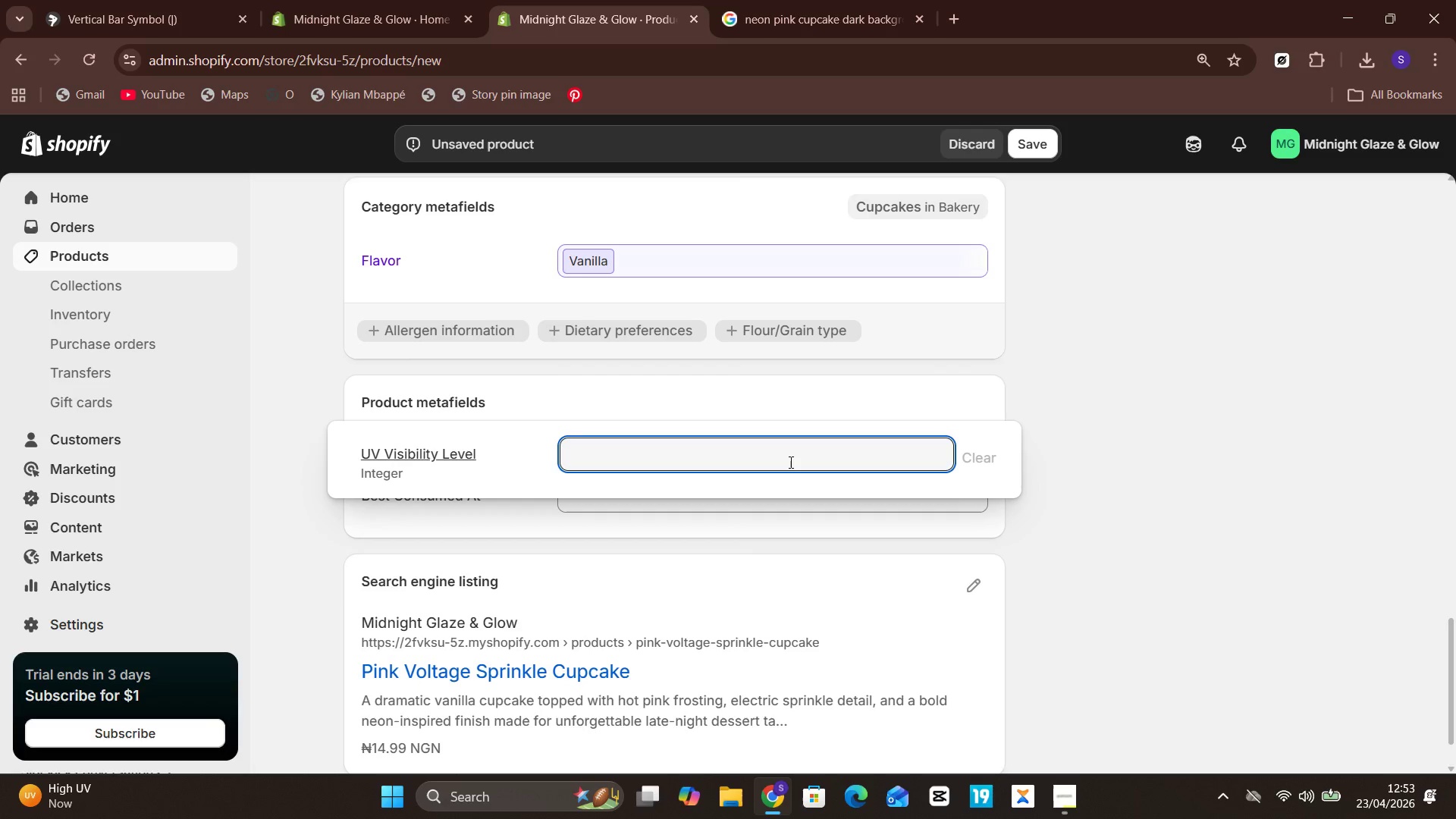 
key(5)
 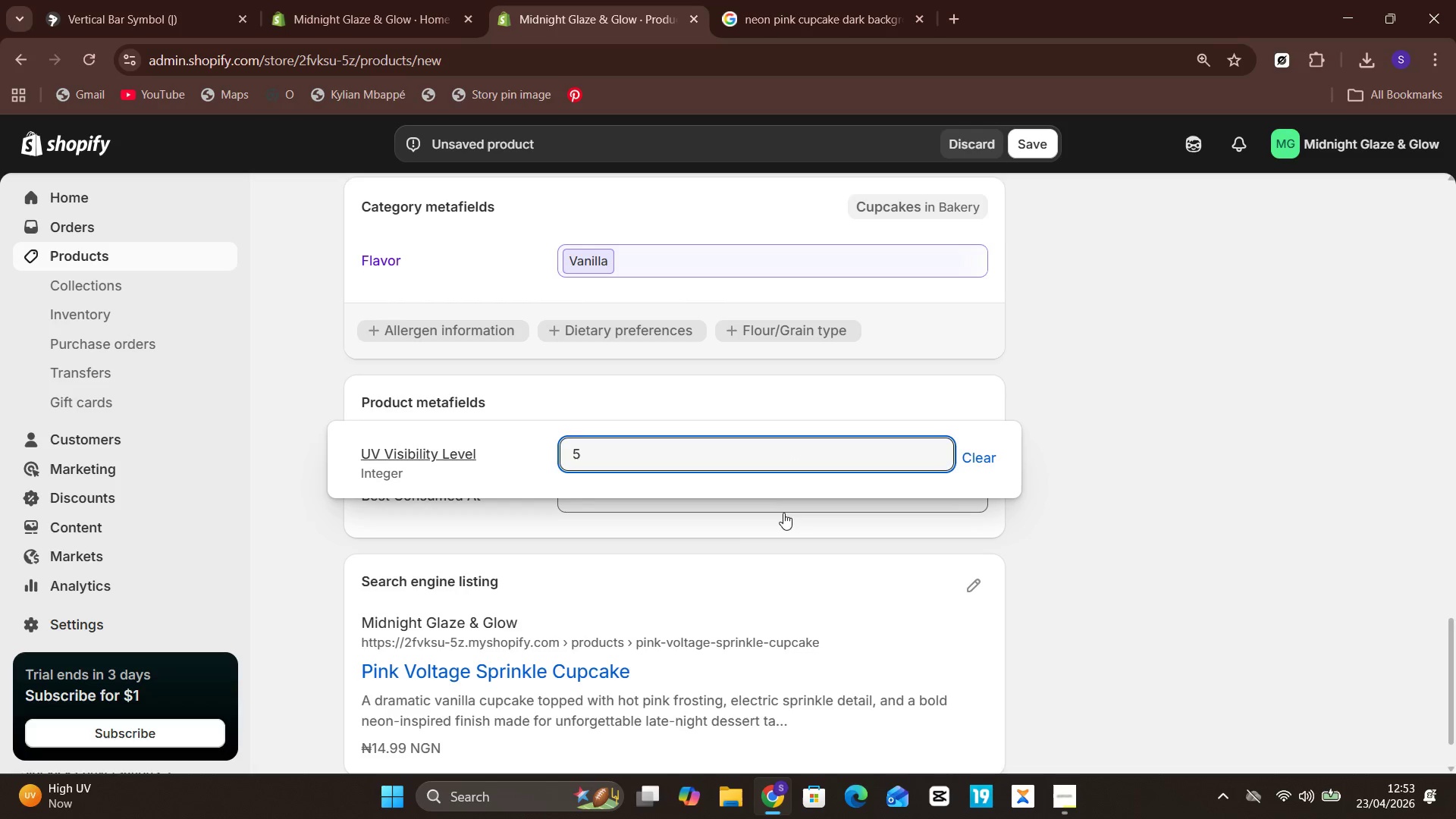 
left_click([783, 513])
 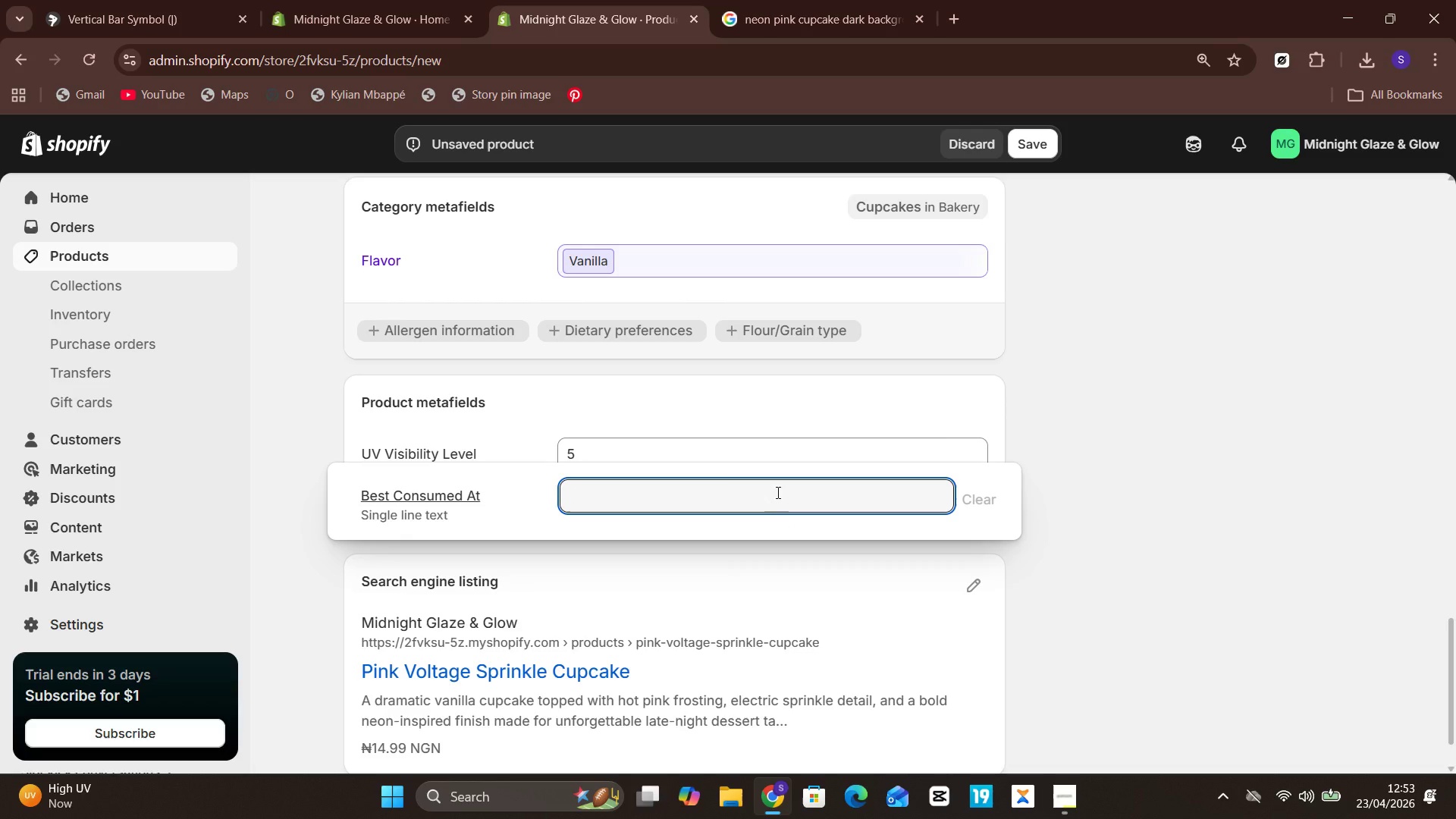 
type(Cool room temperature)
 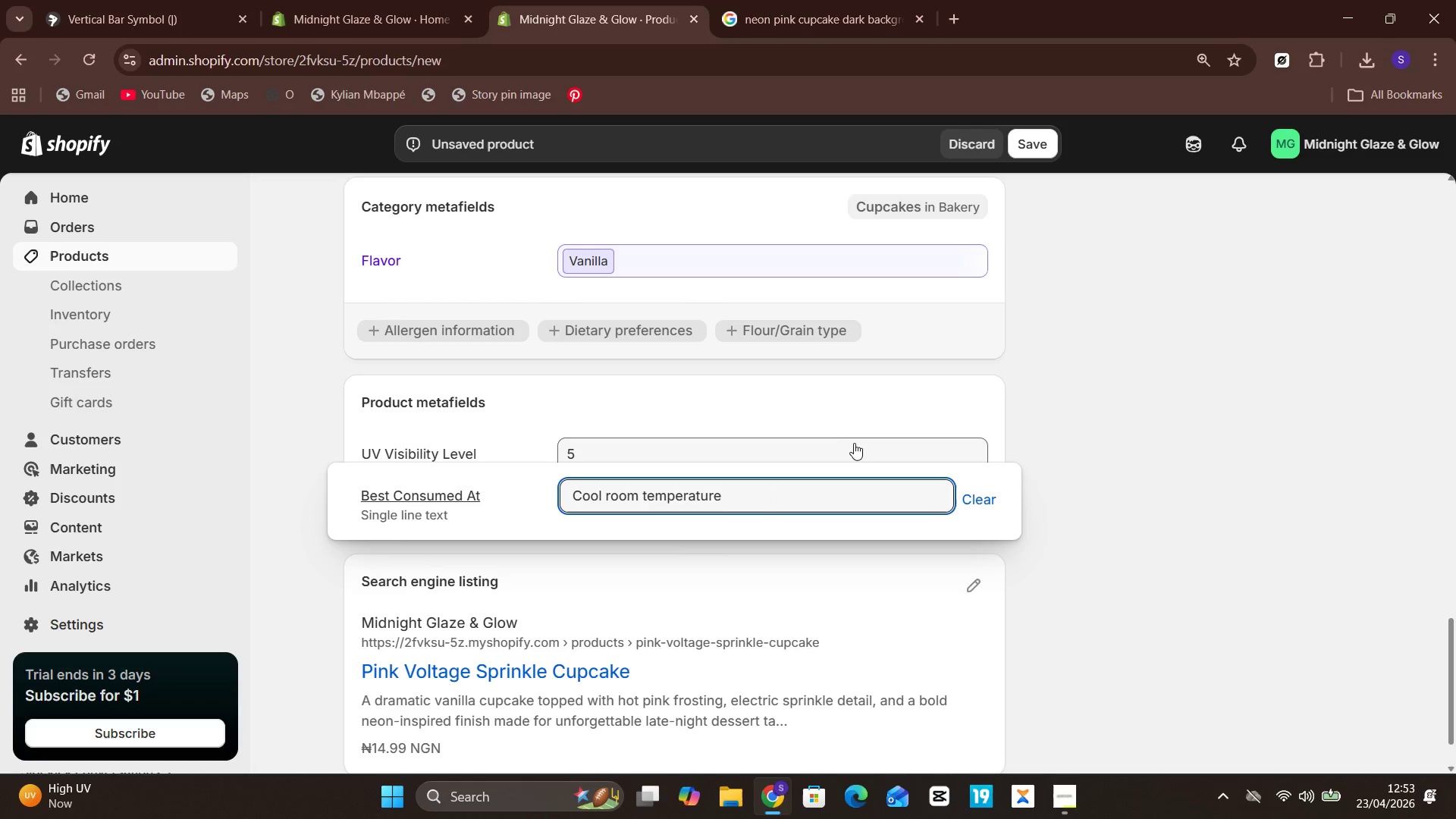 
left_click([859, 443])
 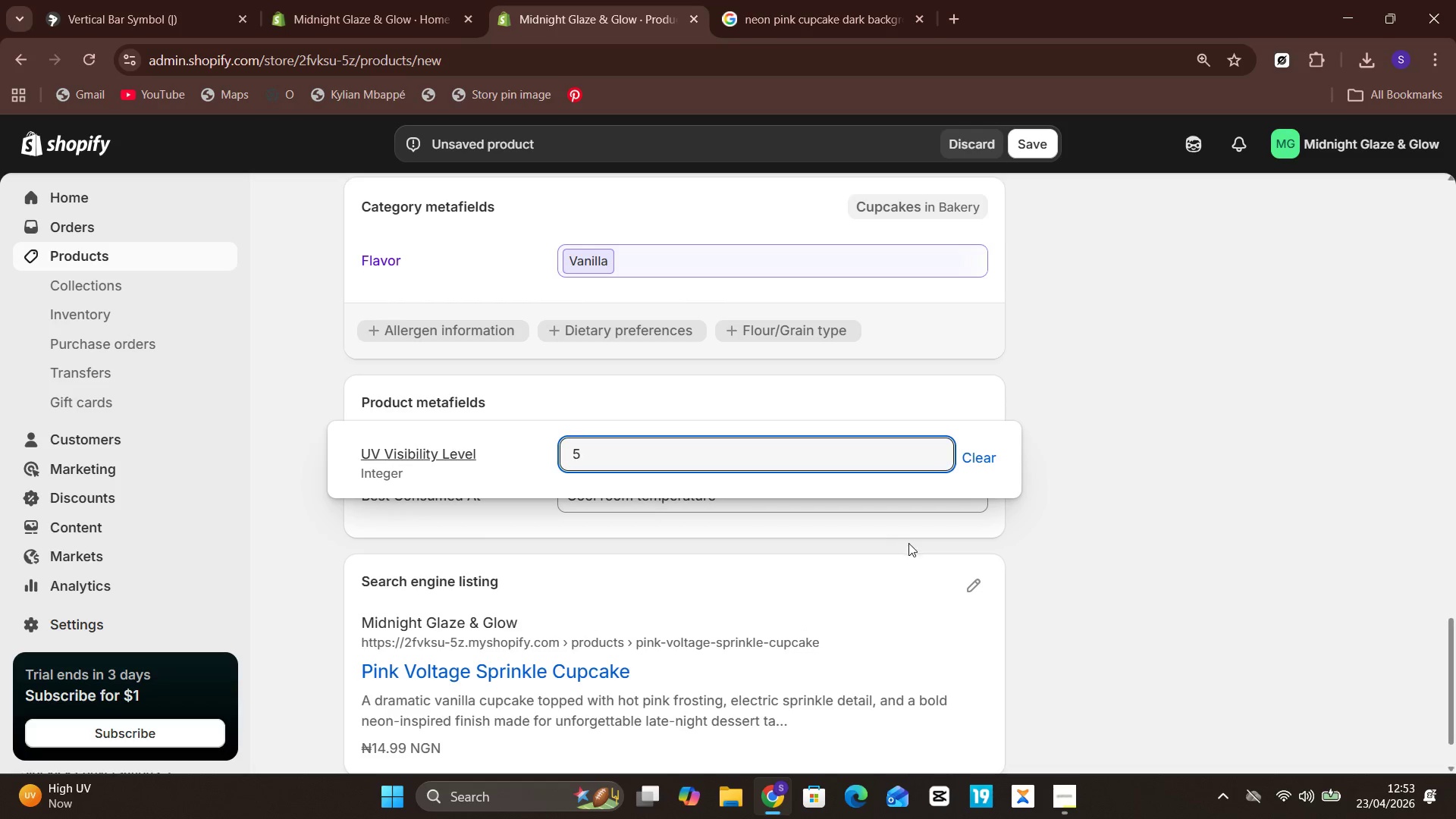 
left_click([931, 550])
 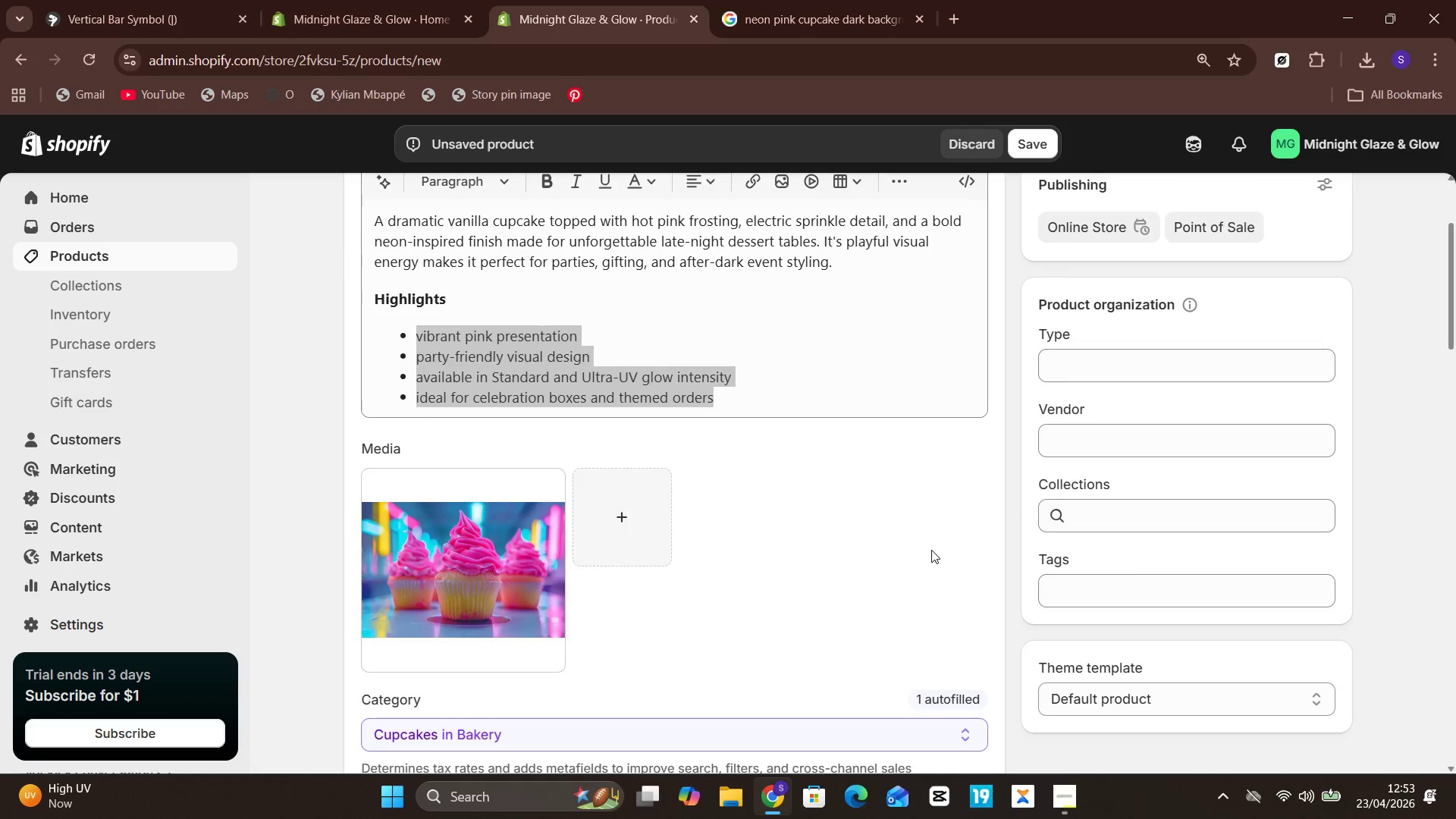 
wait(15.14)
 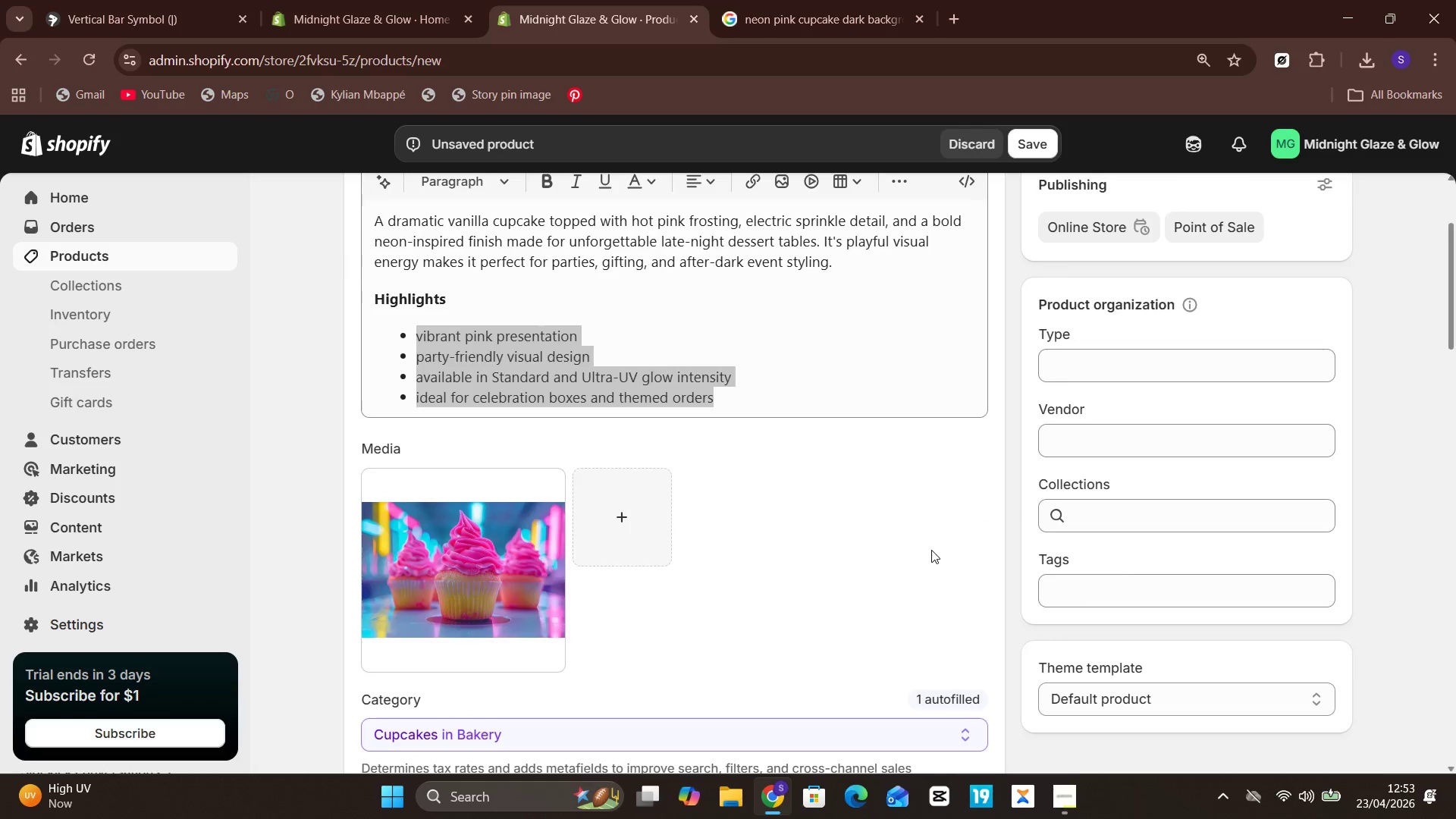 
left_click([965, 494])
 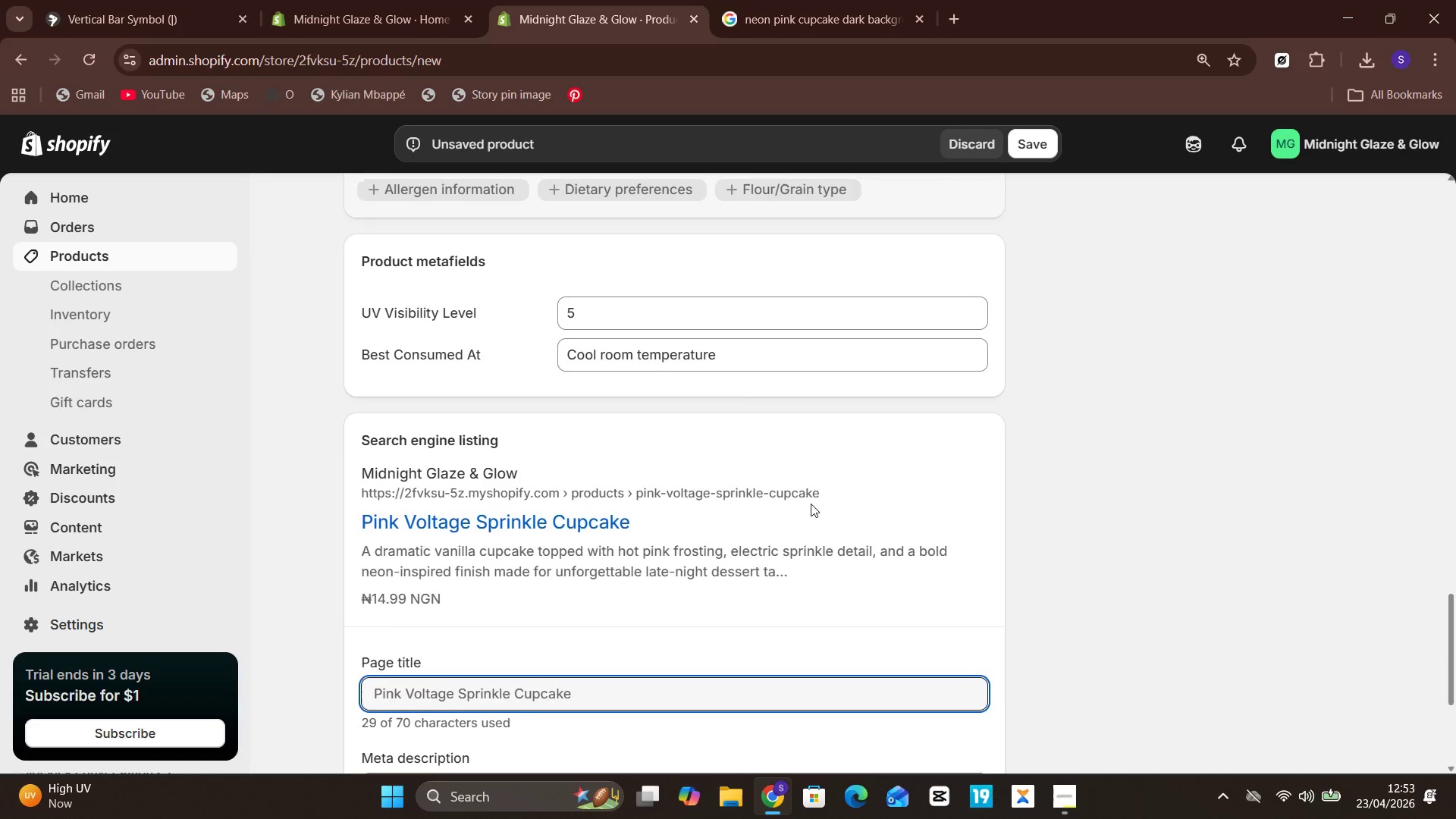 
wait(5.33)
 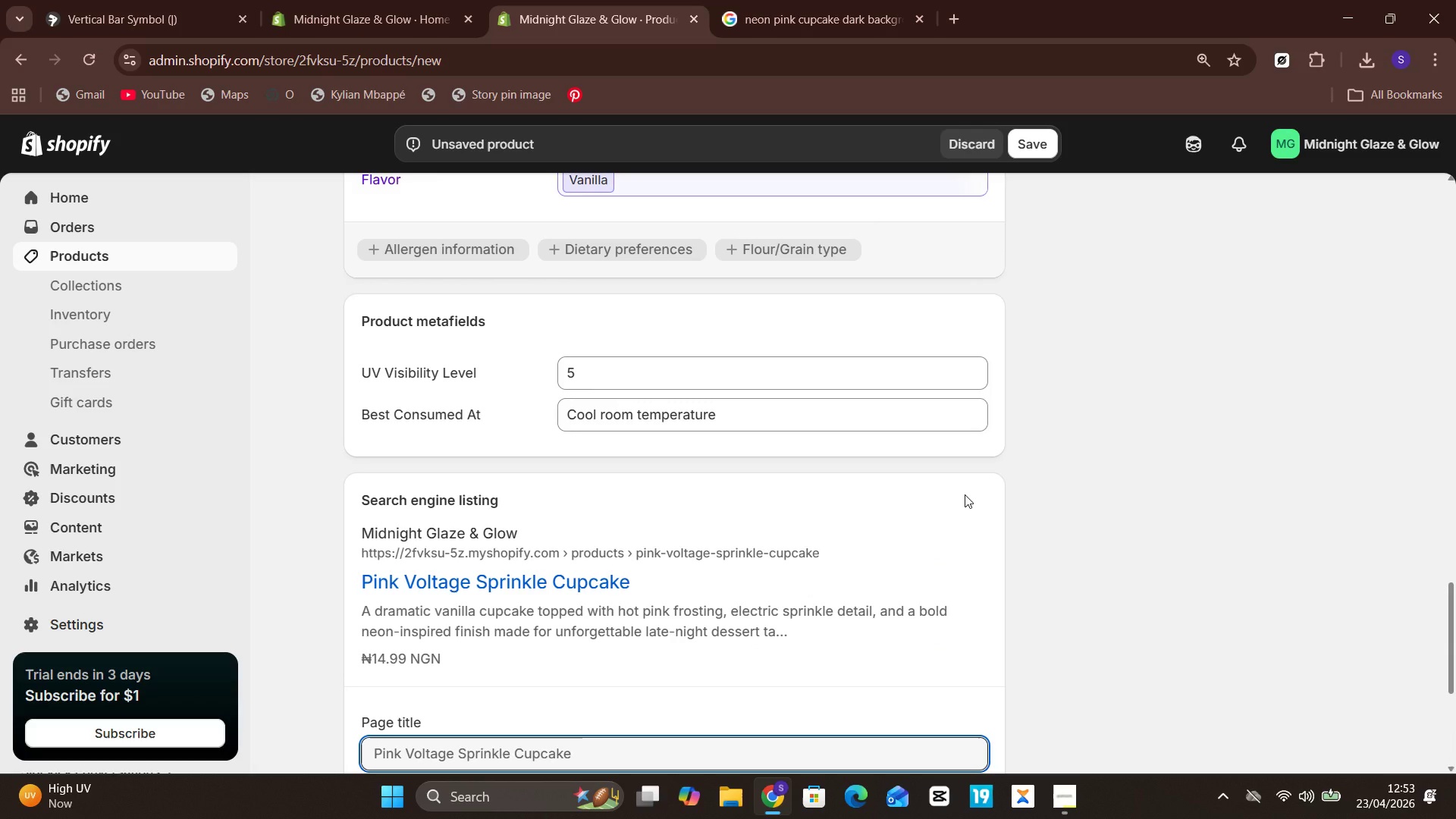 
left_click([717, 613])
 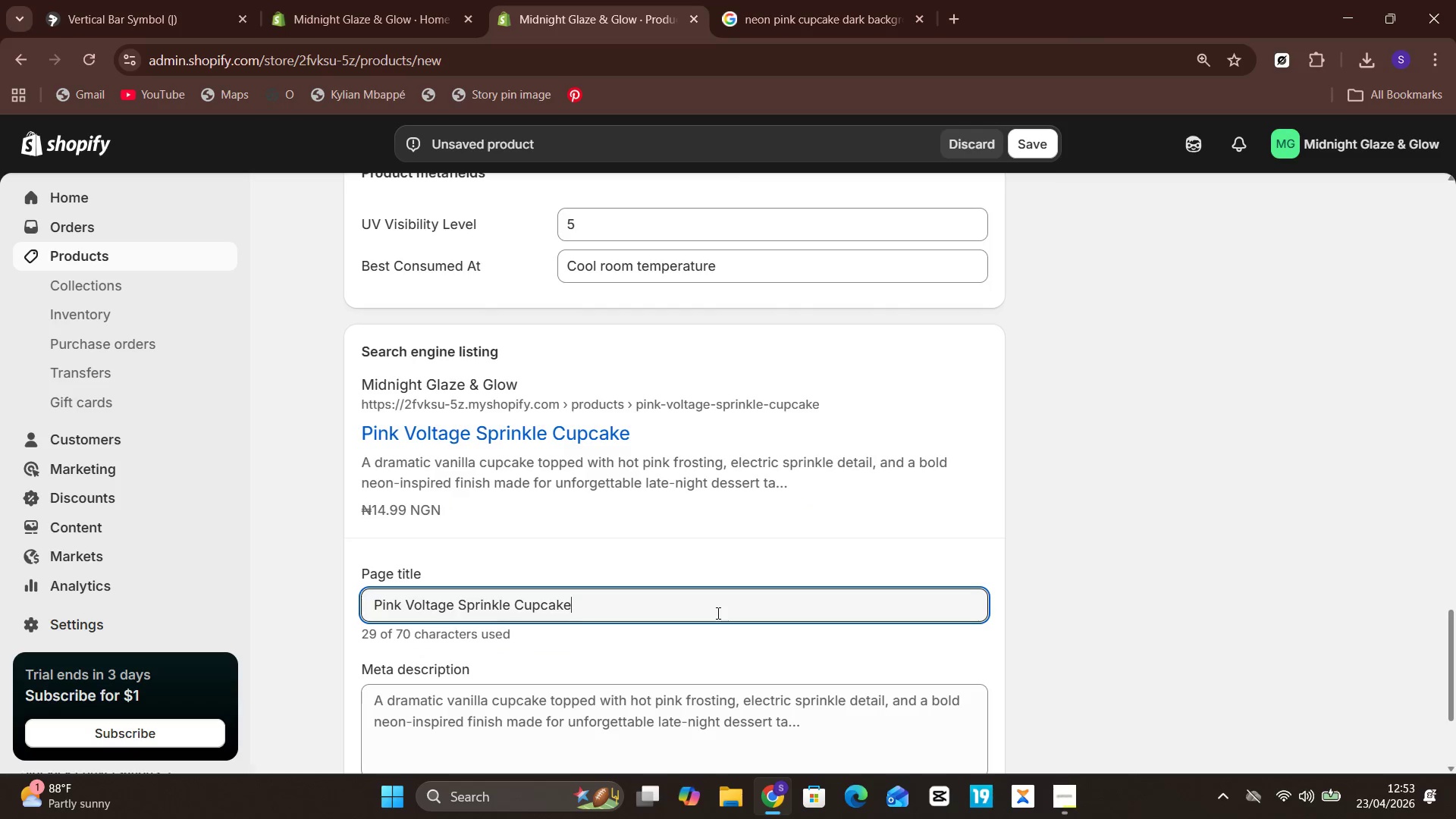 
key(Space)
 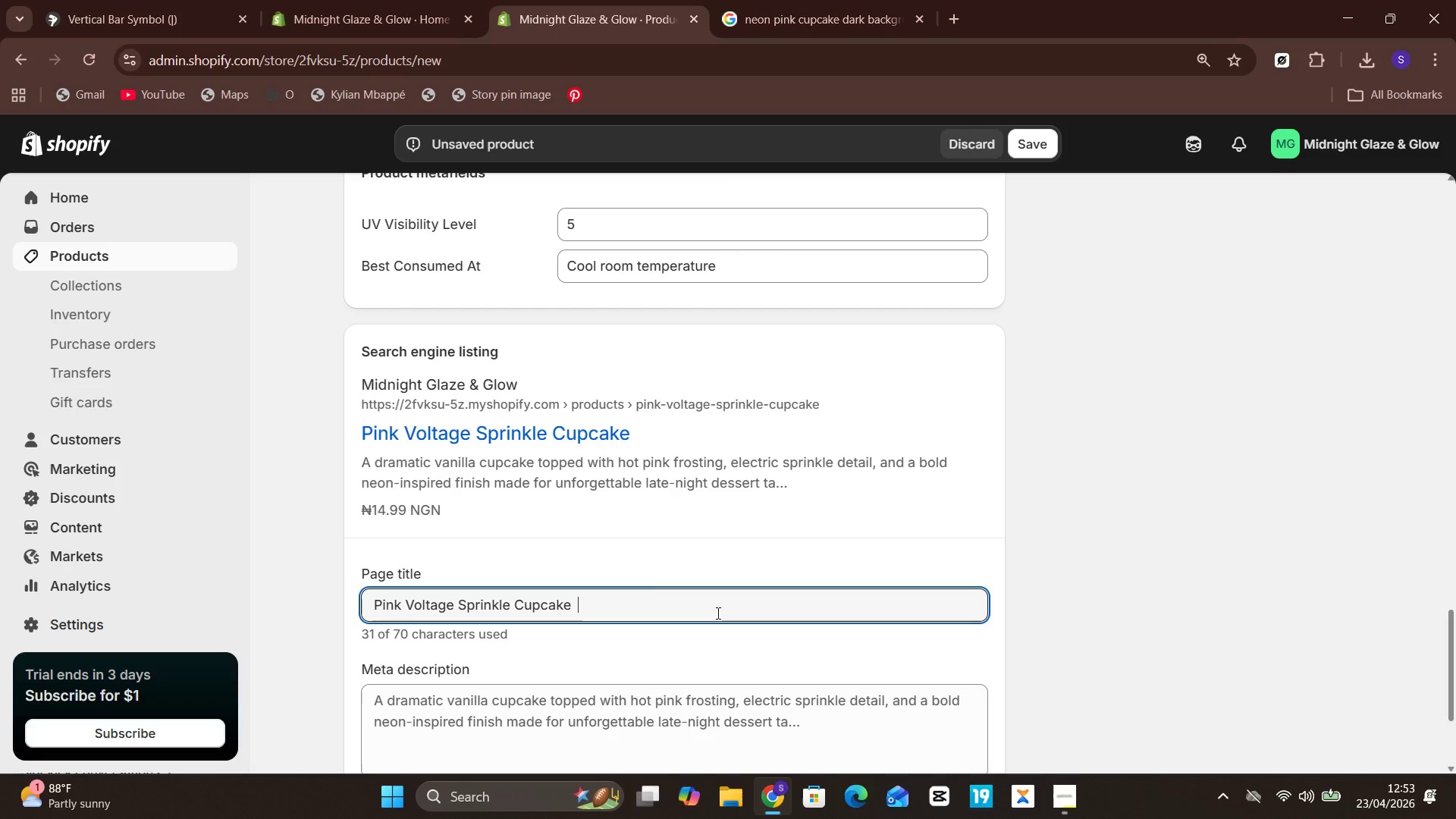 
key(Space)
 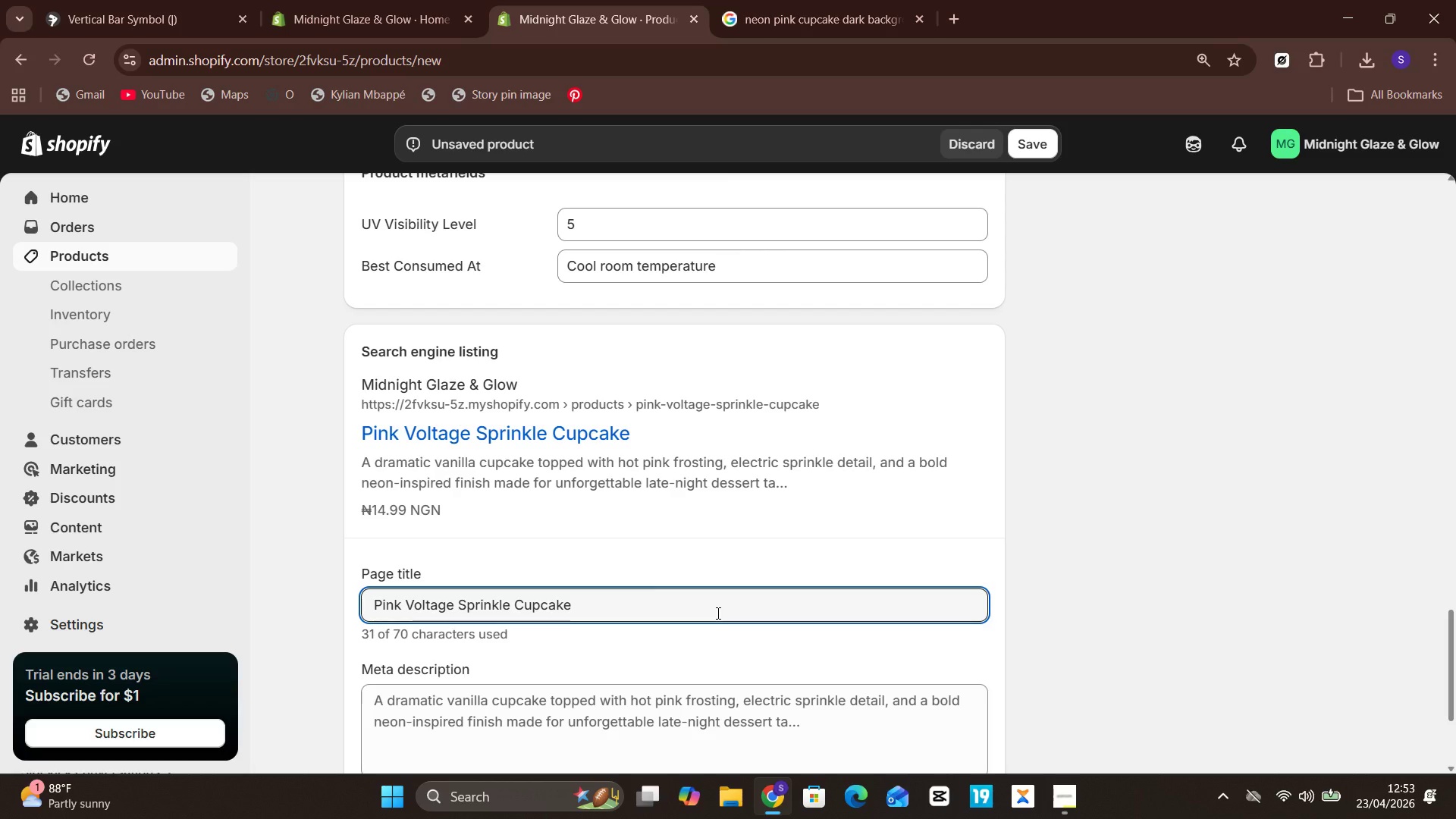 
key(Backspace)
 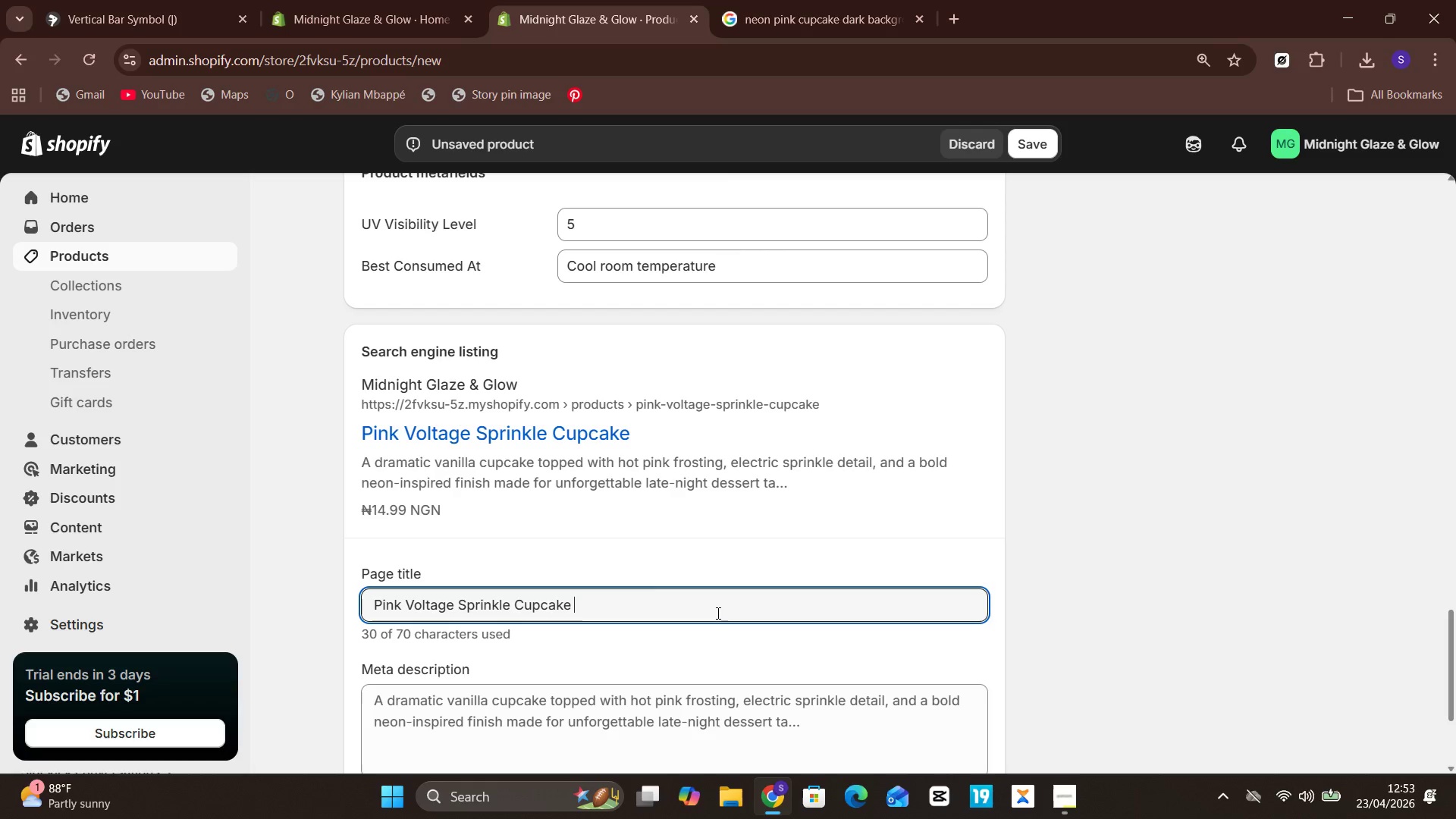 
key(Control+V)
 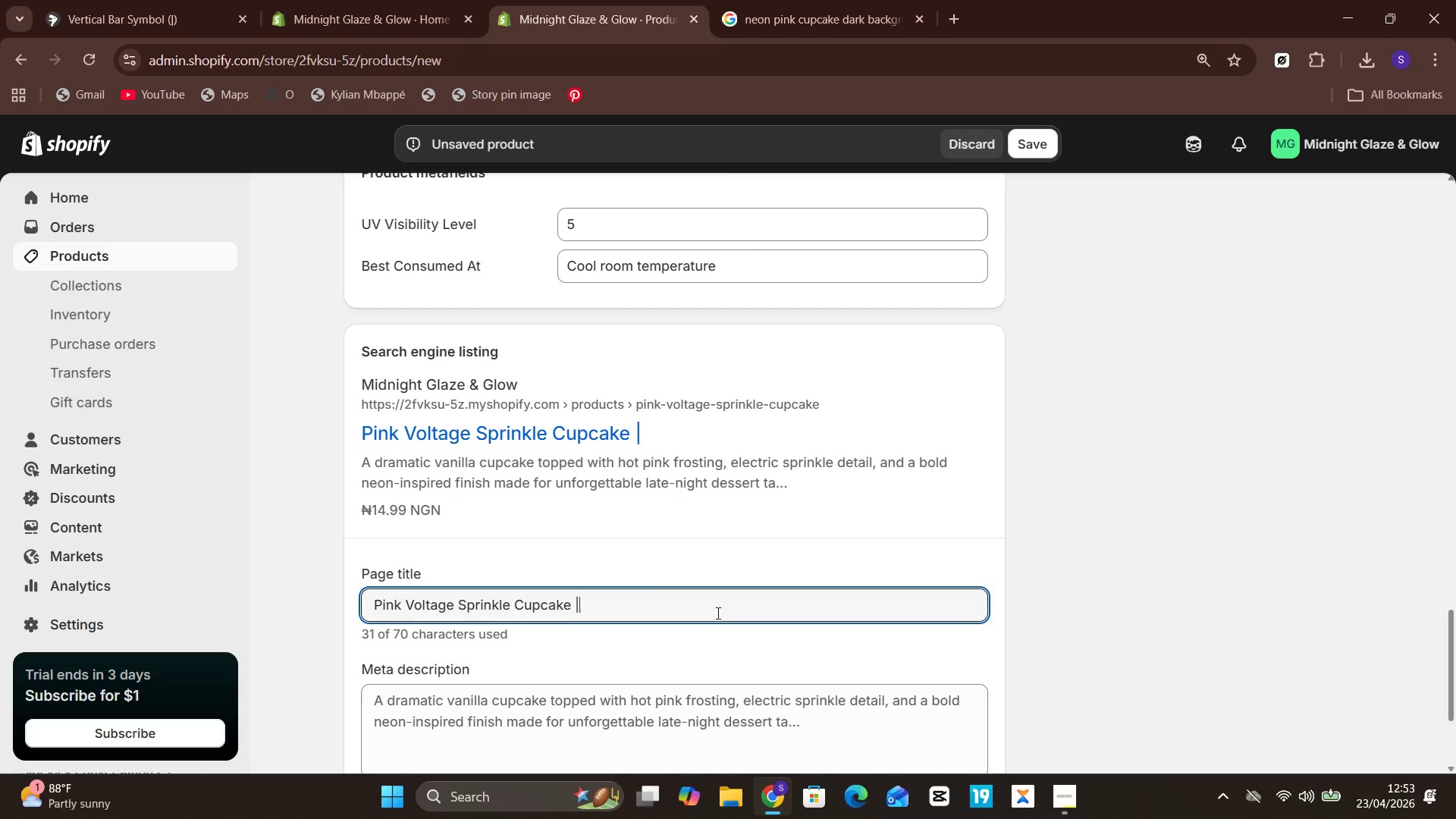 
hold_key(key=Unknown, duration=0.31)
 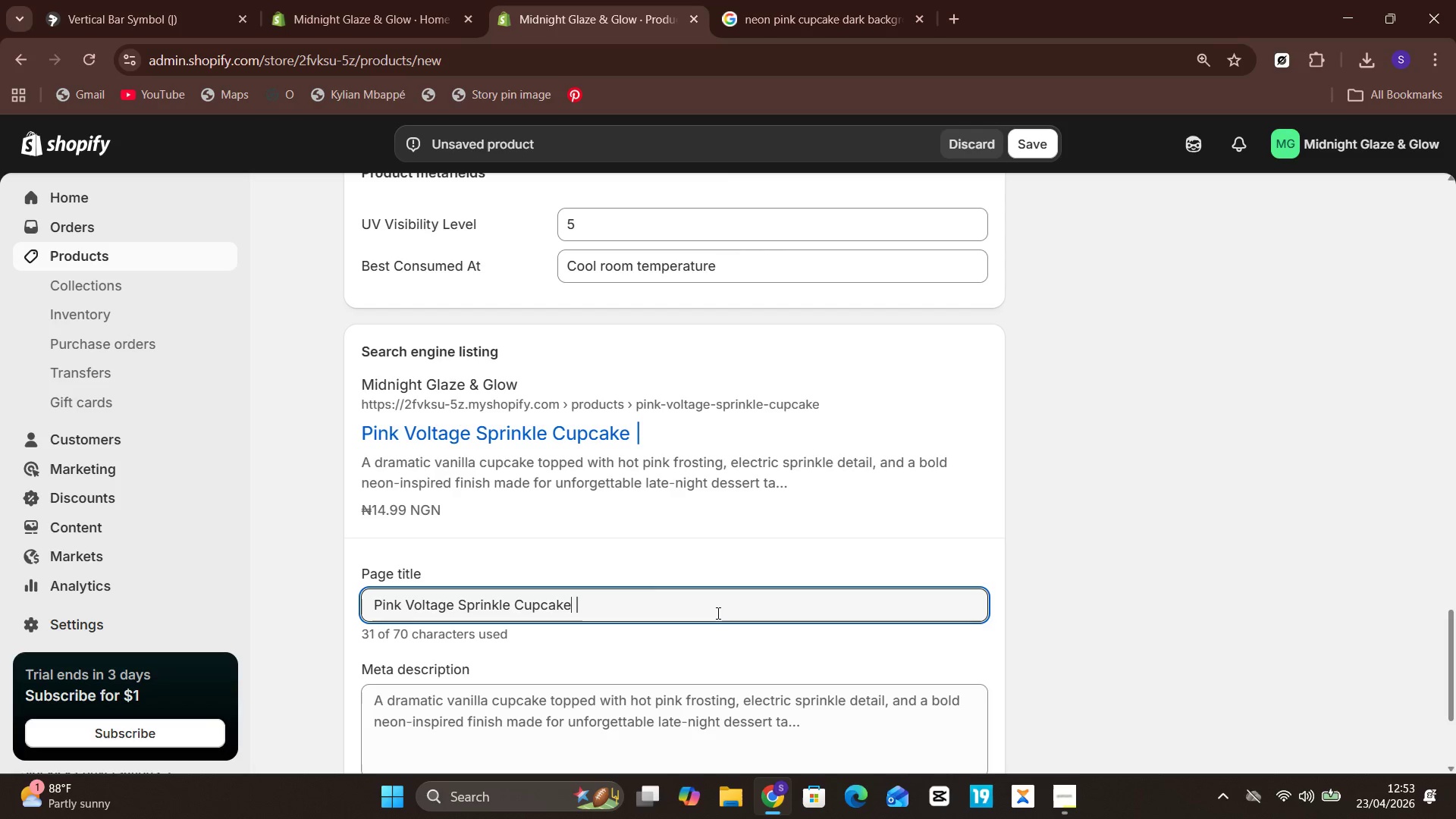 
key(ArrowLeft)
 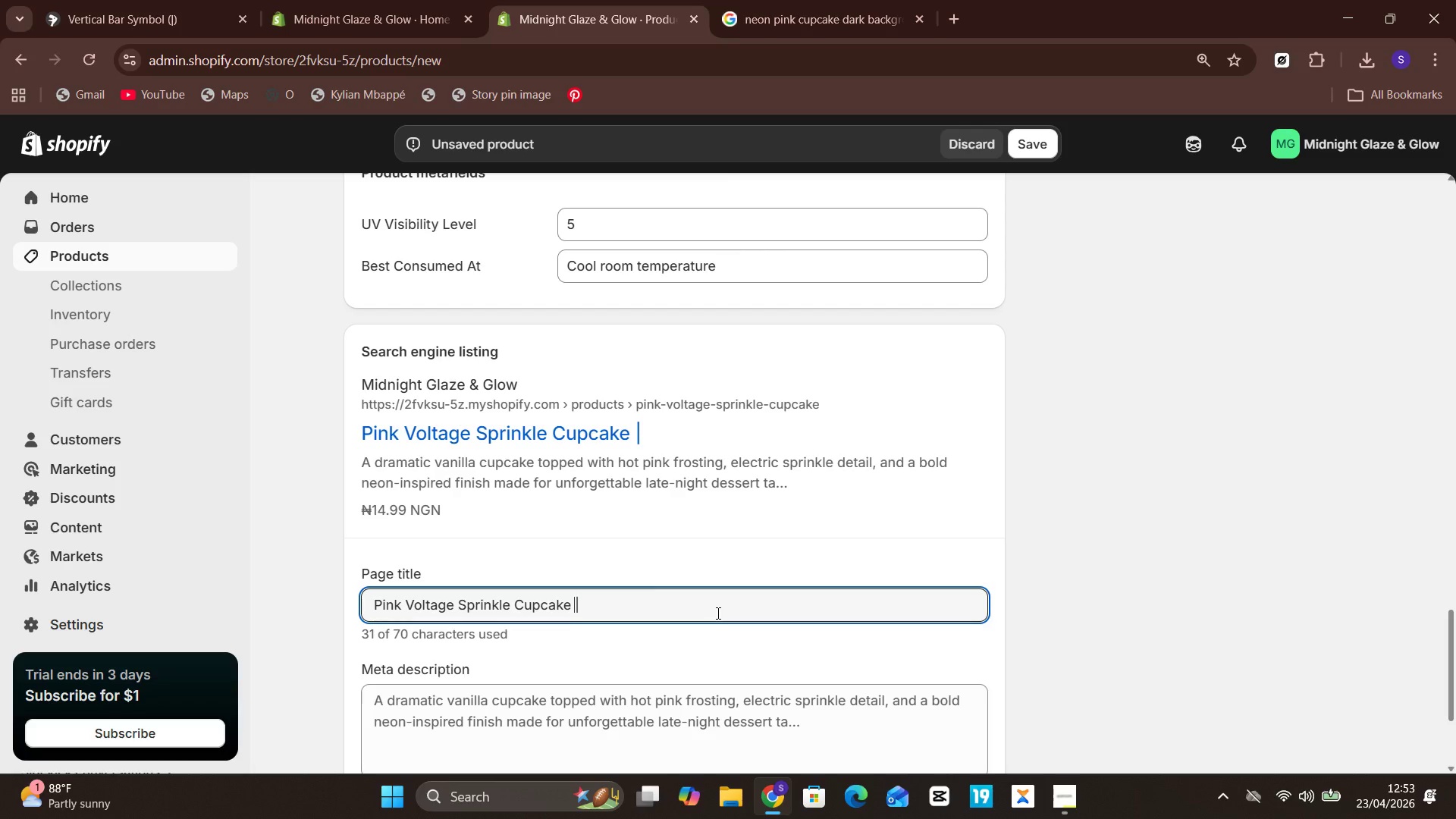 
hold_key(key=Unknown, duration=0.34)
 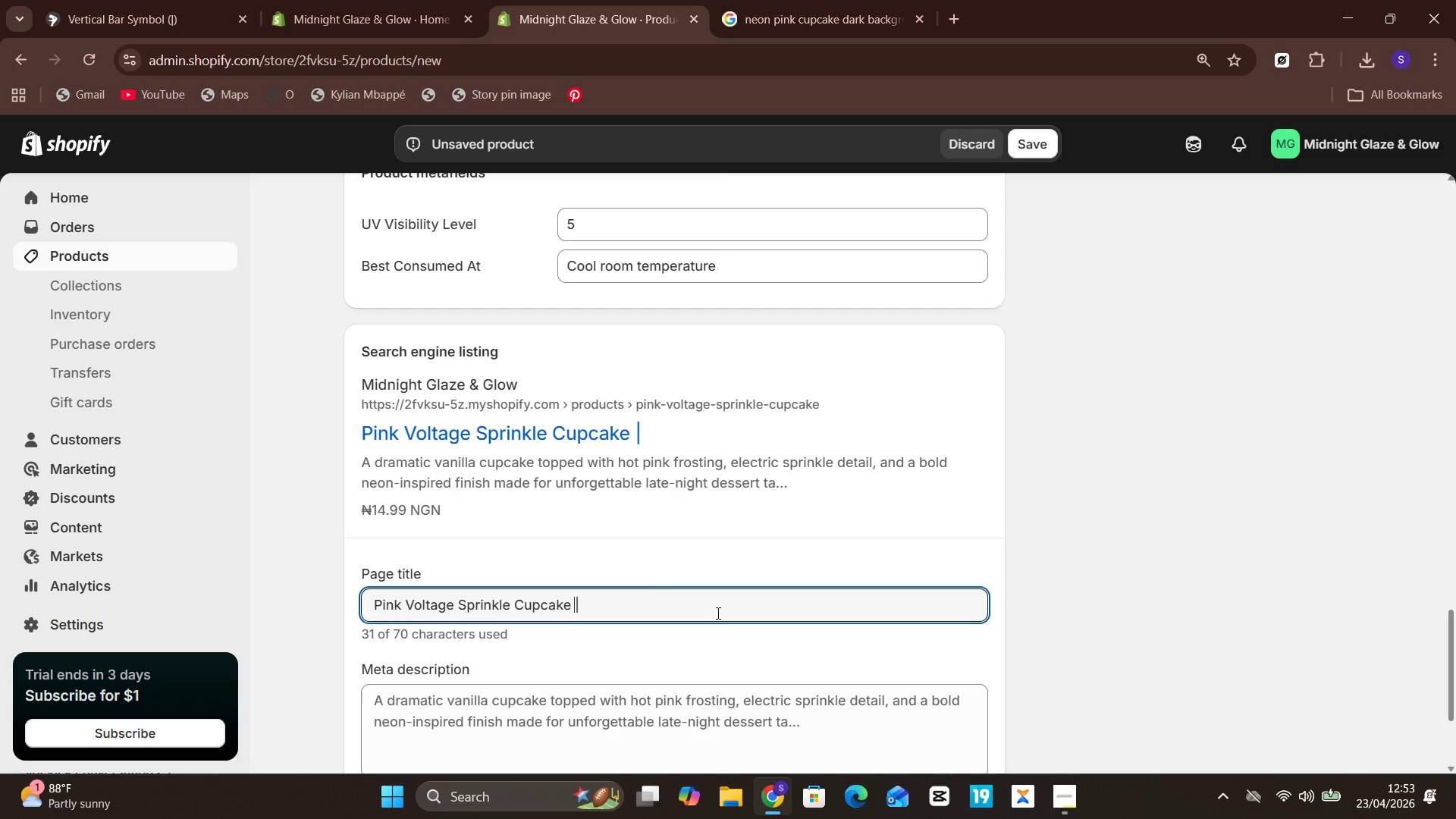 
hold_key(key=ArrowLeft, duration=0.31)
 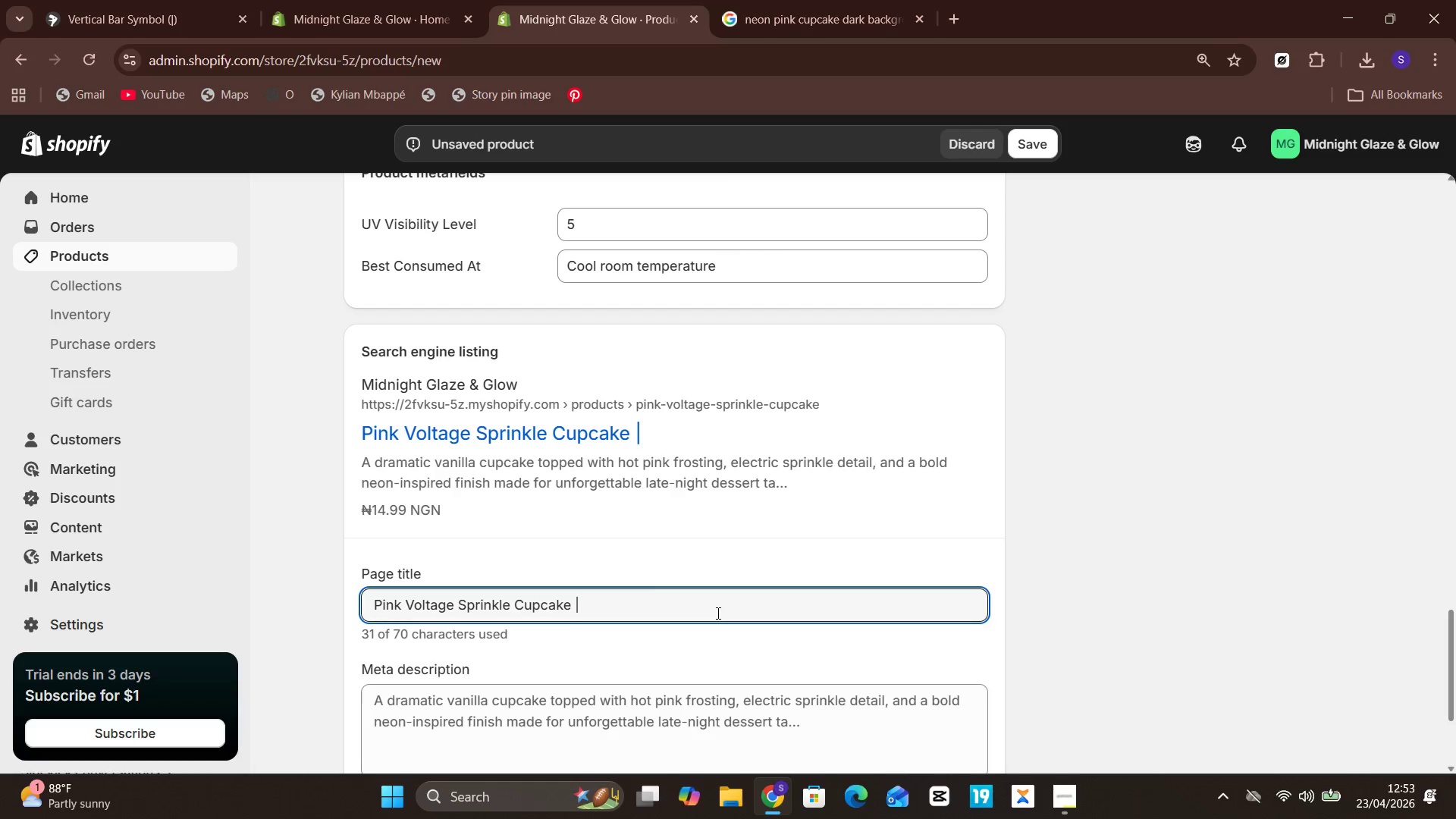 
key(Unknown)
 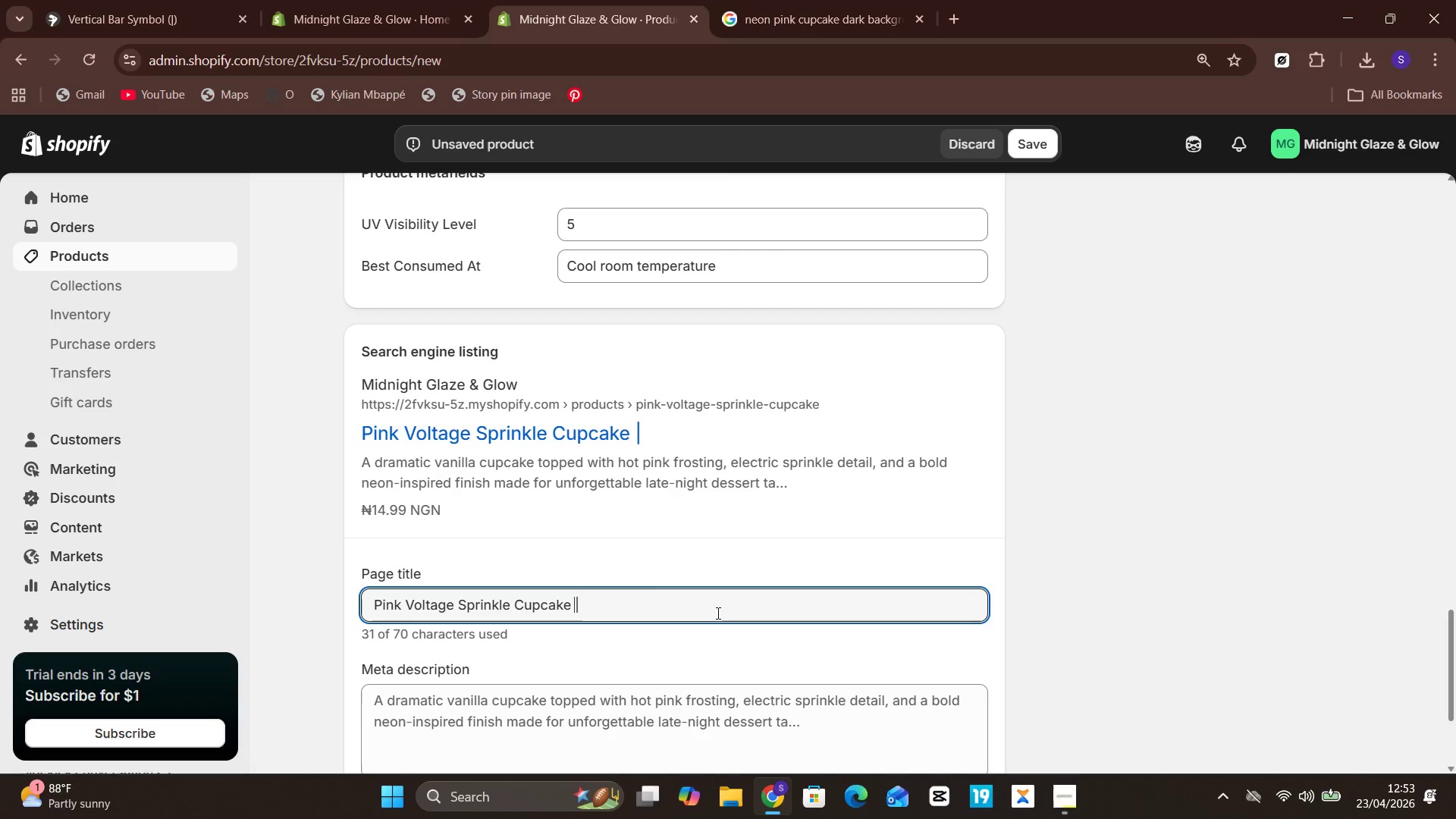 
key(ArrowRight)
 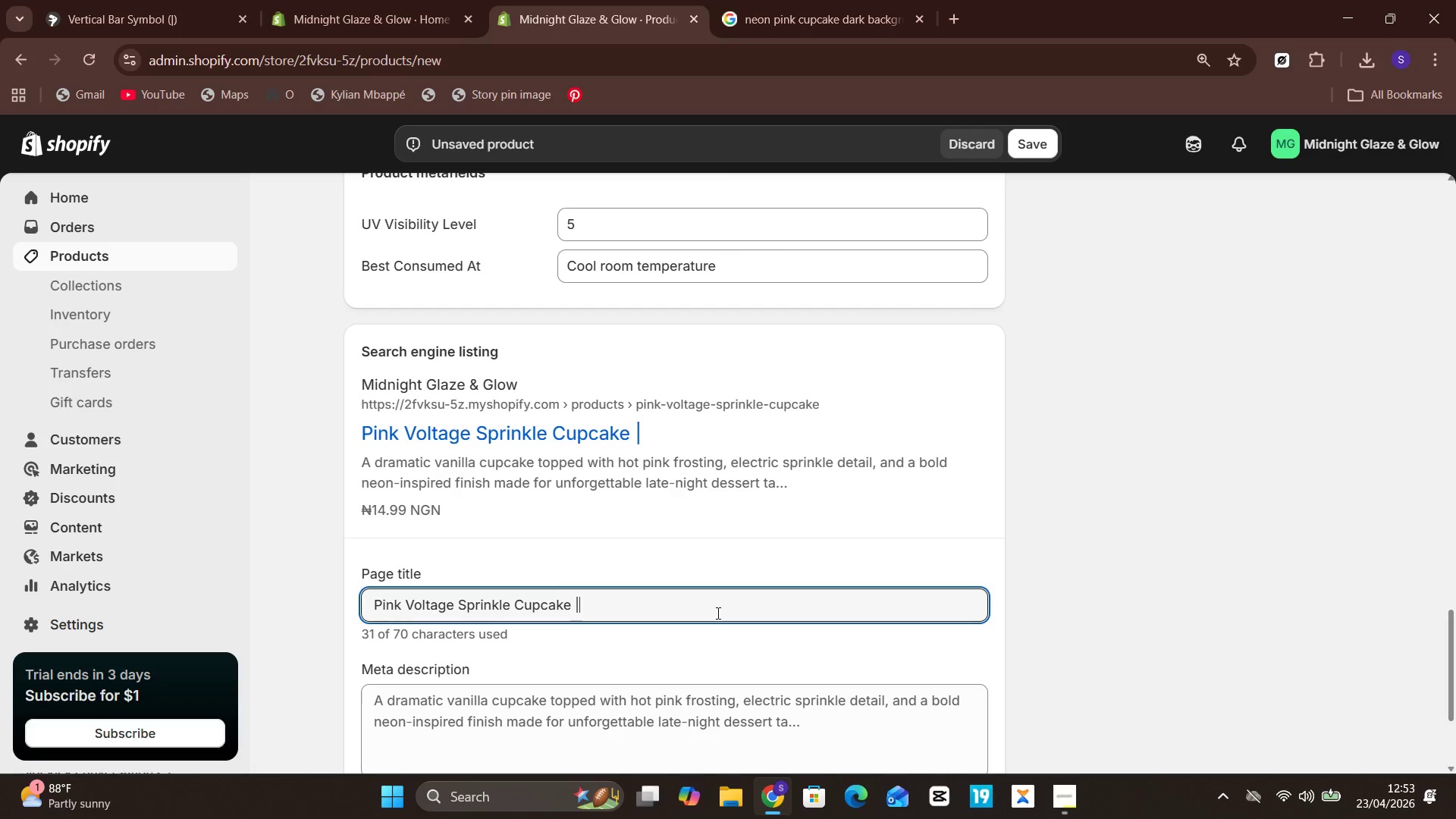 
key(ArrowRight)
 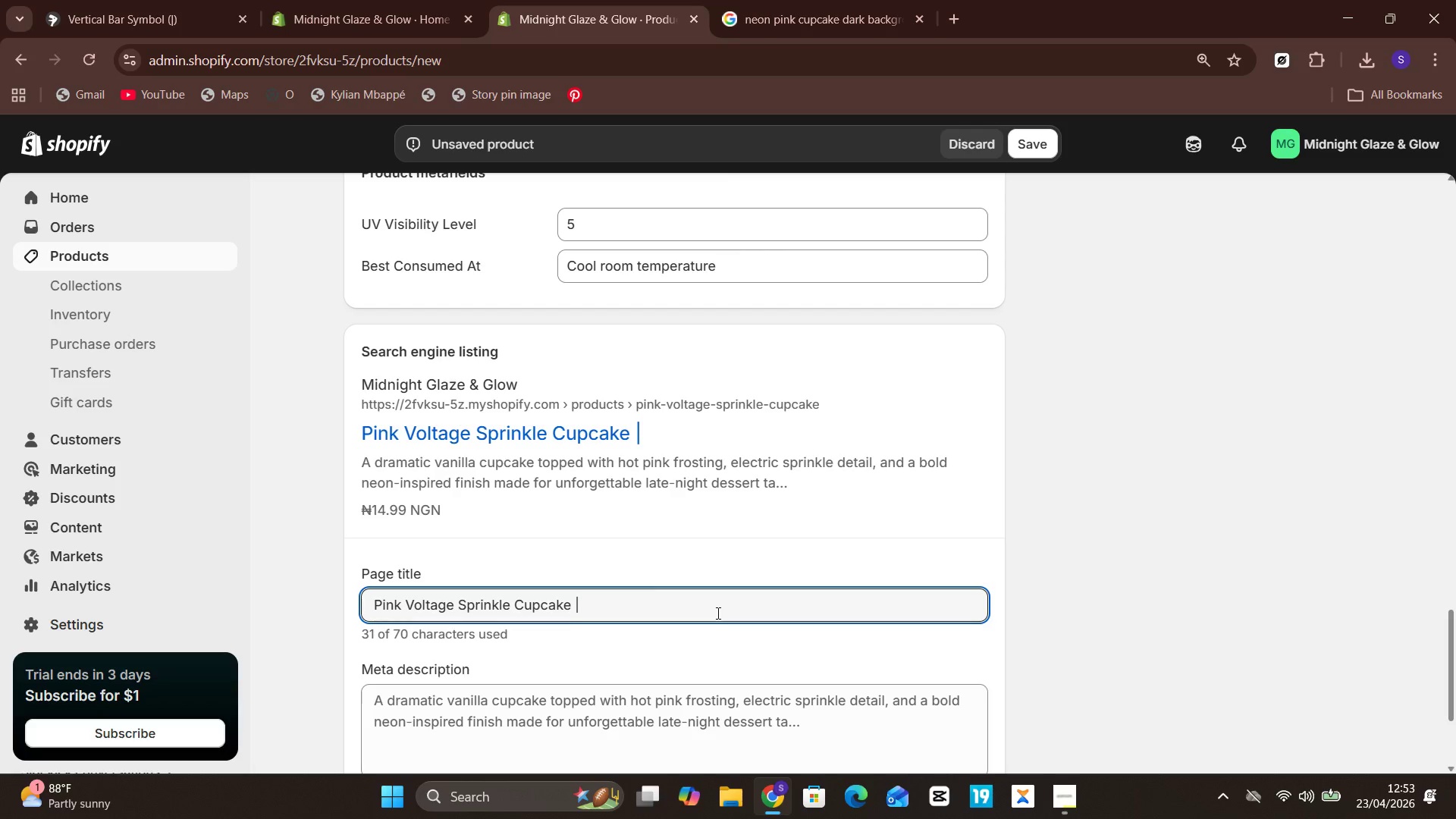 
key(Unknown)
 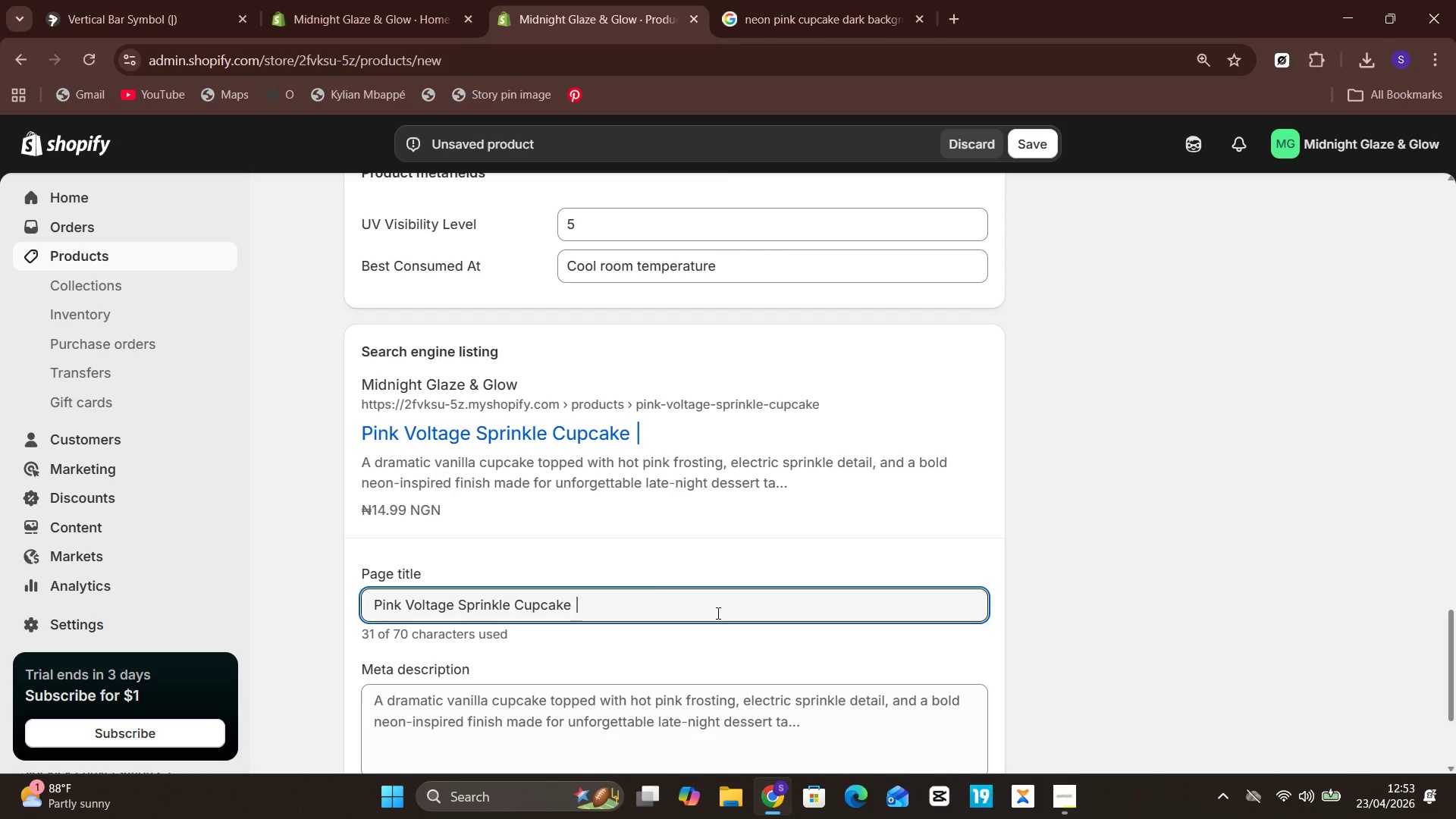 
key(Space)
 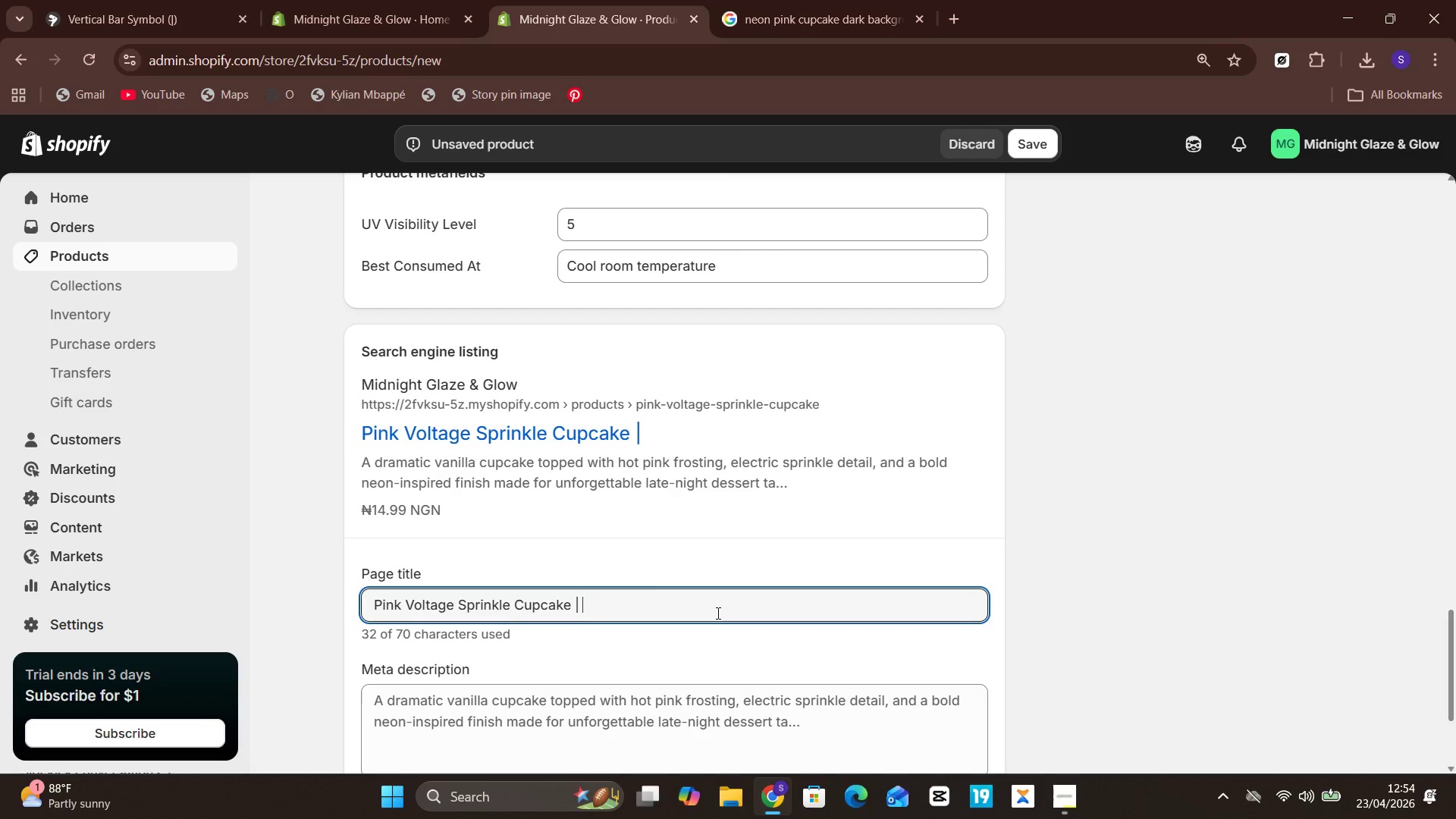 
type(Neon Cupcake for Nightlif)
 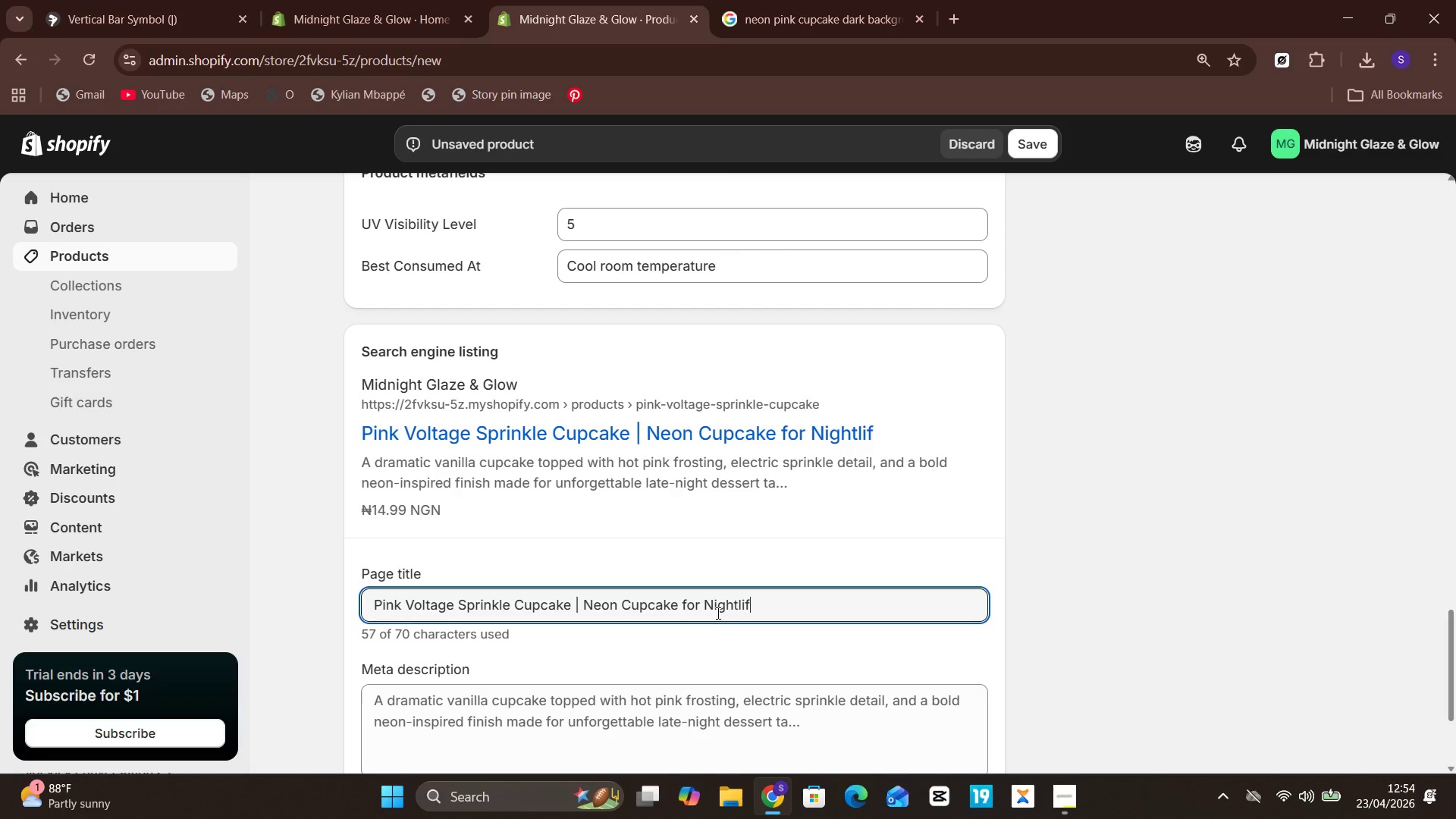 
key(Backspace)
key(Backspace)
key(Backspace)
type( Events)
 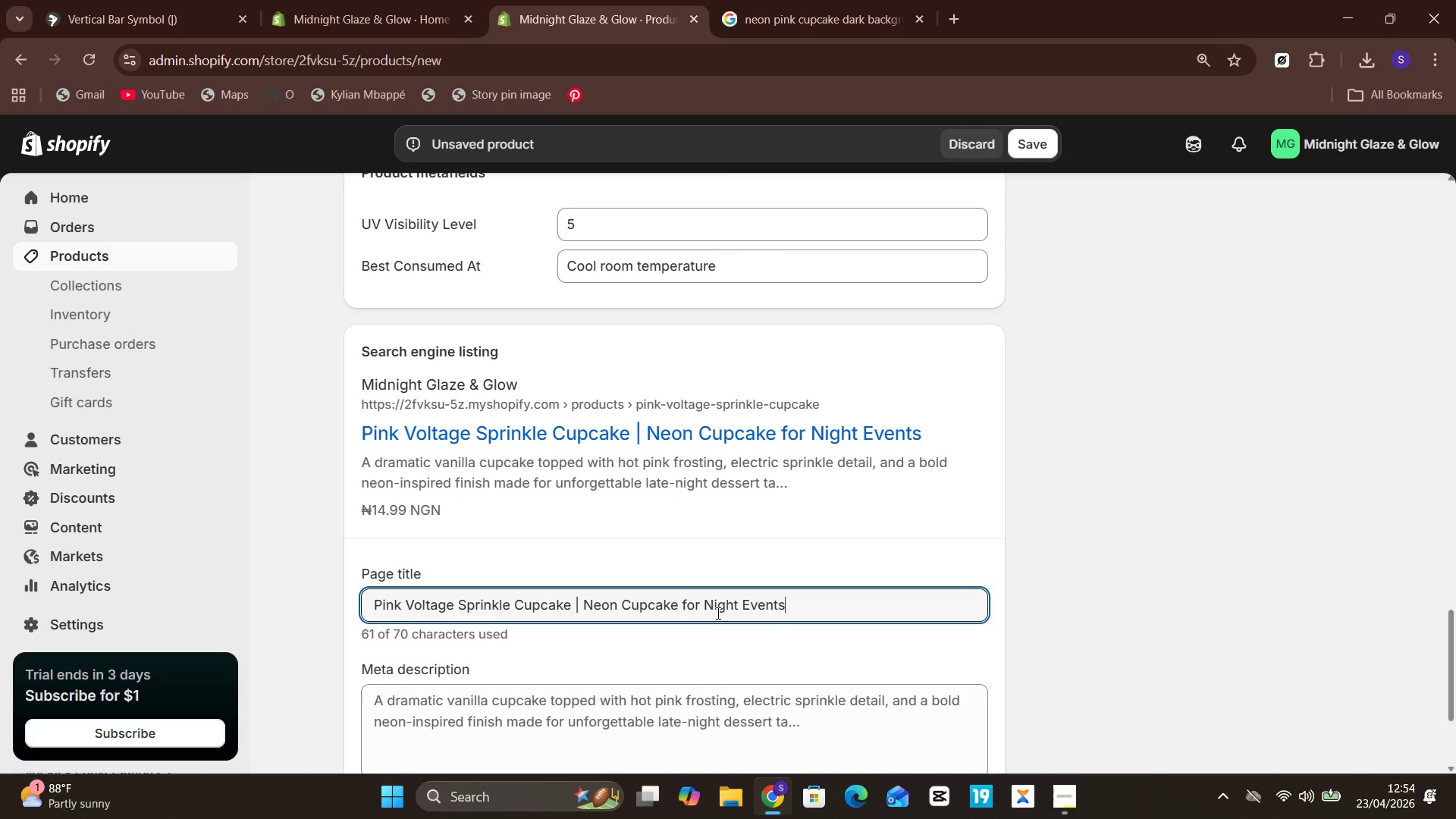 
mouse_move([734, 632])
 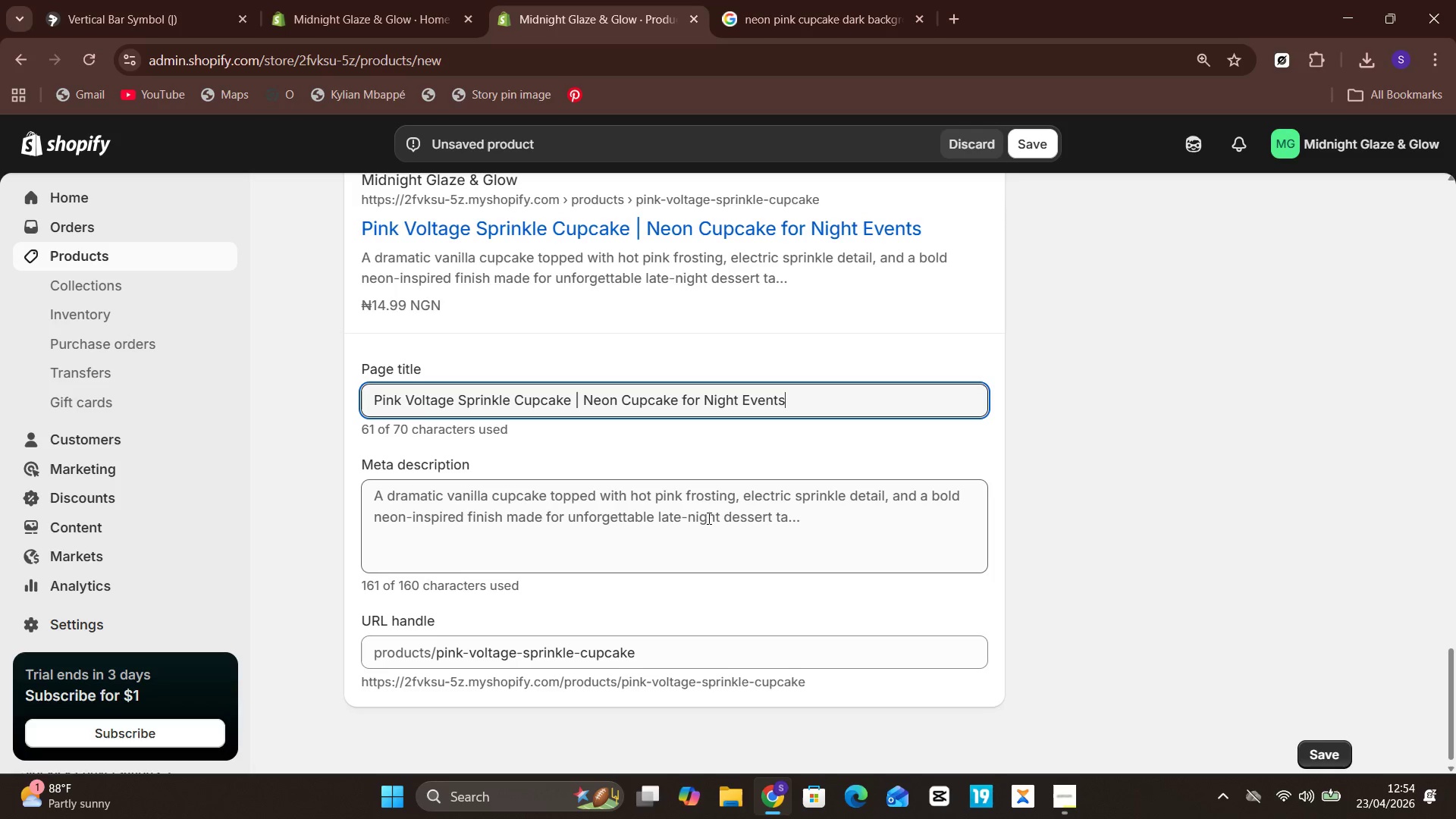 
left_click([708, 518])
 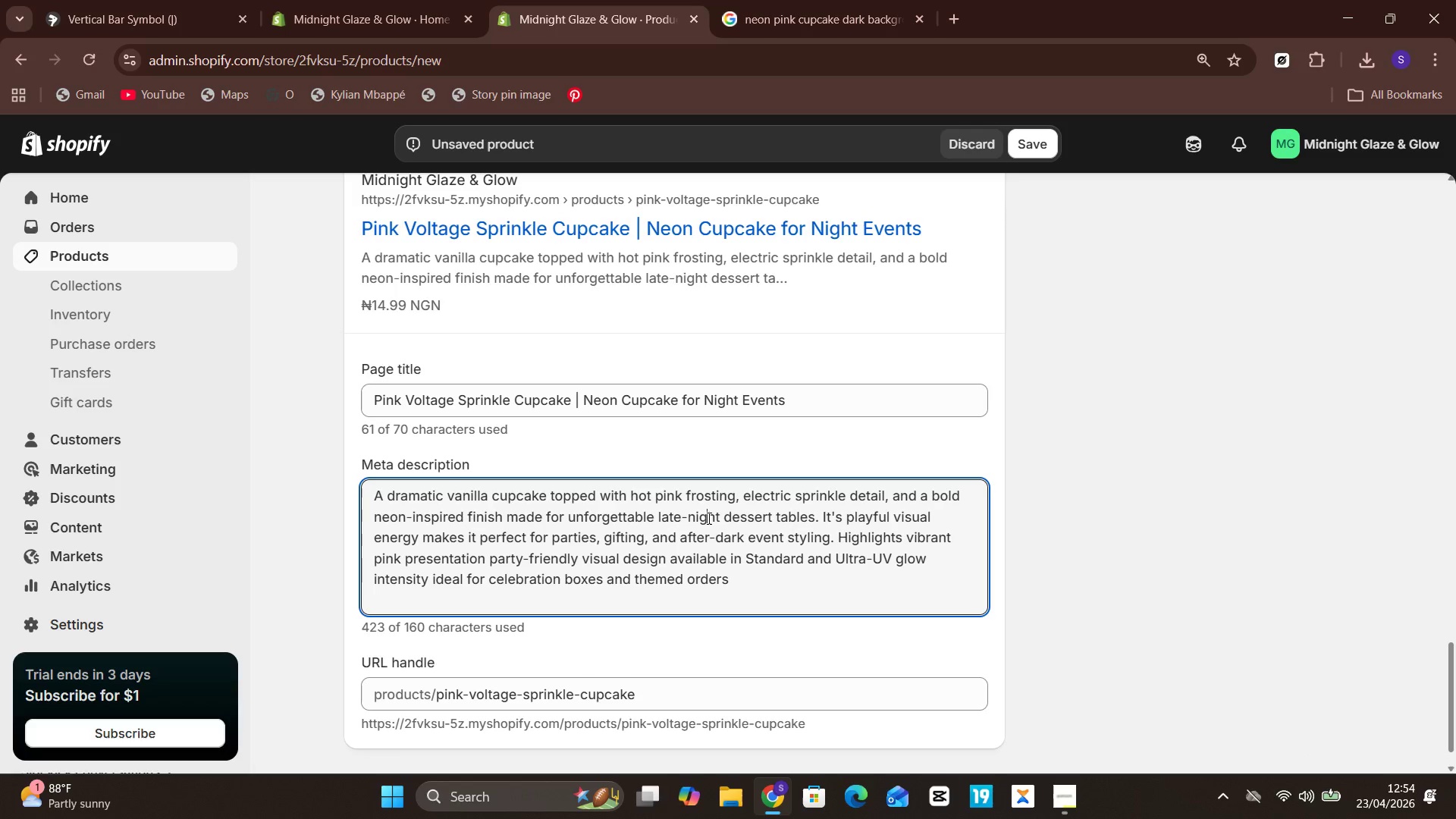 
key(Control+A)
 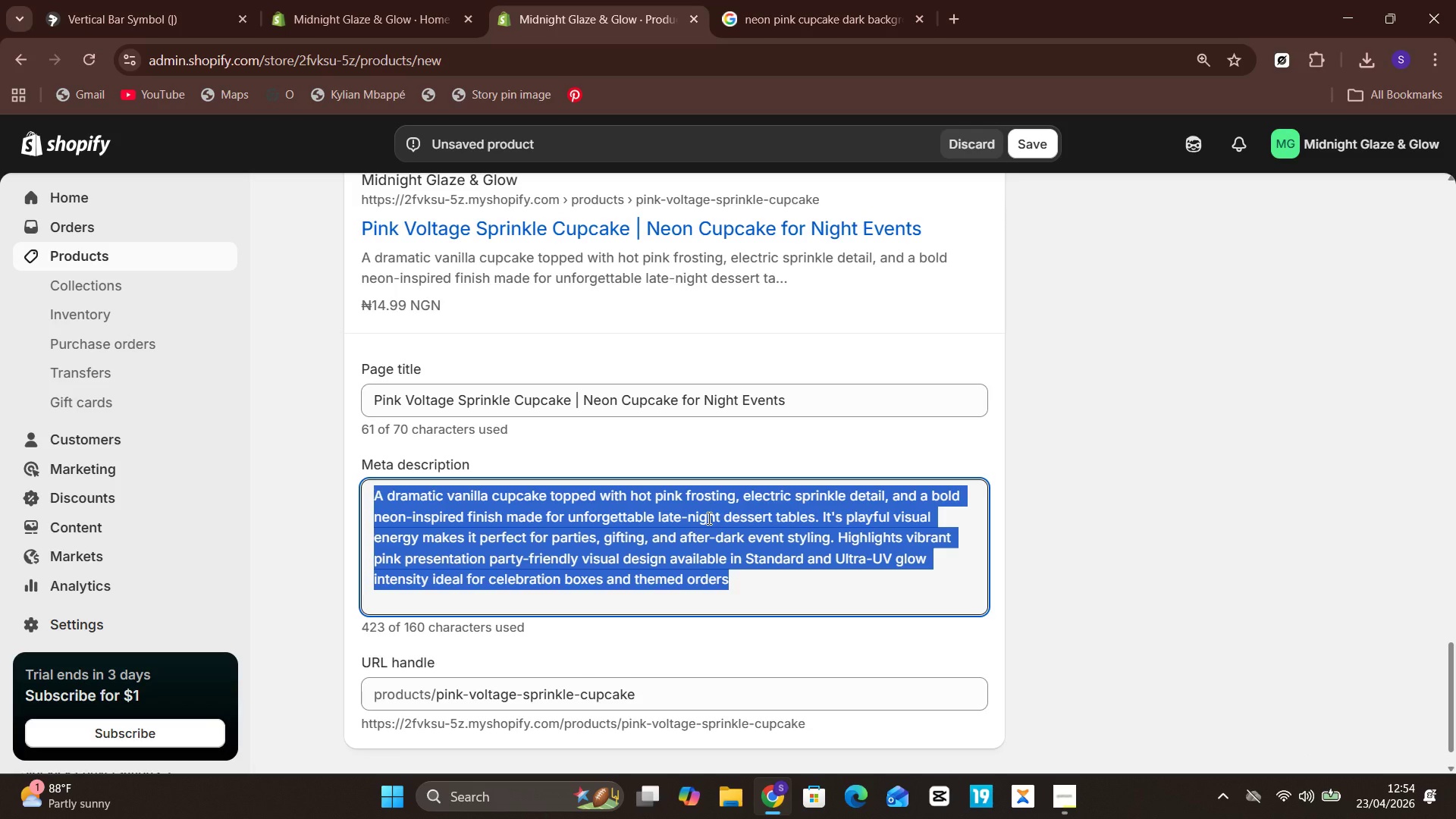 
type(A bold neon cupcake with vibrant pink frosting and glow-ins)
key(Backspace)
type(spired stylu)
key(Backspace)
type(ing, perfect for late-night dessert tables.)
 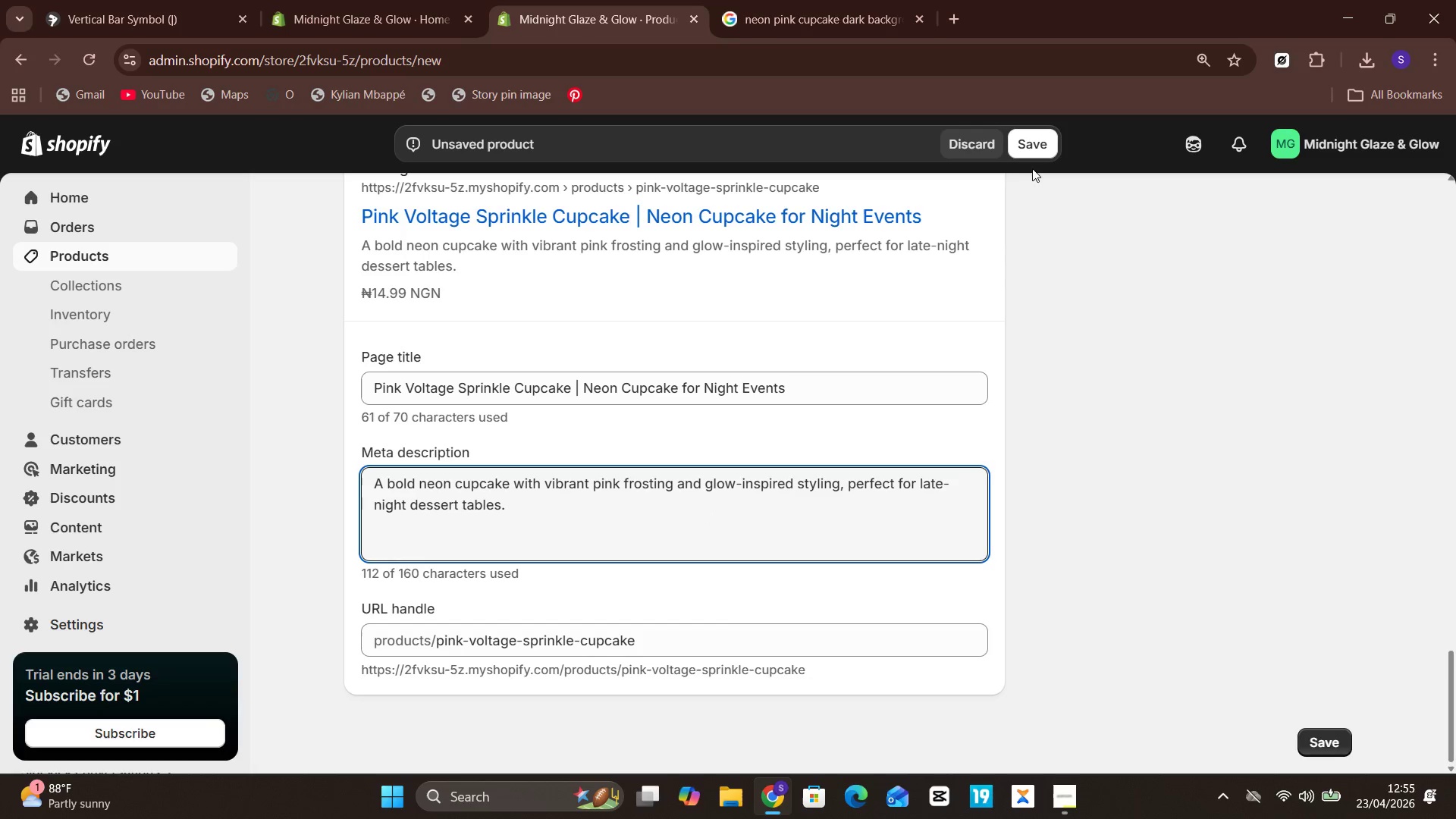 
left_click([1040, 143])
 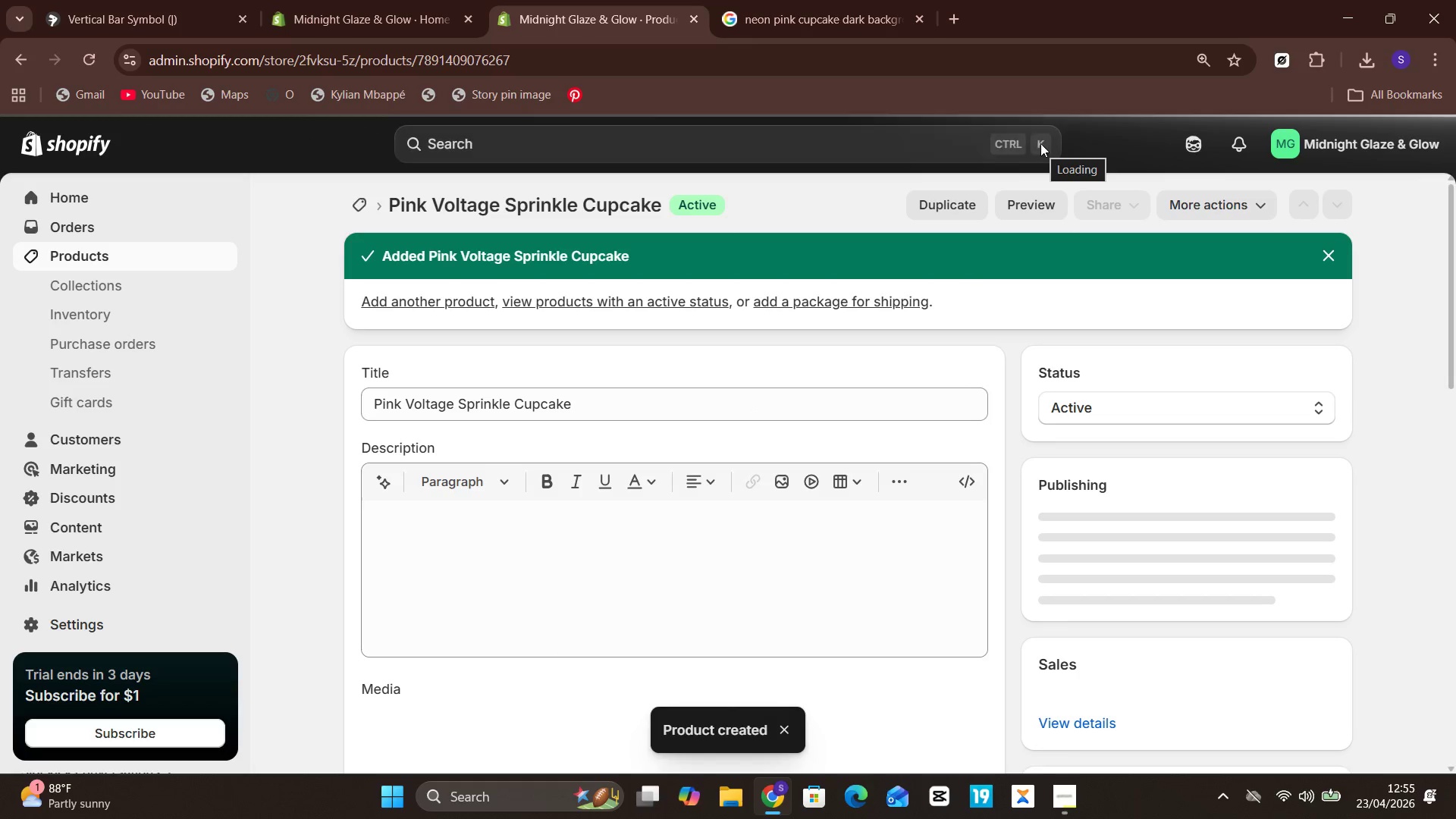 
wait(13.65)
 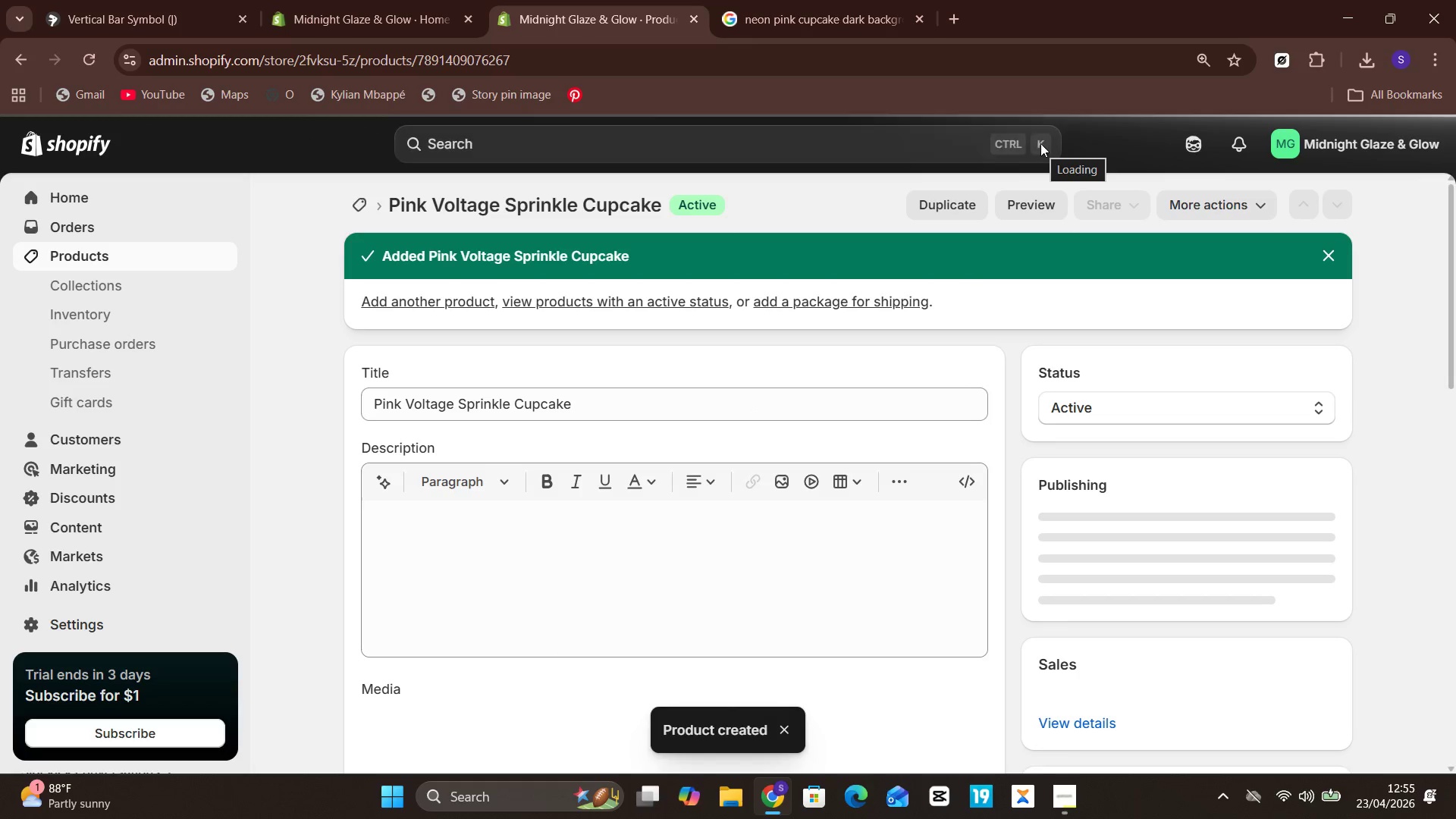 
mouse_move([849, 538])
 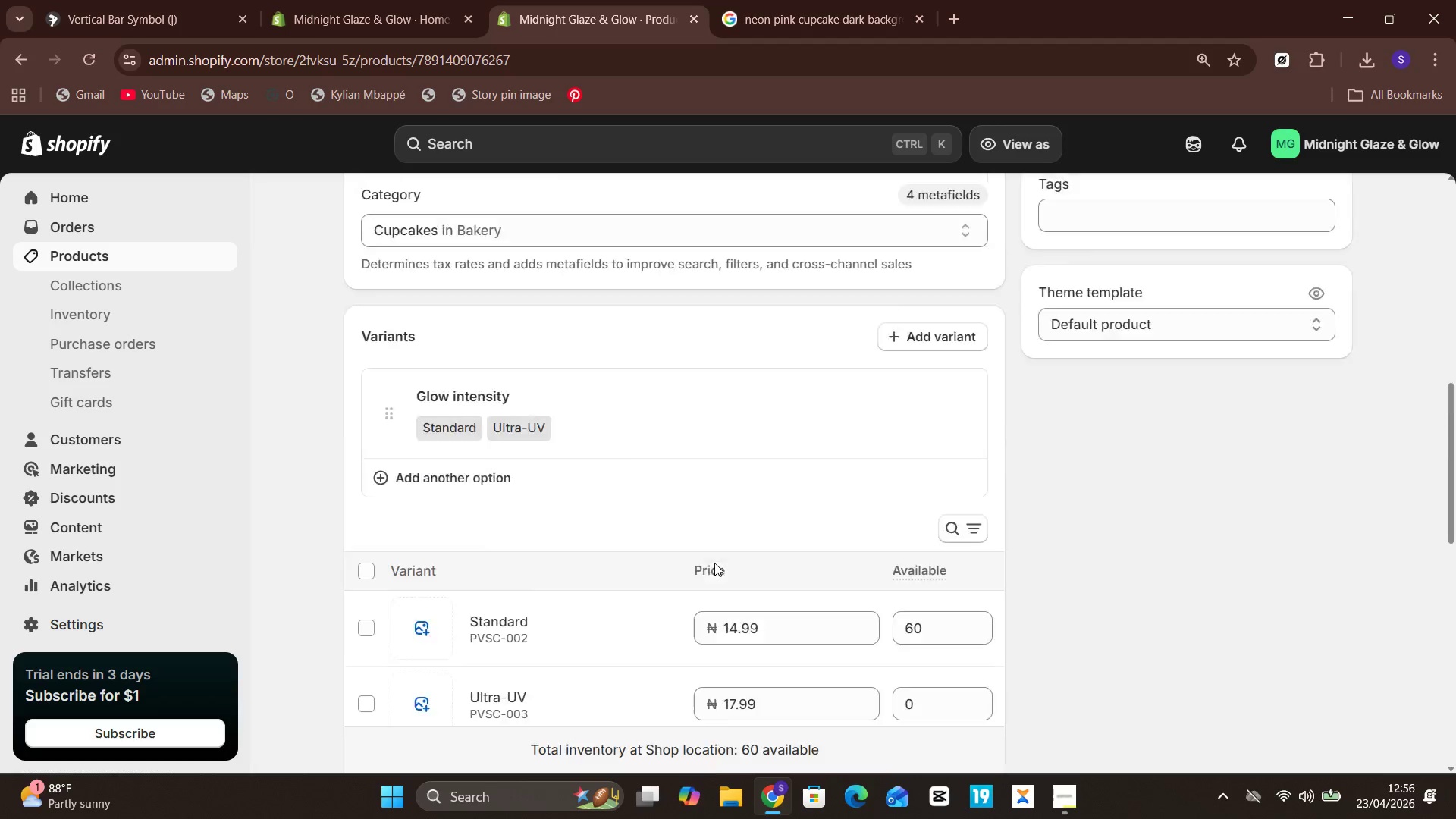 
wait(9.13)
 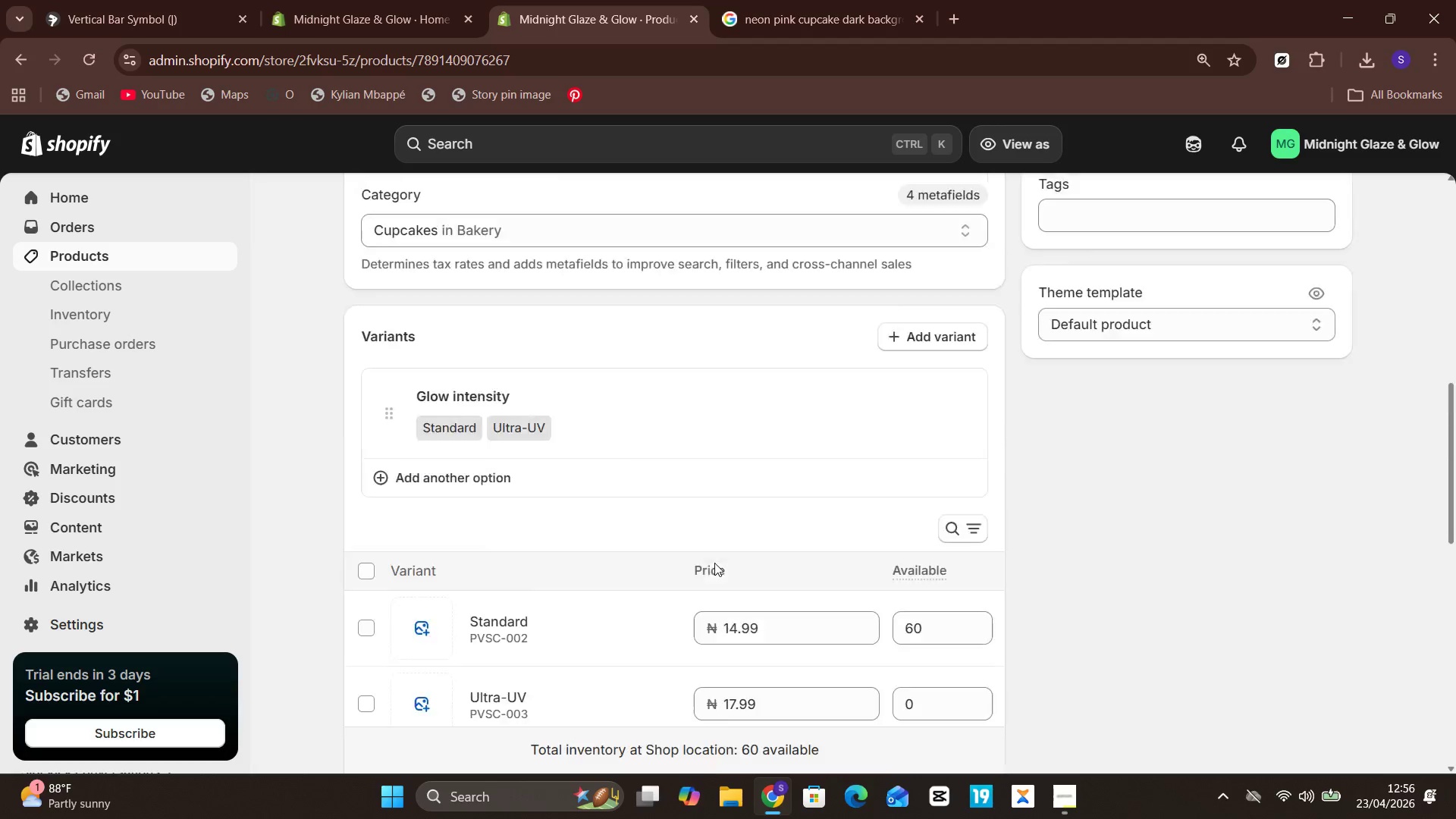 
left_click([107, 249])
 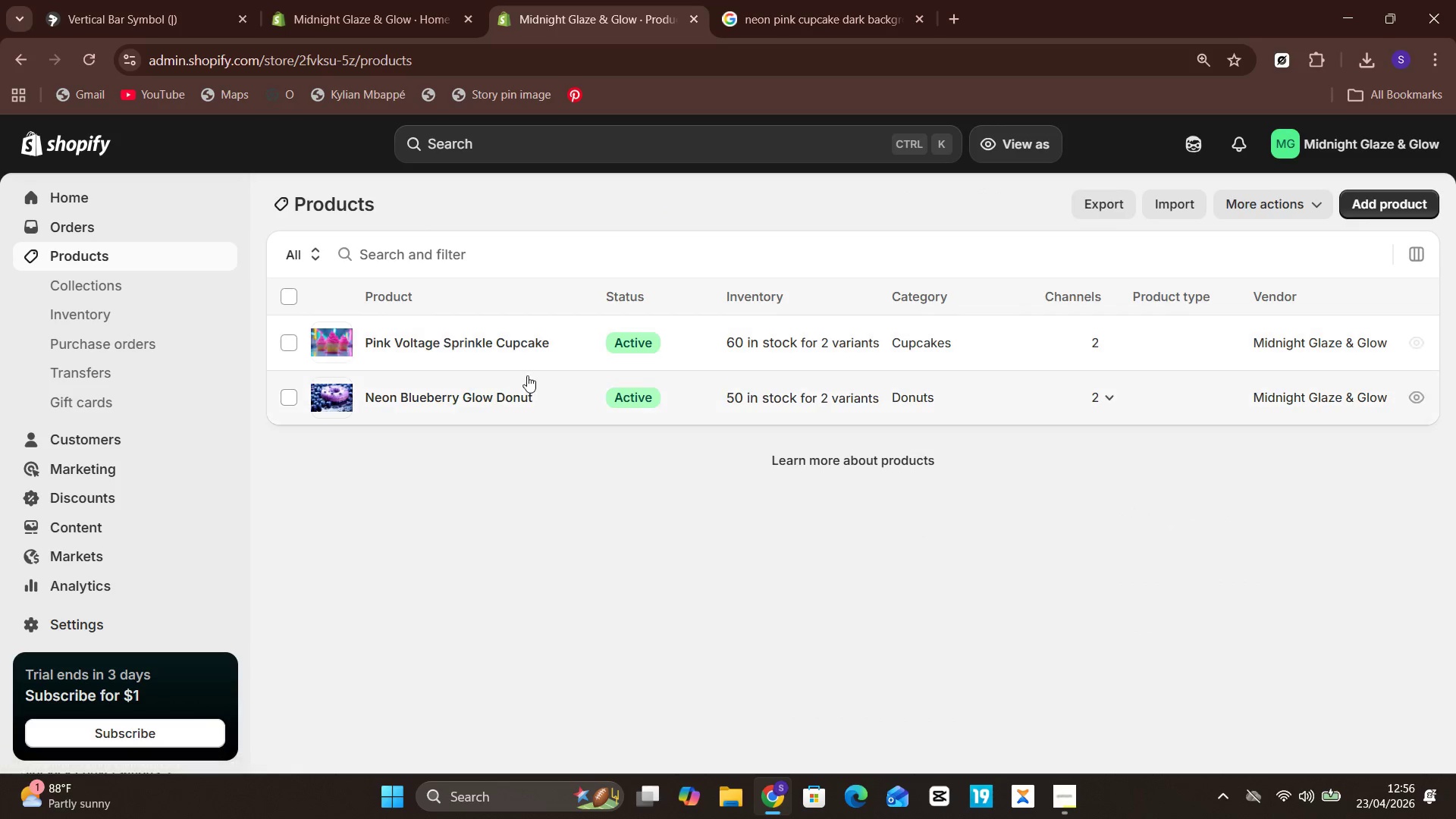 
left_click([544, 388])
 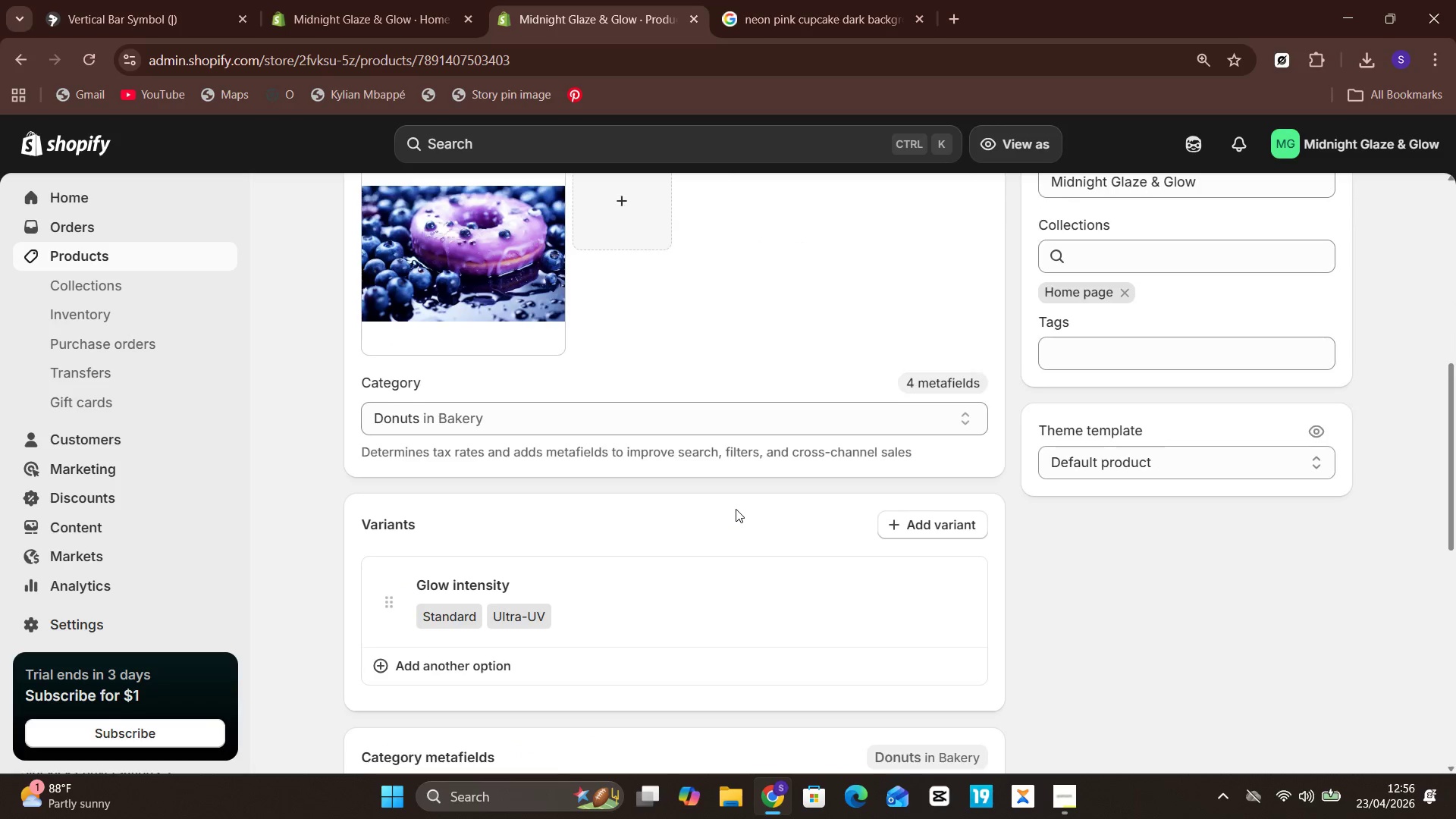 
wait(8.55)
 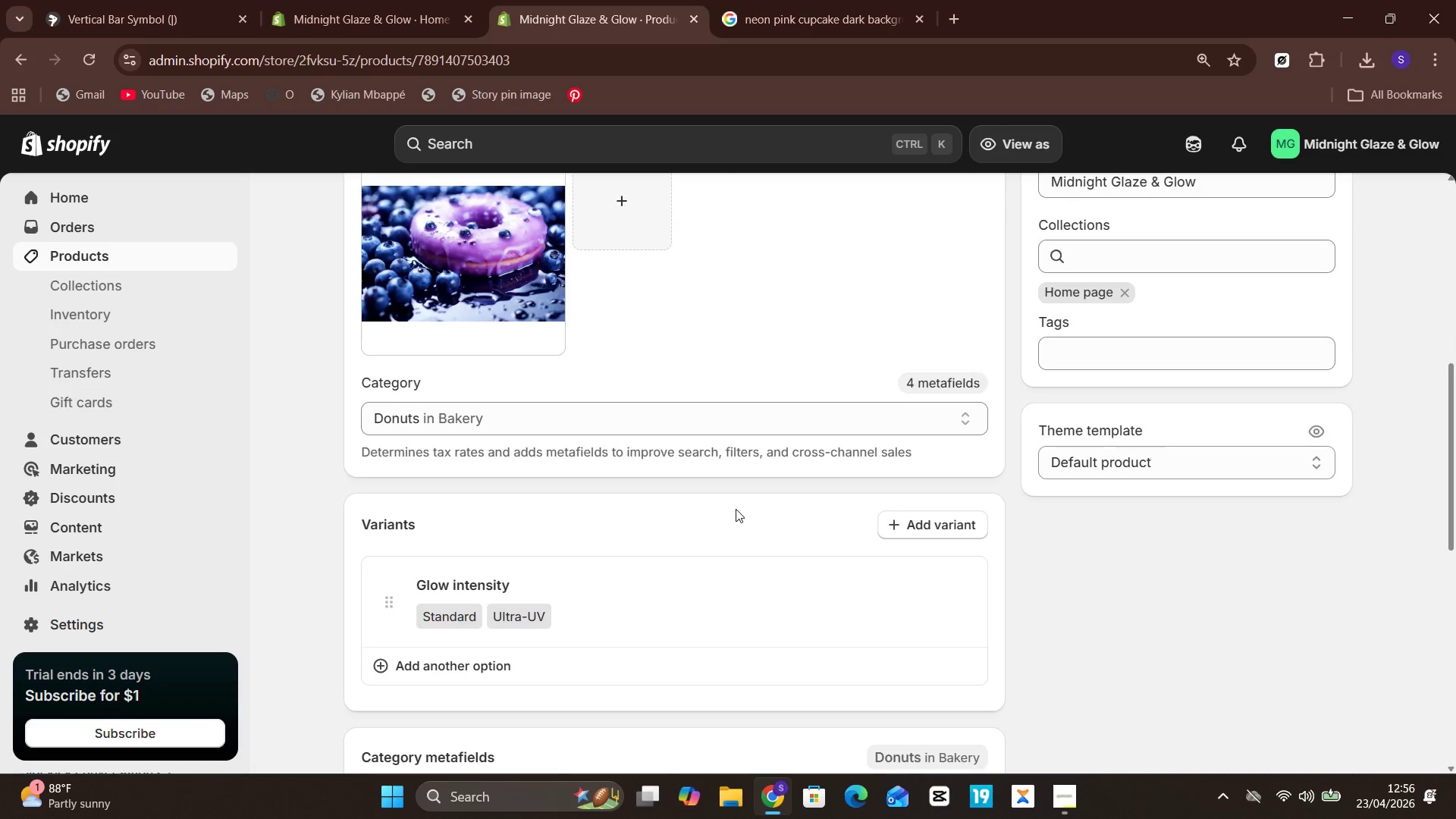 
left_click([941, 566])
 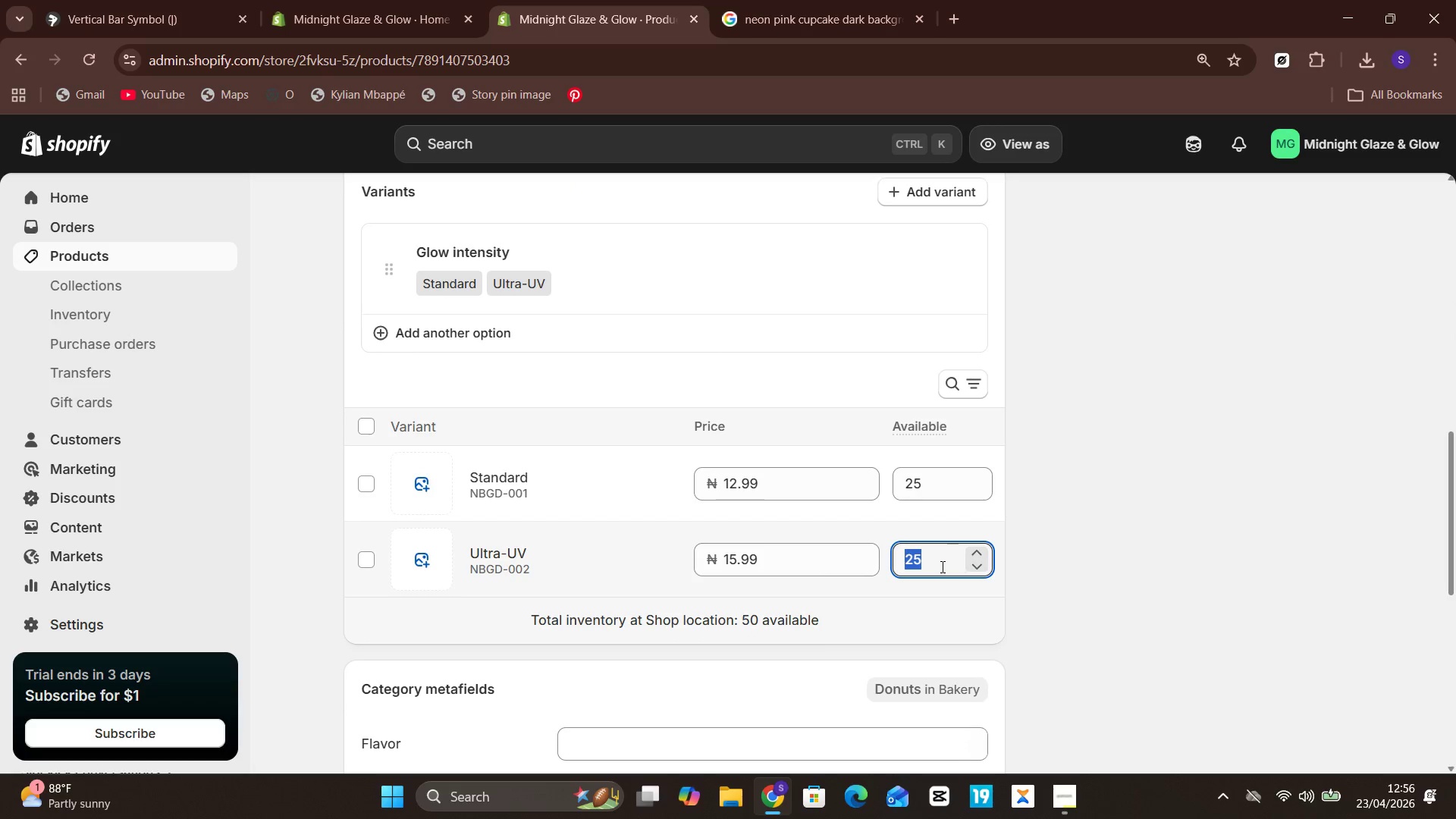 
key(Backspace)
 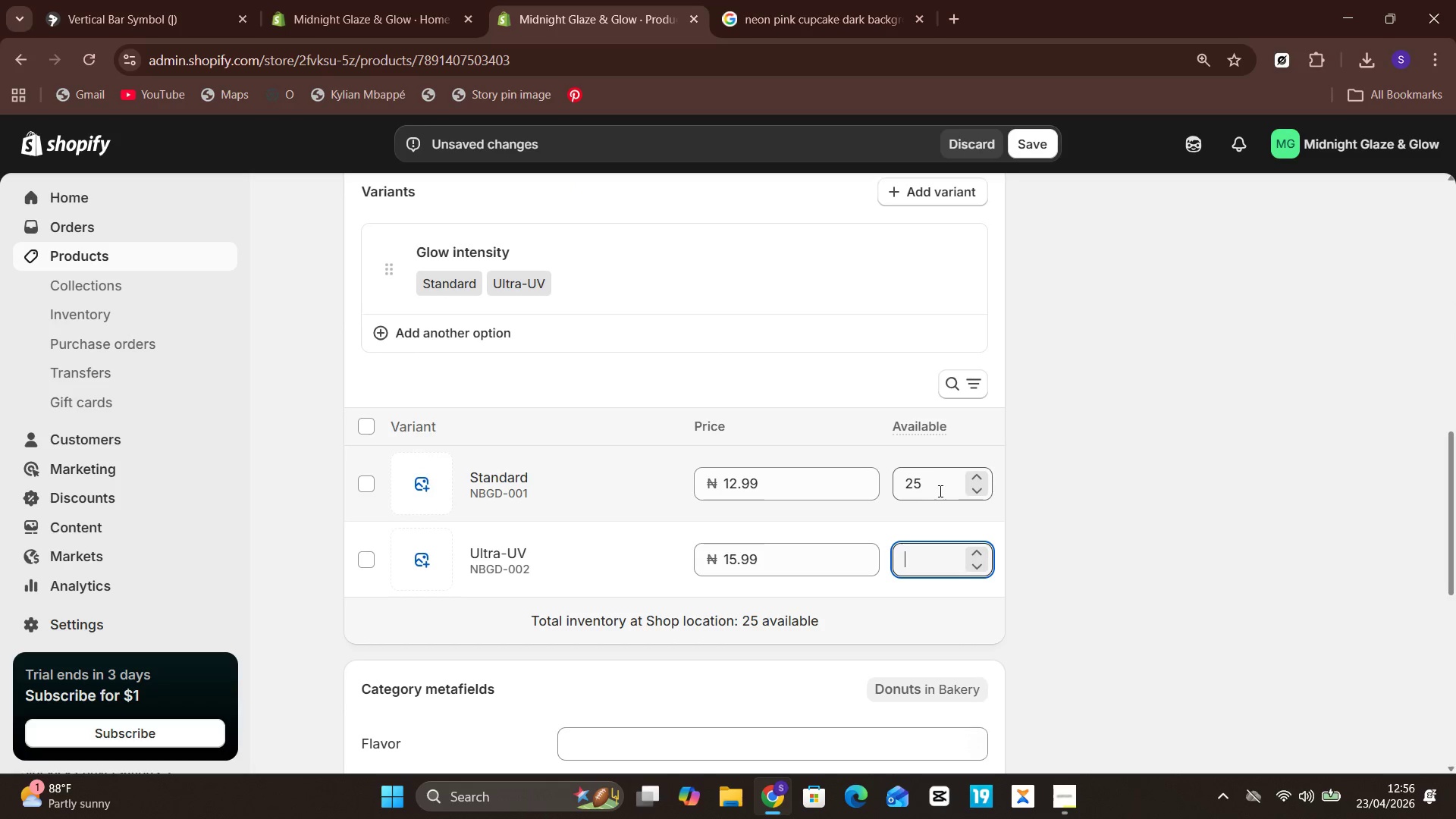 
key(0)
 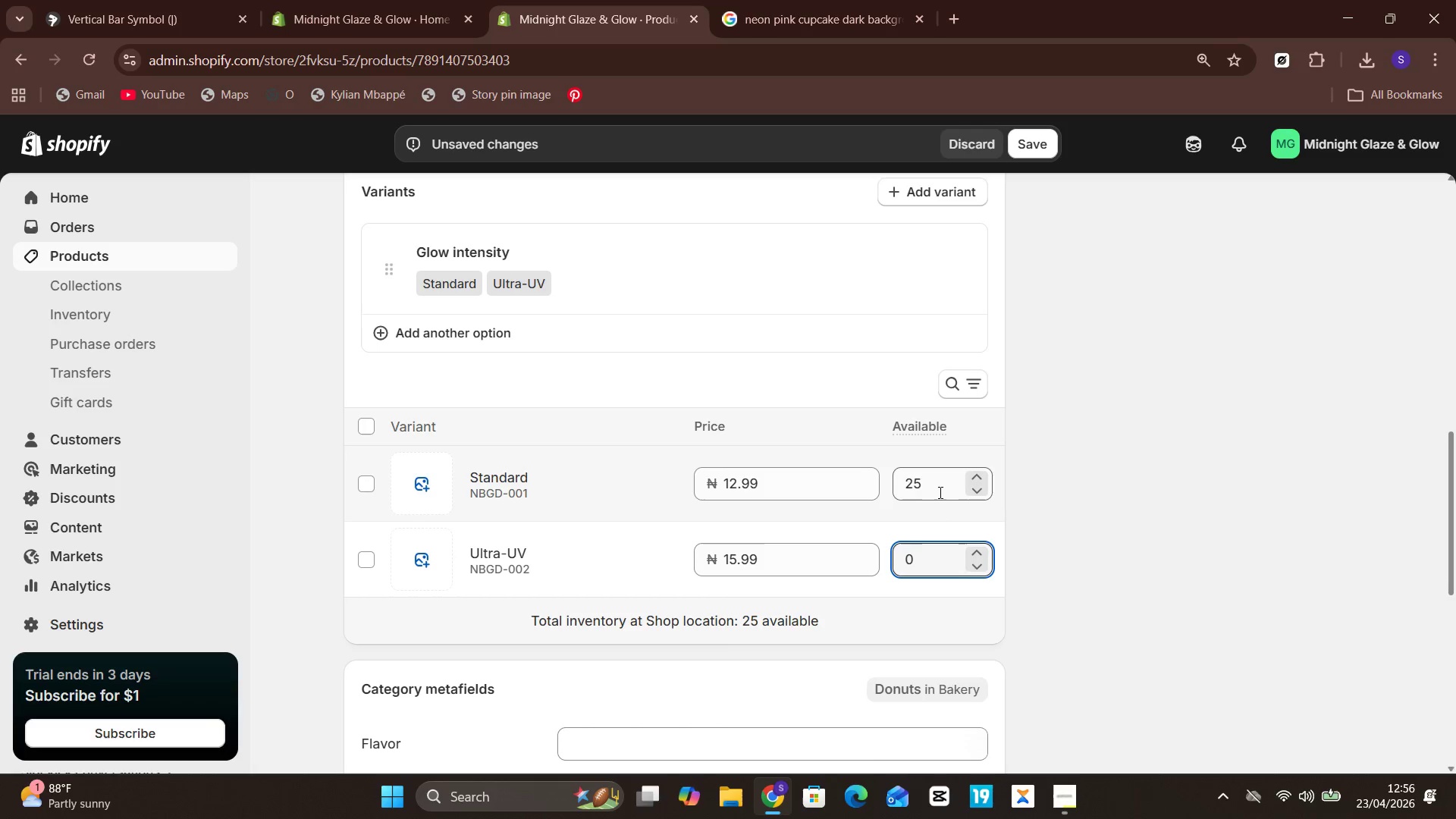 
left_click([940, 488])
 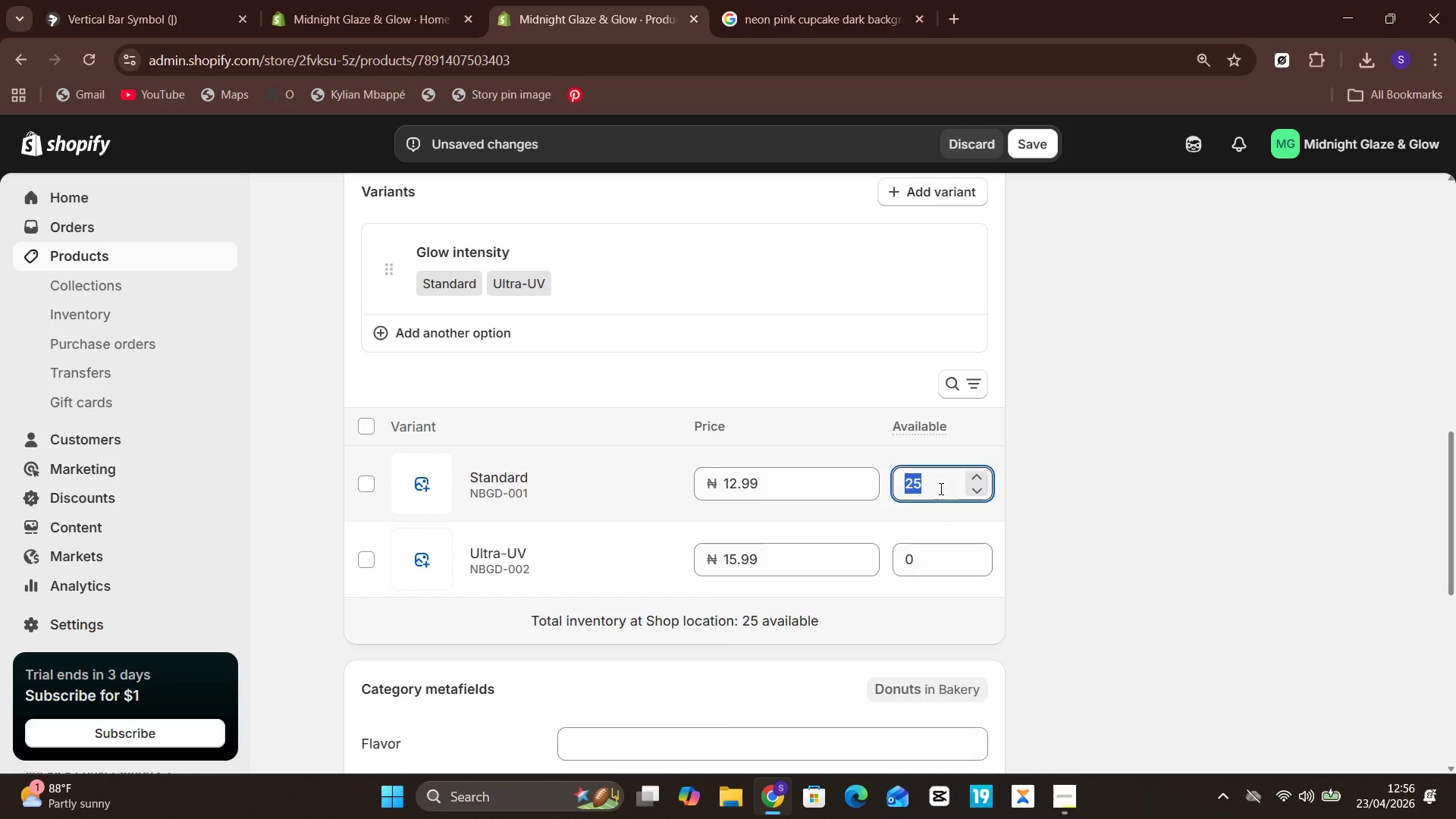 
key(Backspace)
type(50)
 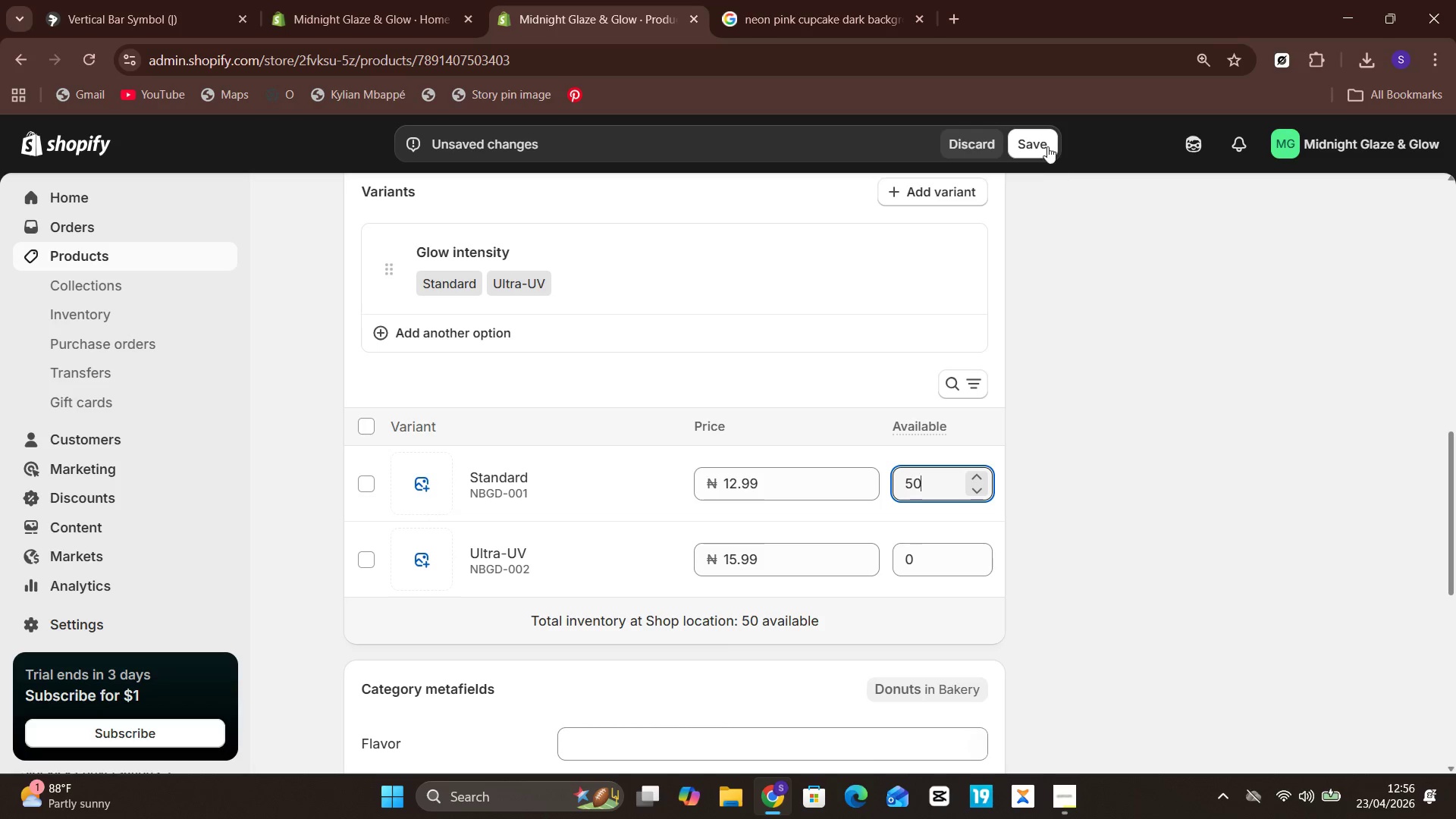 
left_click([1043, 144])
 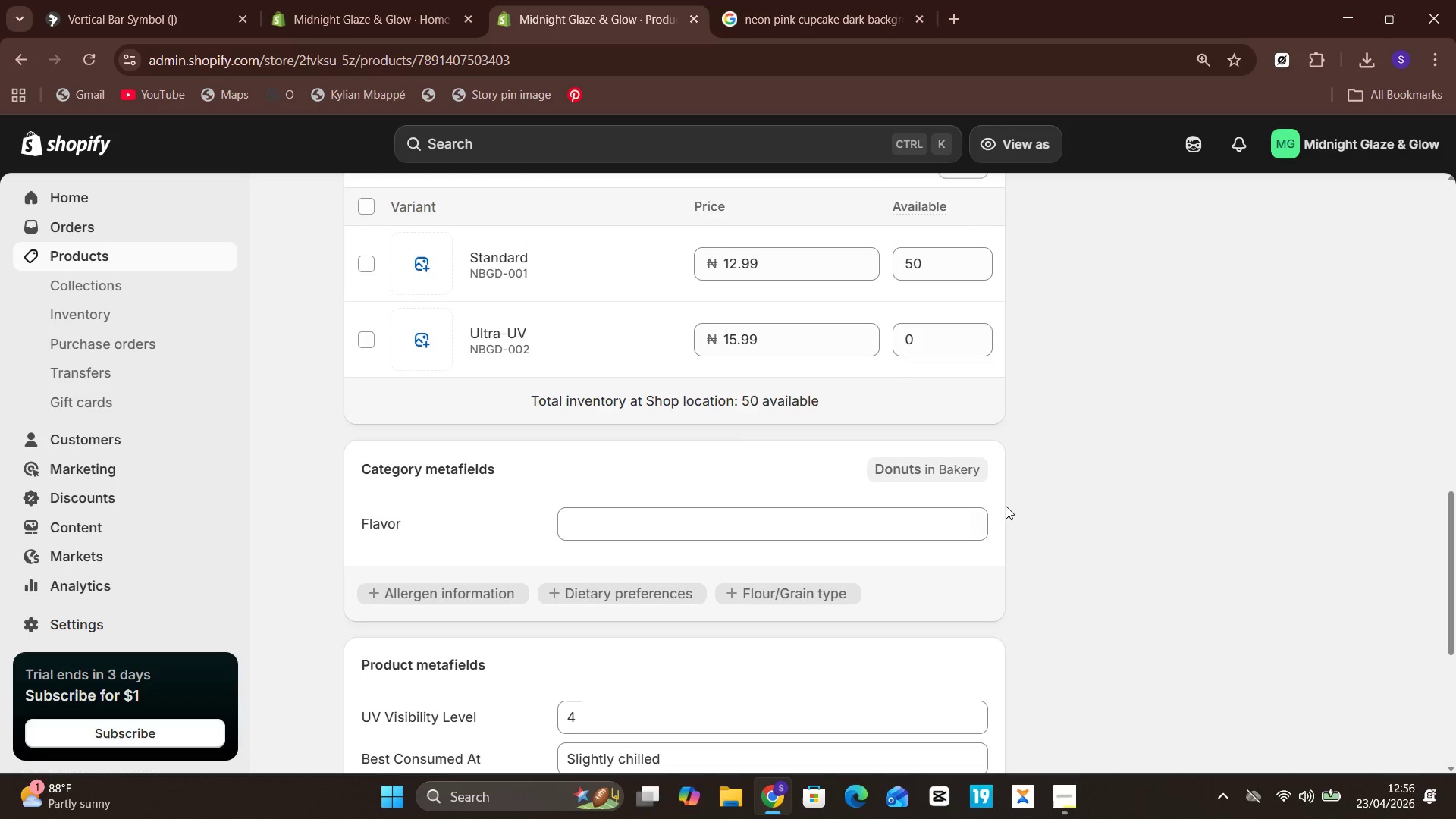 
wait(40.41)
 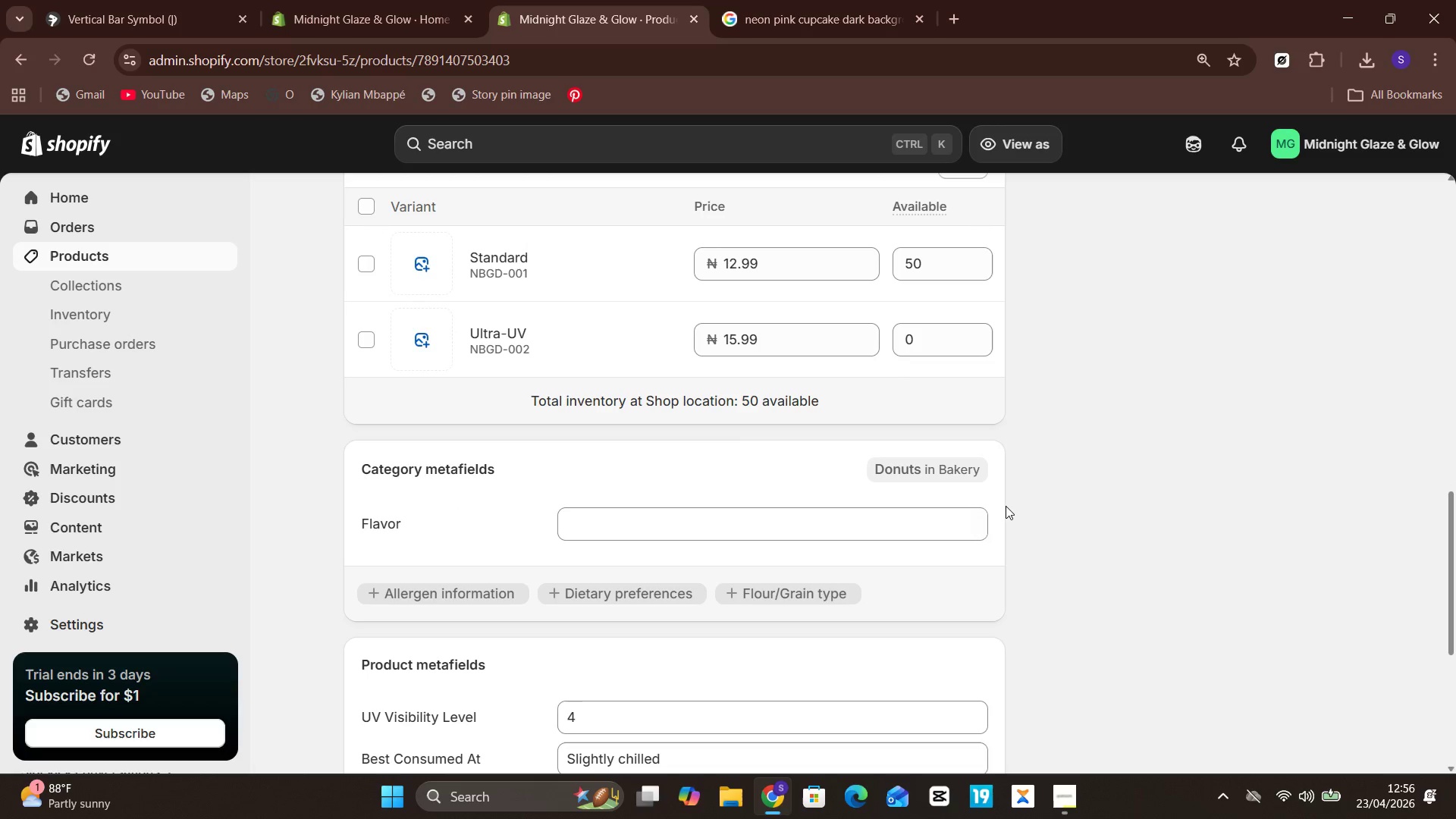 
left_click([854, 438])
 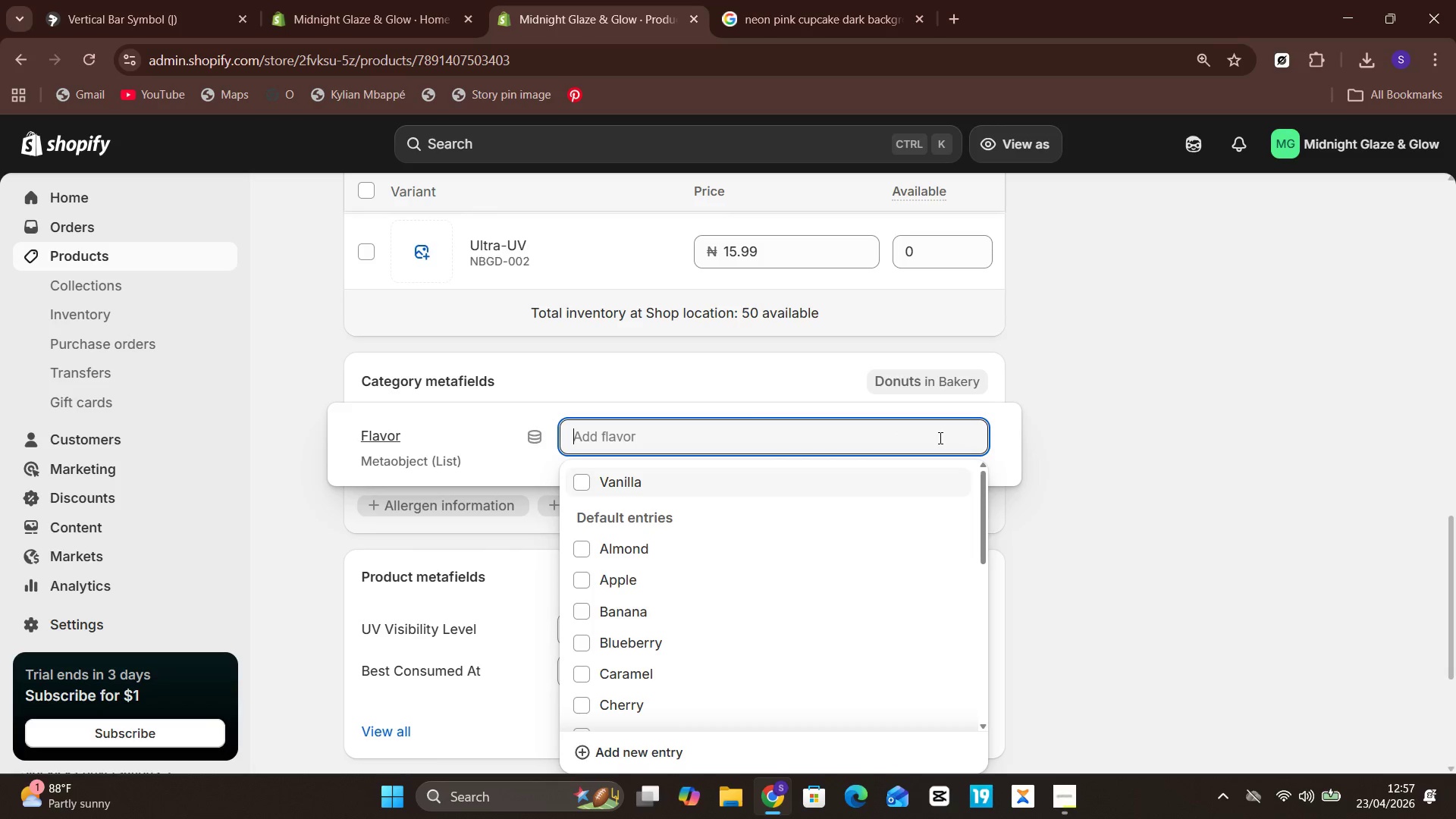 
left_click([1224, 428])
 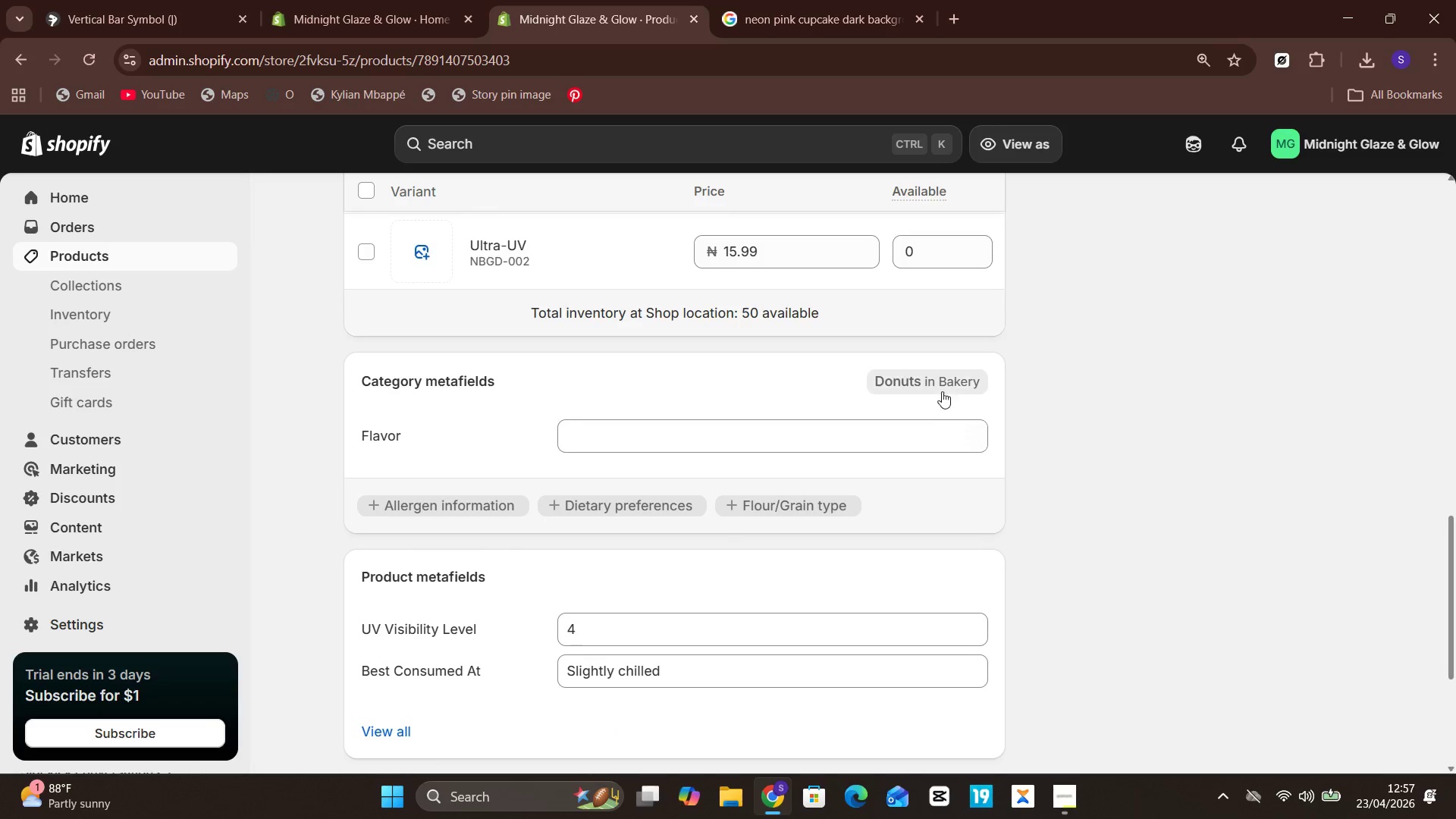 
left_click([937, 384])
 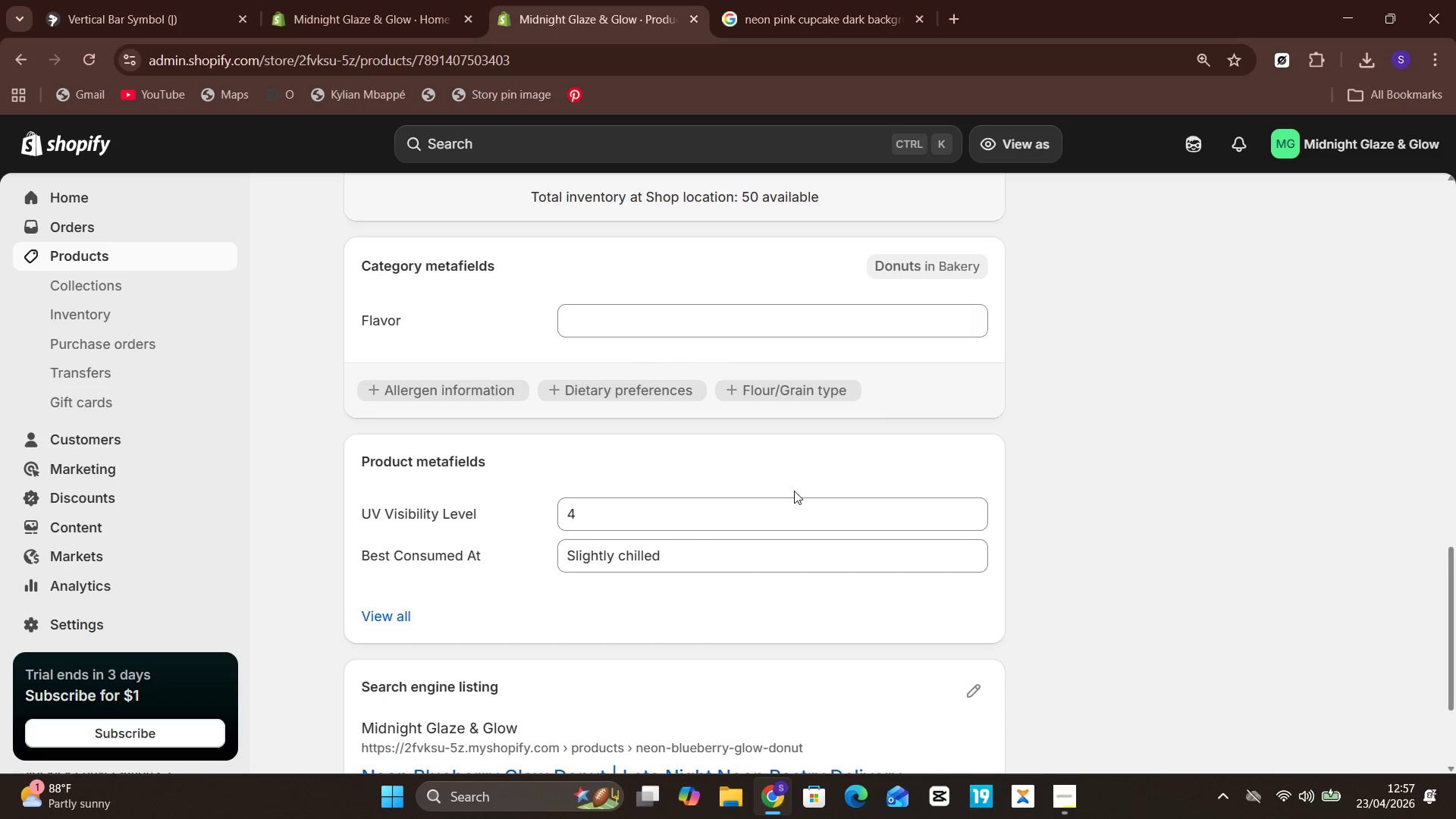 
wait(33.64)
 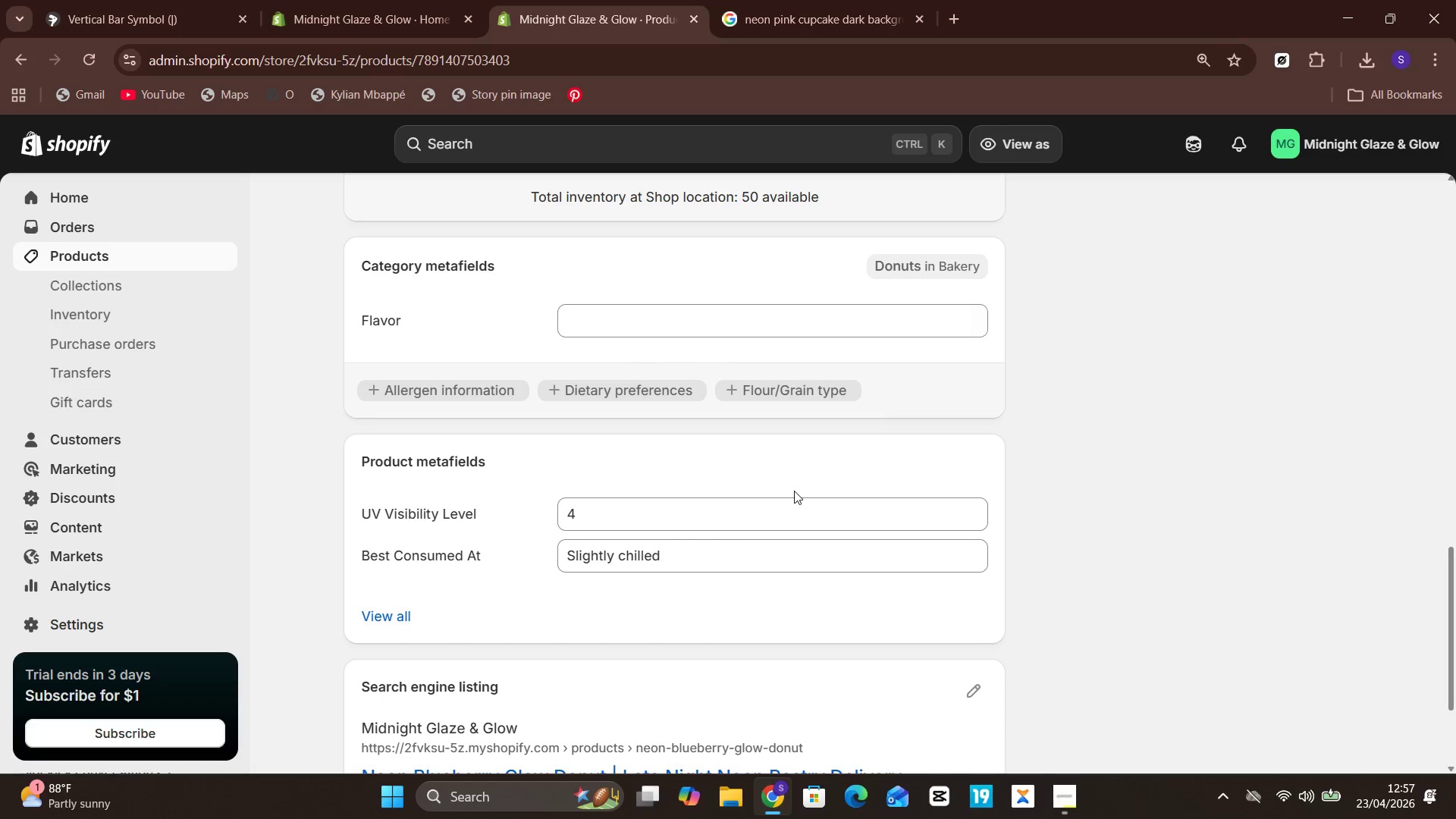 
left_click([952, 489])
 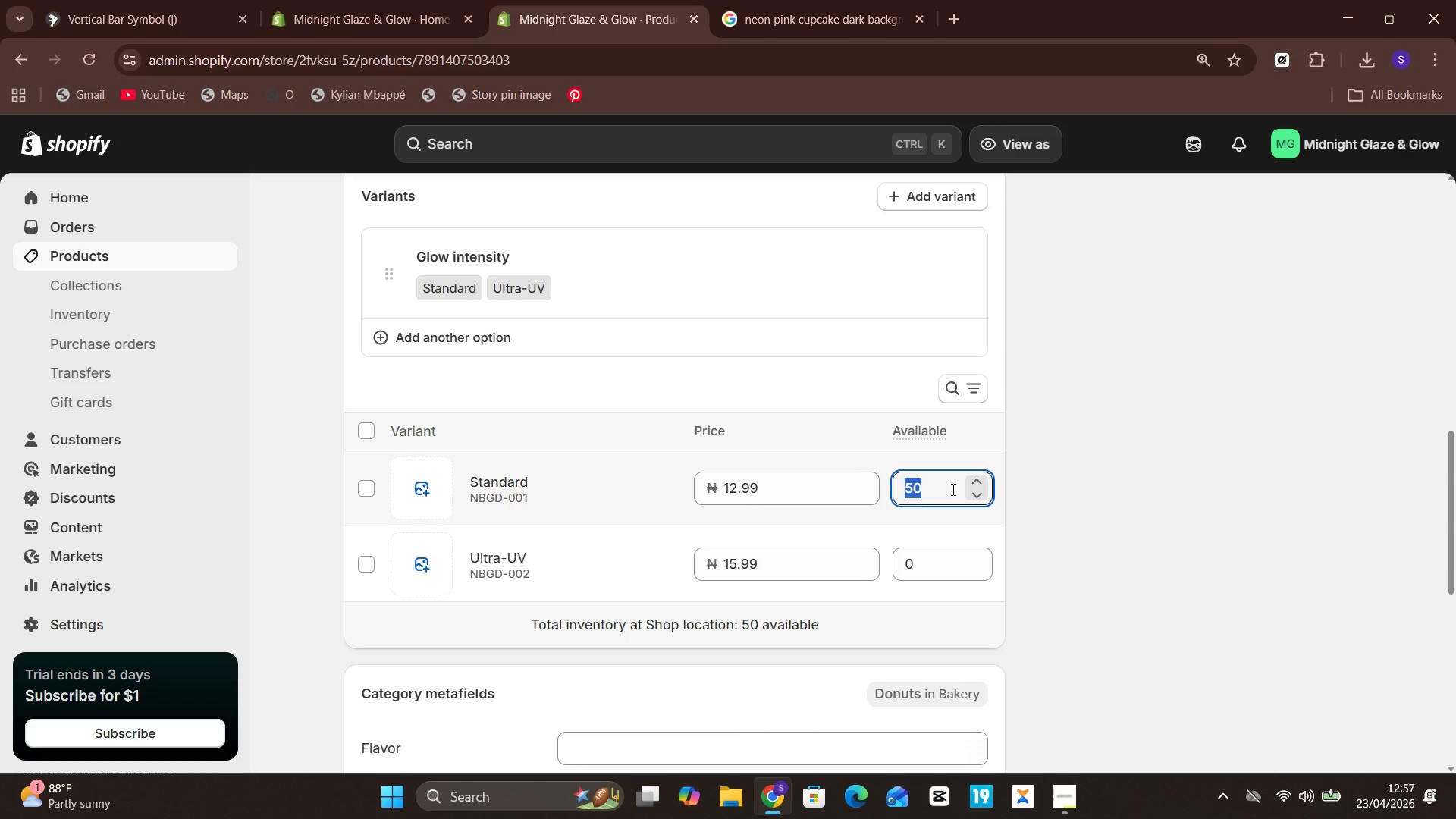 
type(25)
 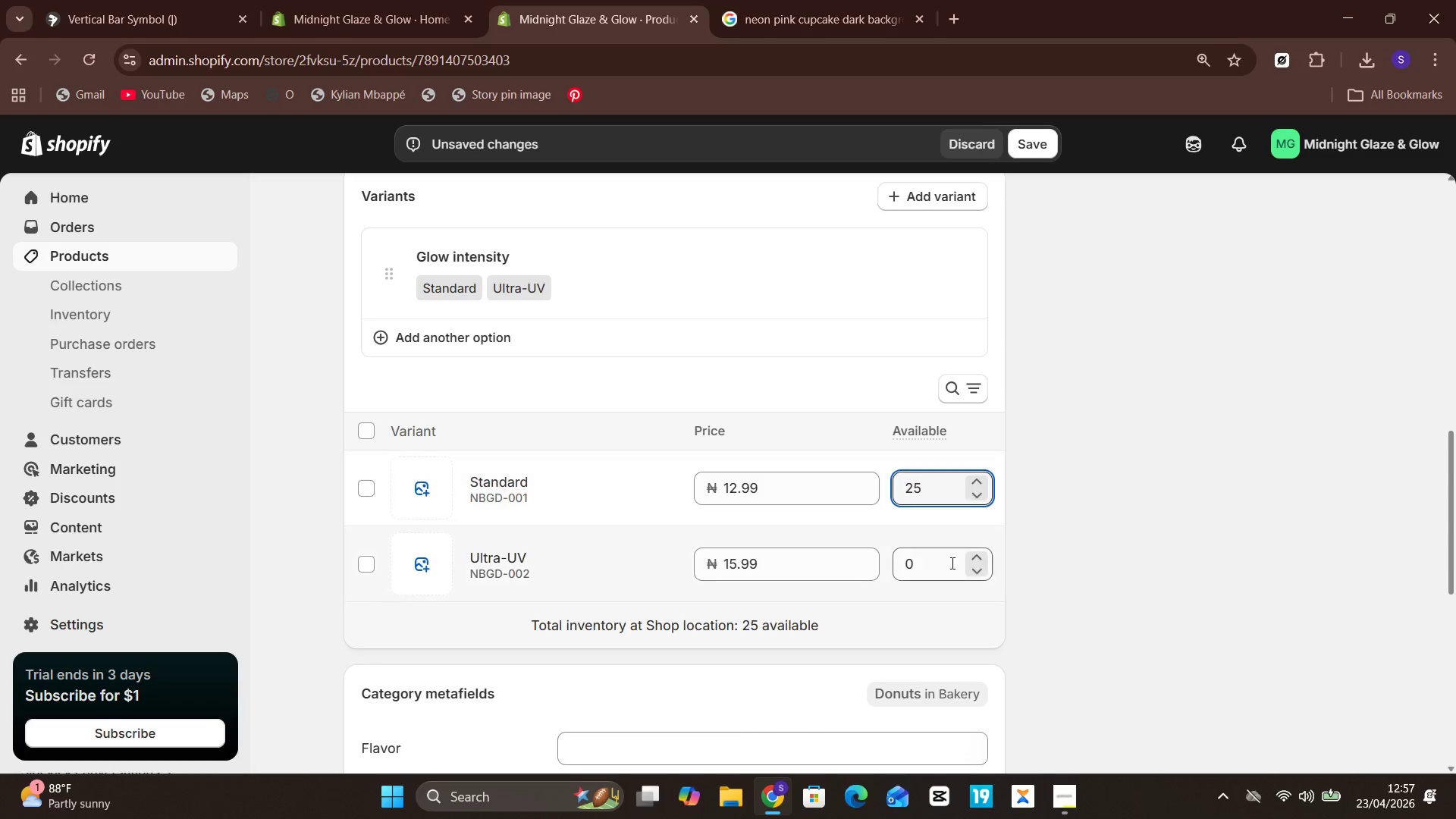 
left_click([949, 573])
 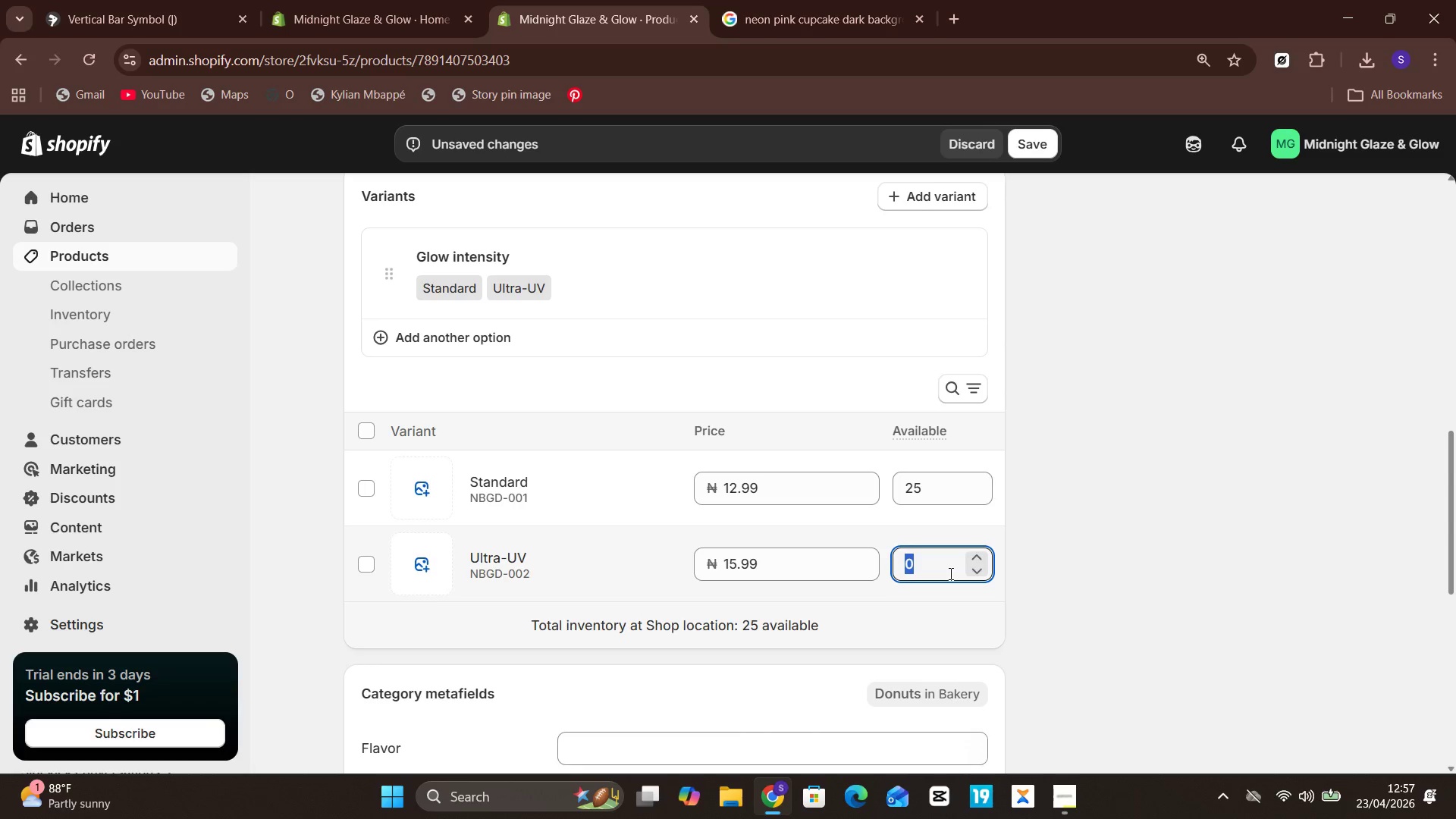 
type(25)
 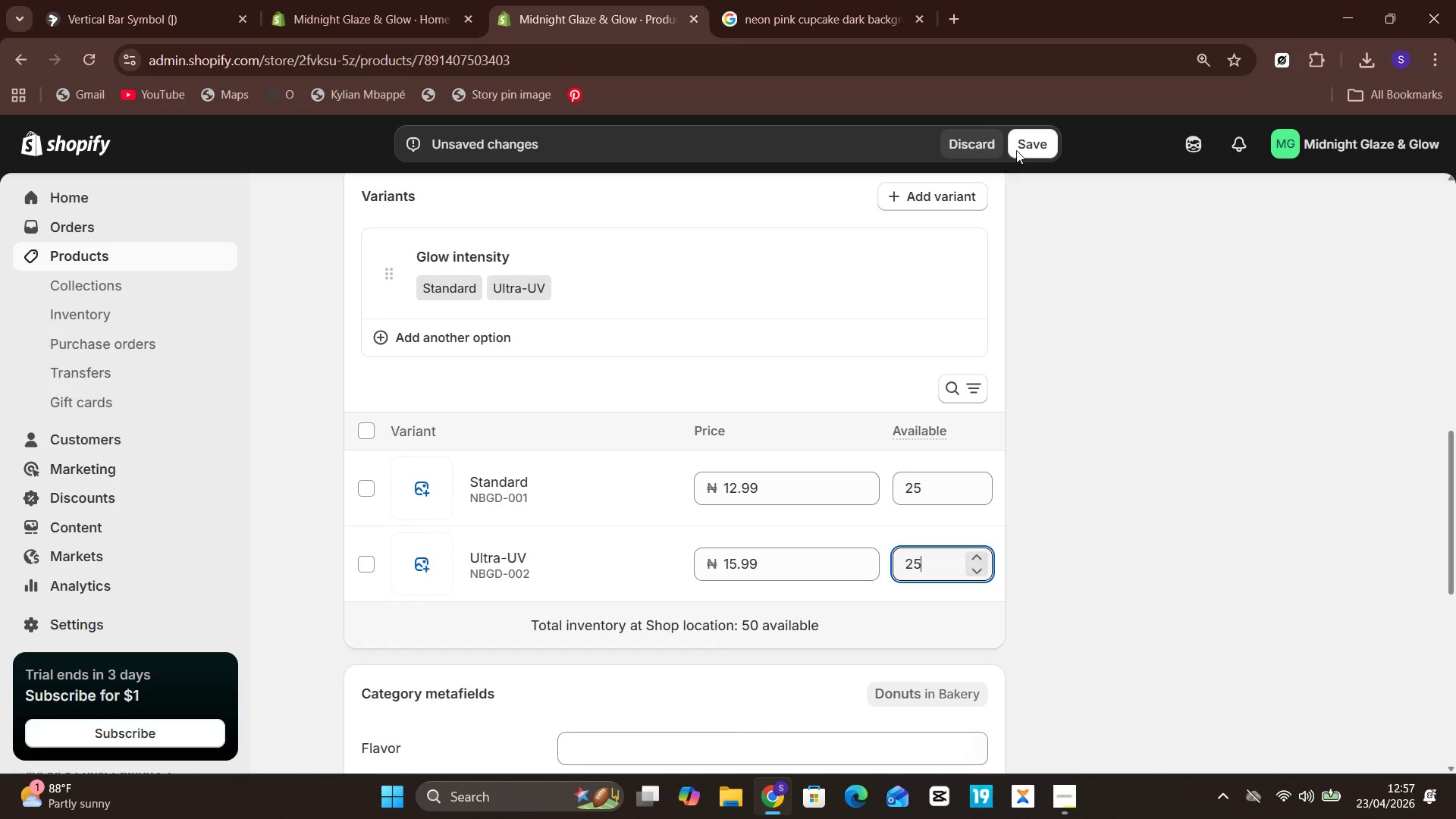 
left_click([1025, 136])
 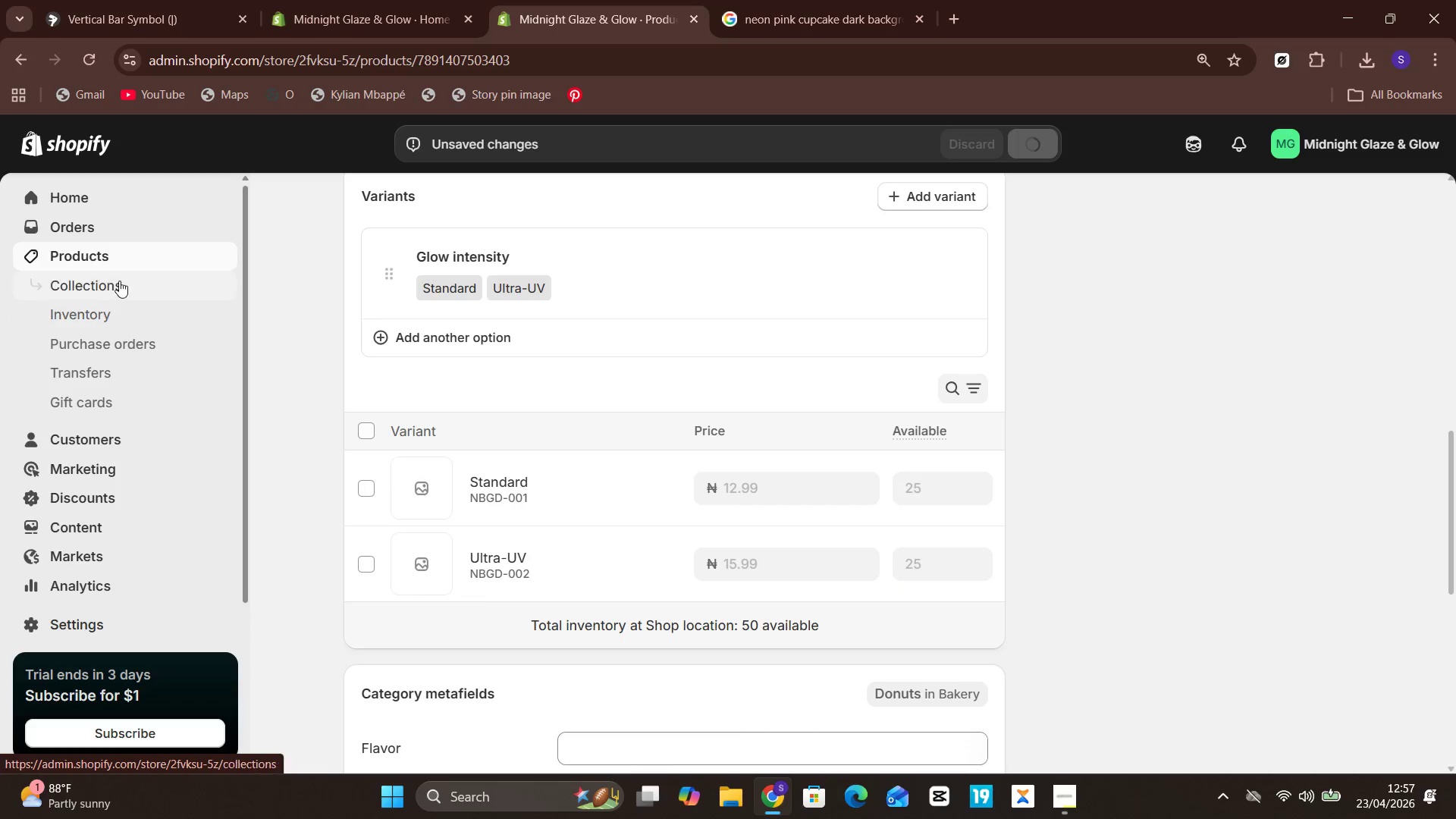 
left_click([105, 248])
 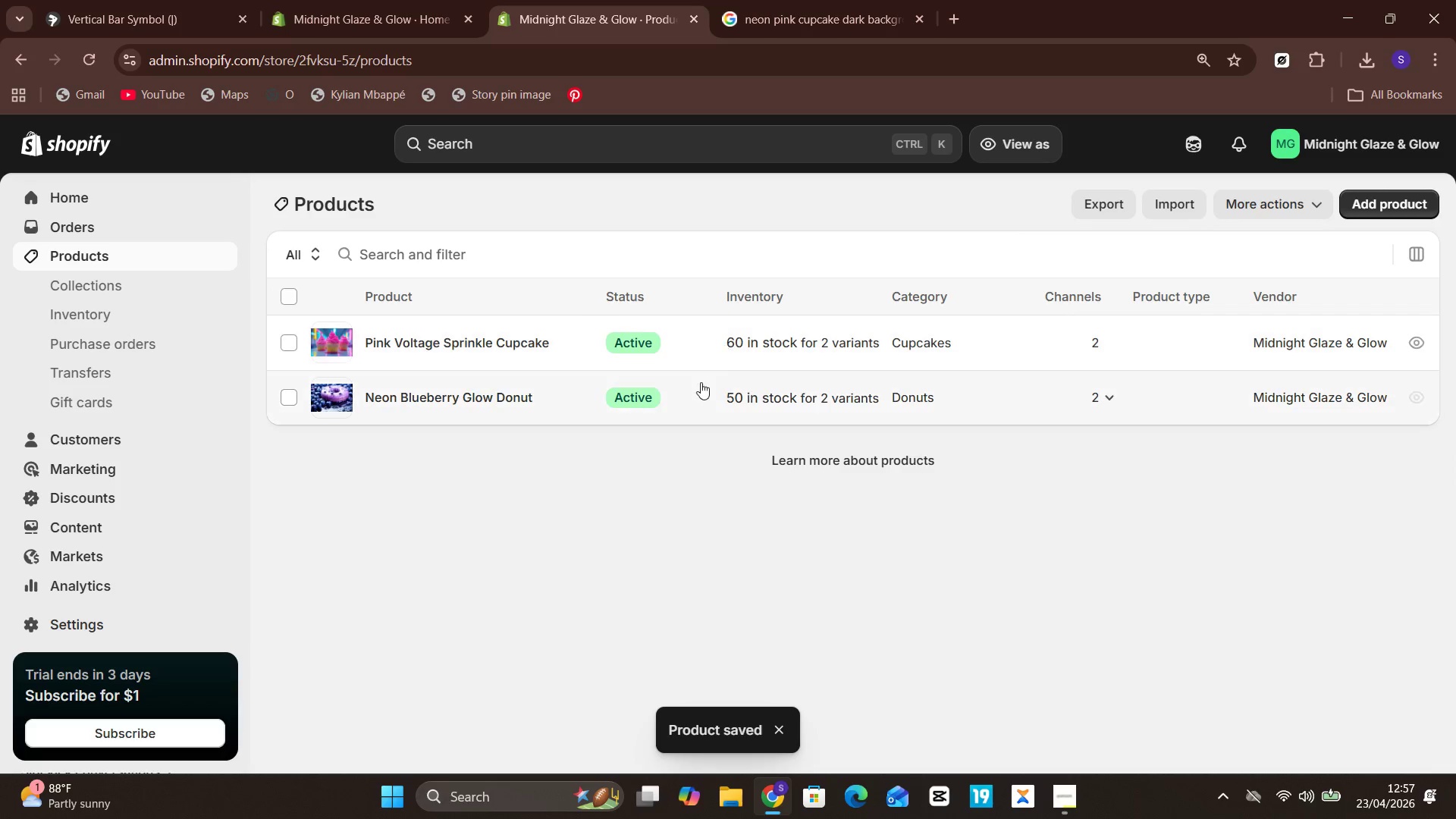 
left_click([603, 339])
 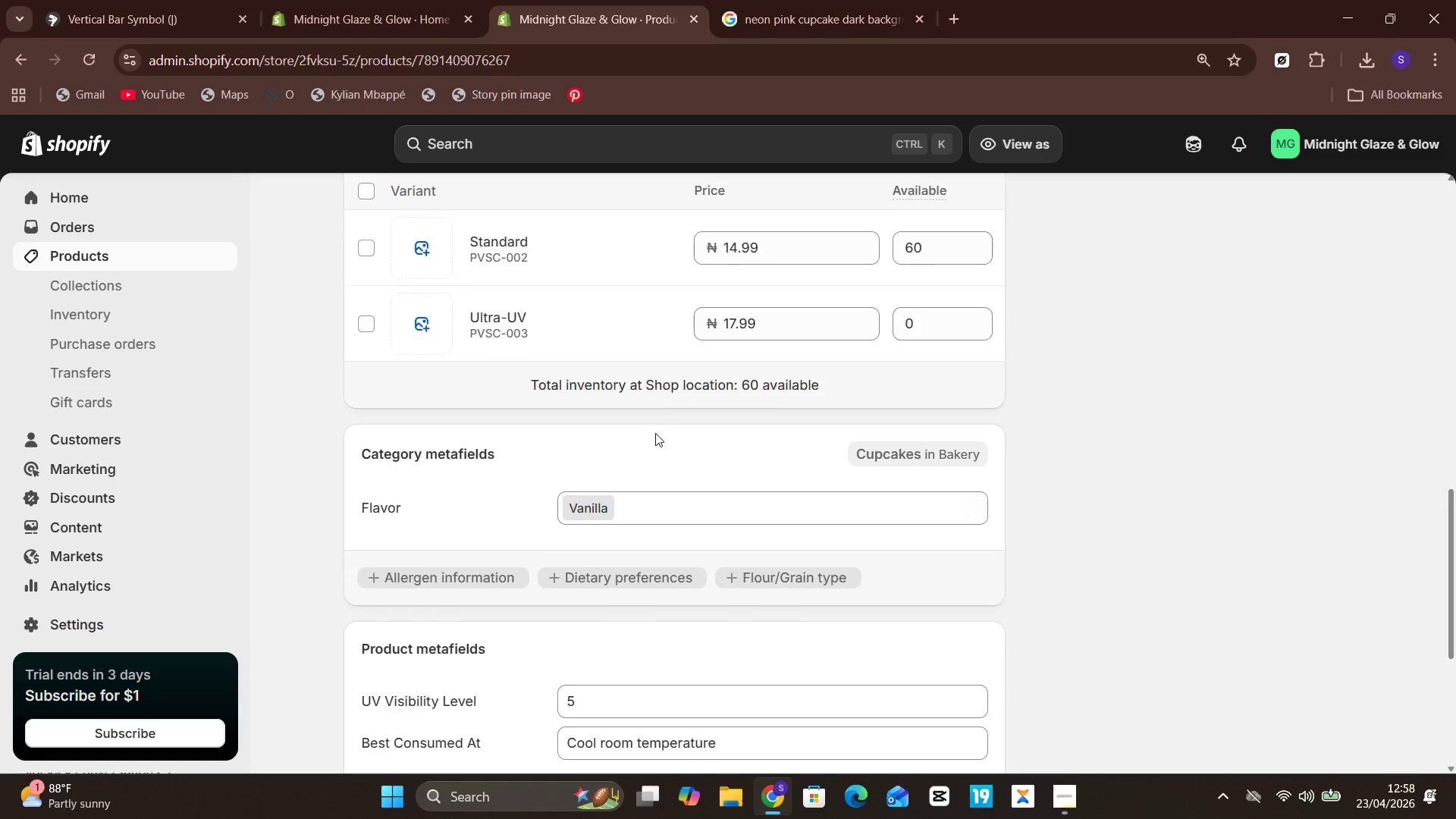 
wait(5.73)
 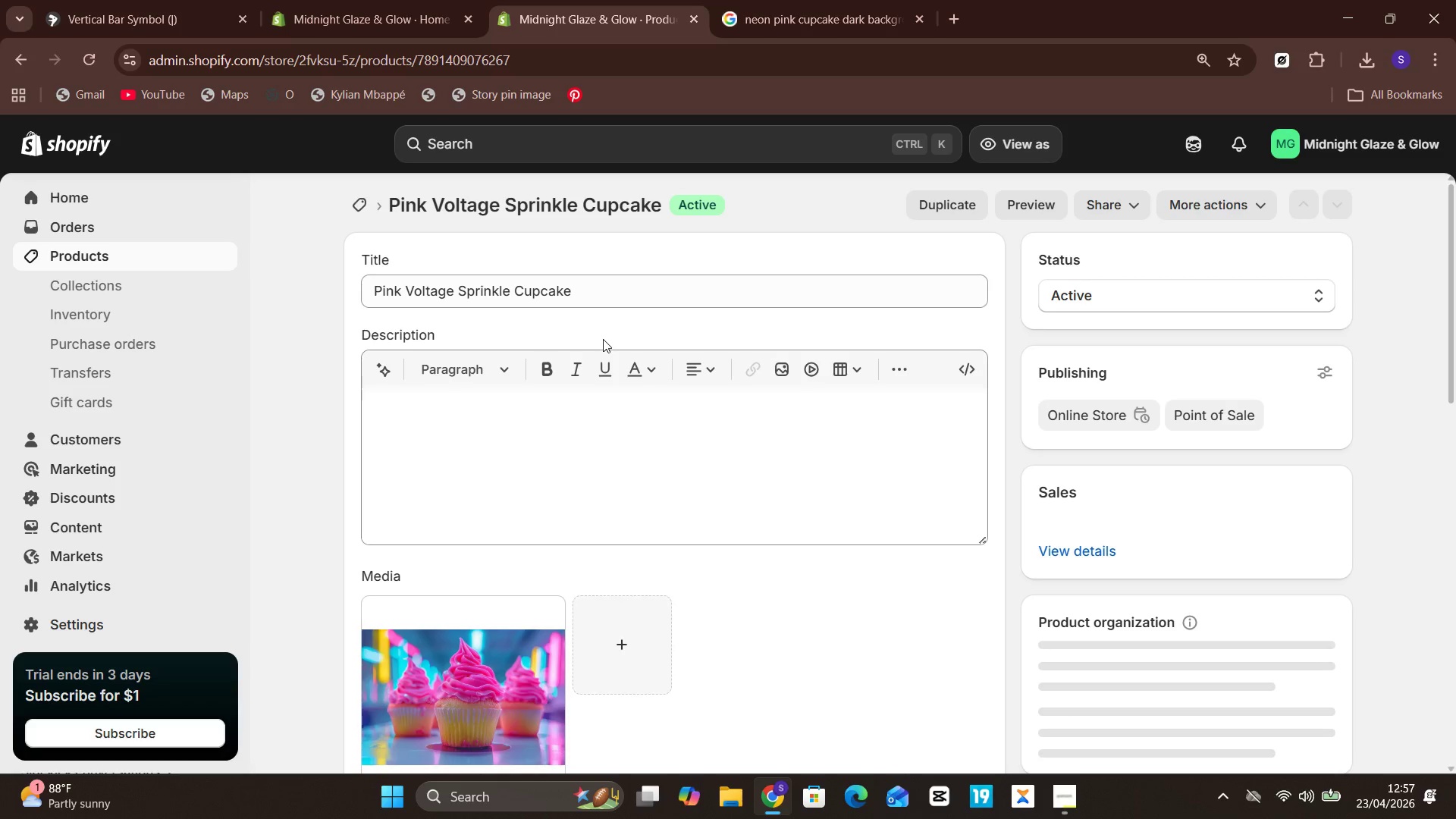 
left_click([665, 466])
 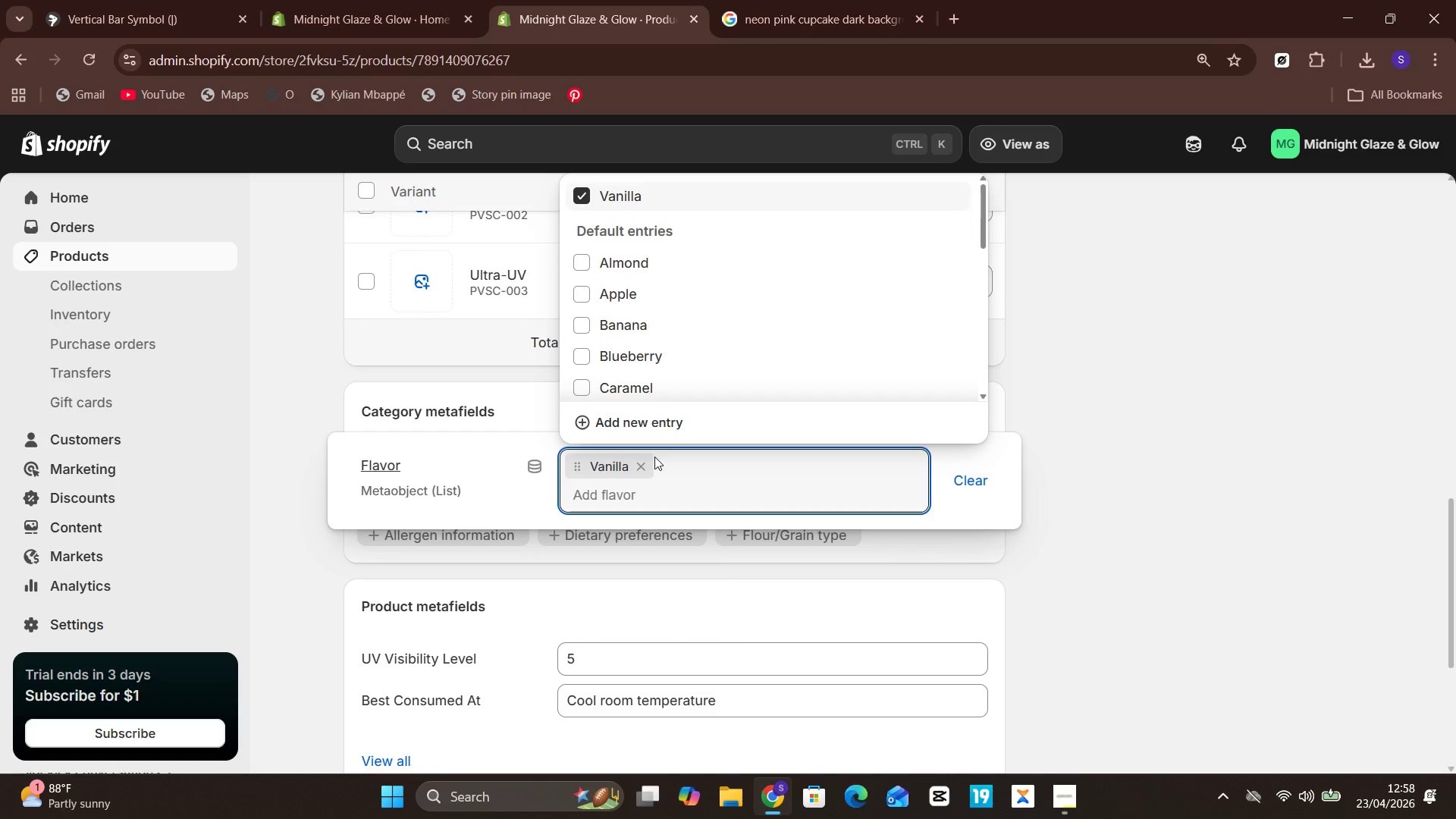 
left_click([643, 463])
 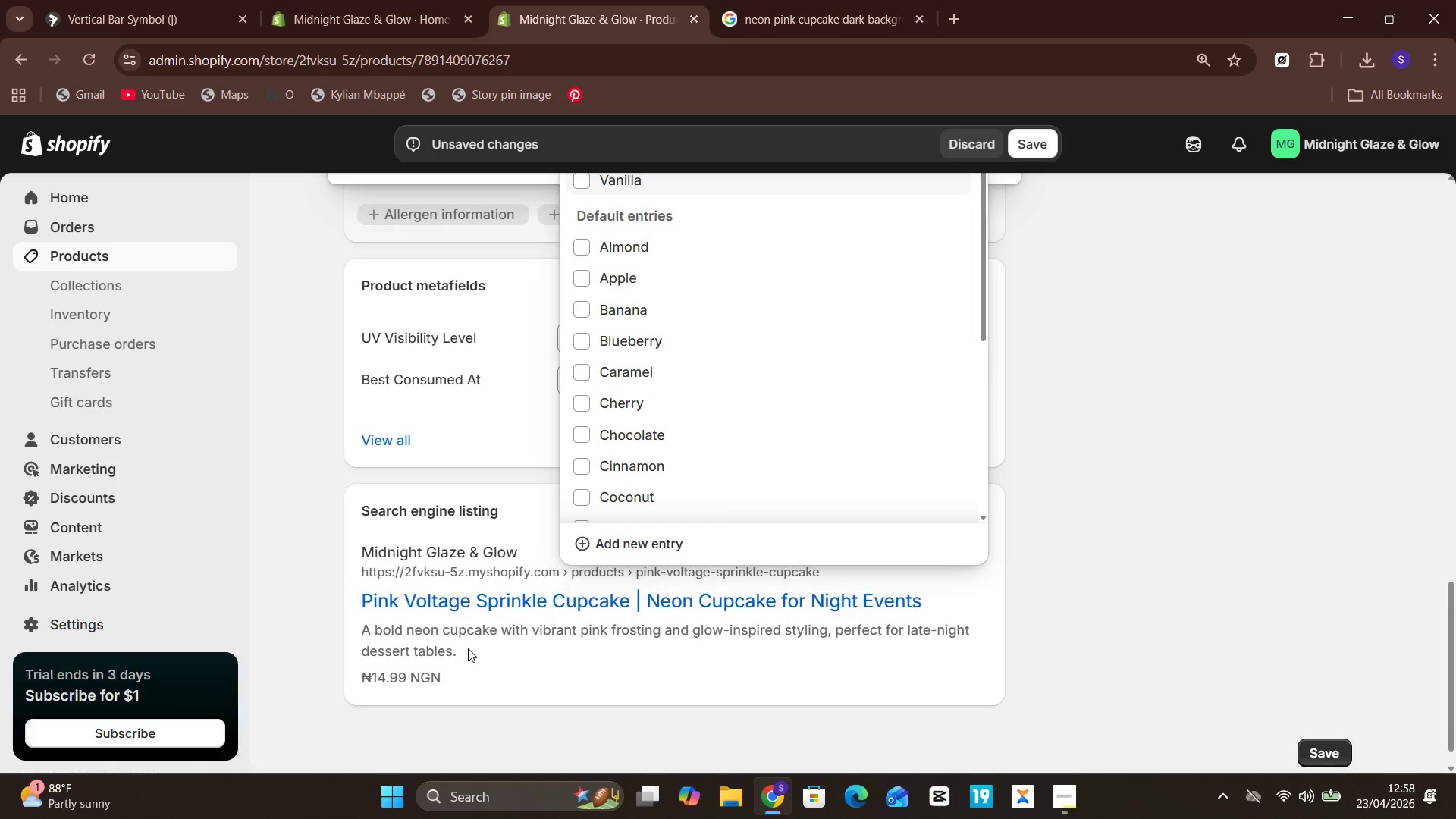 
left_click([254, 433])
 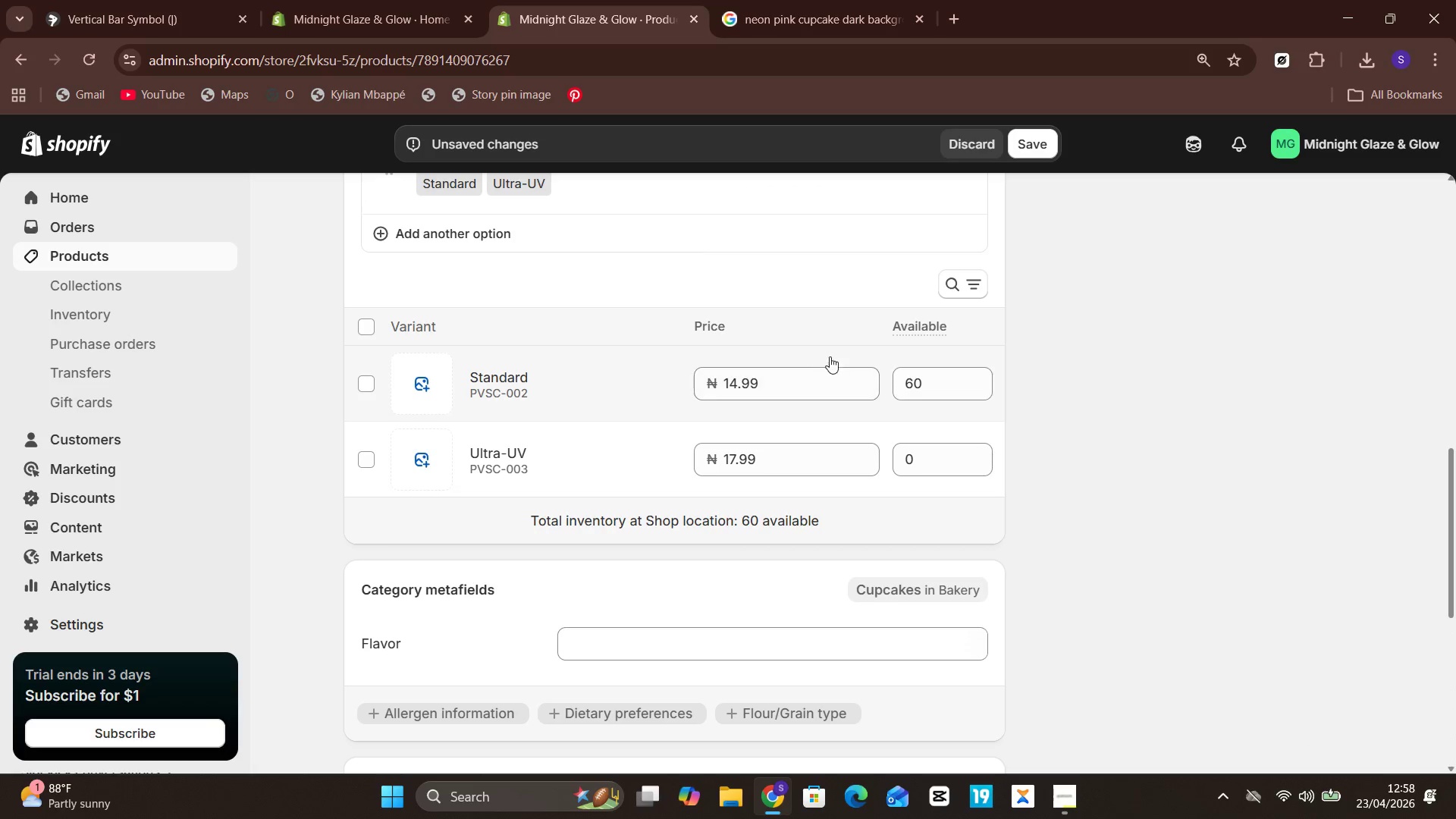 
left_click([945, 384])
 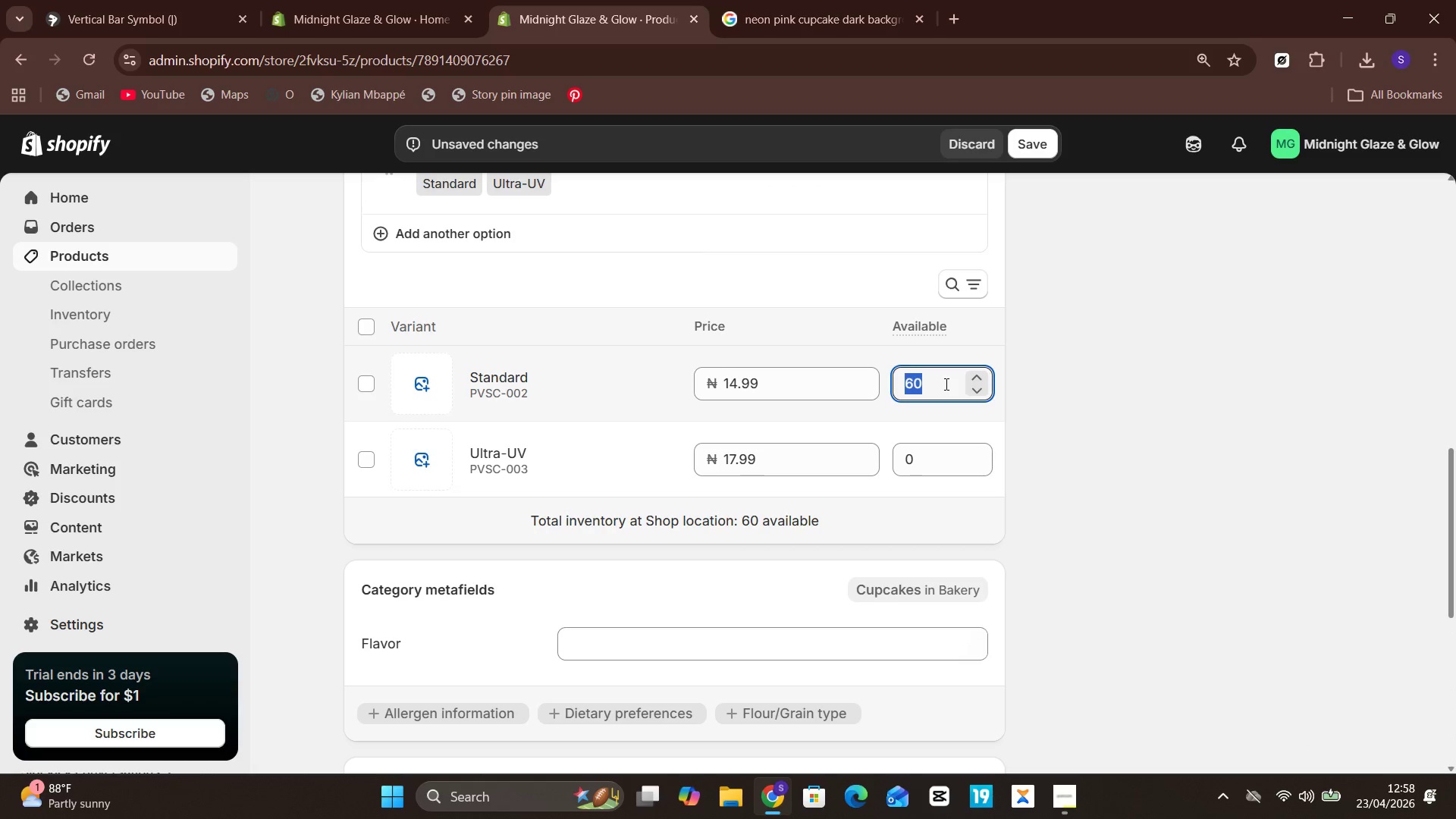 
type(30)
 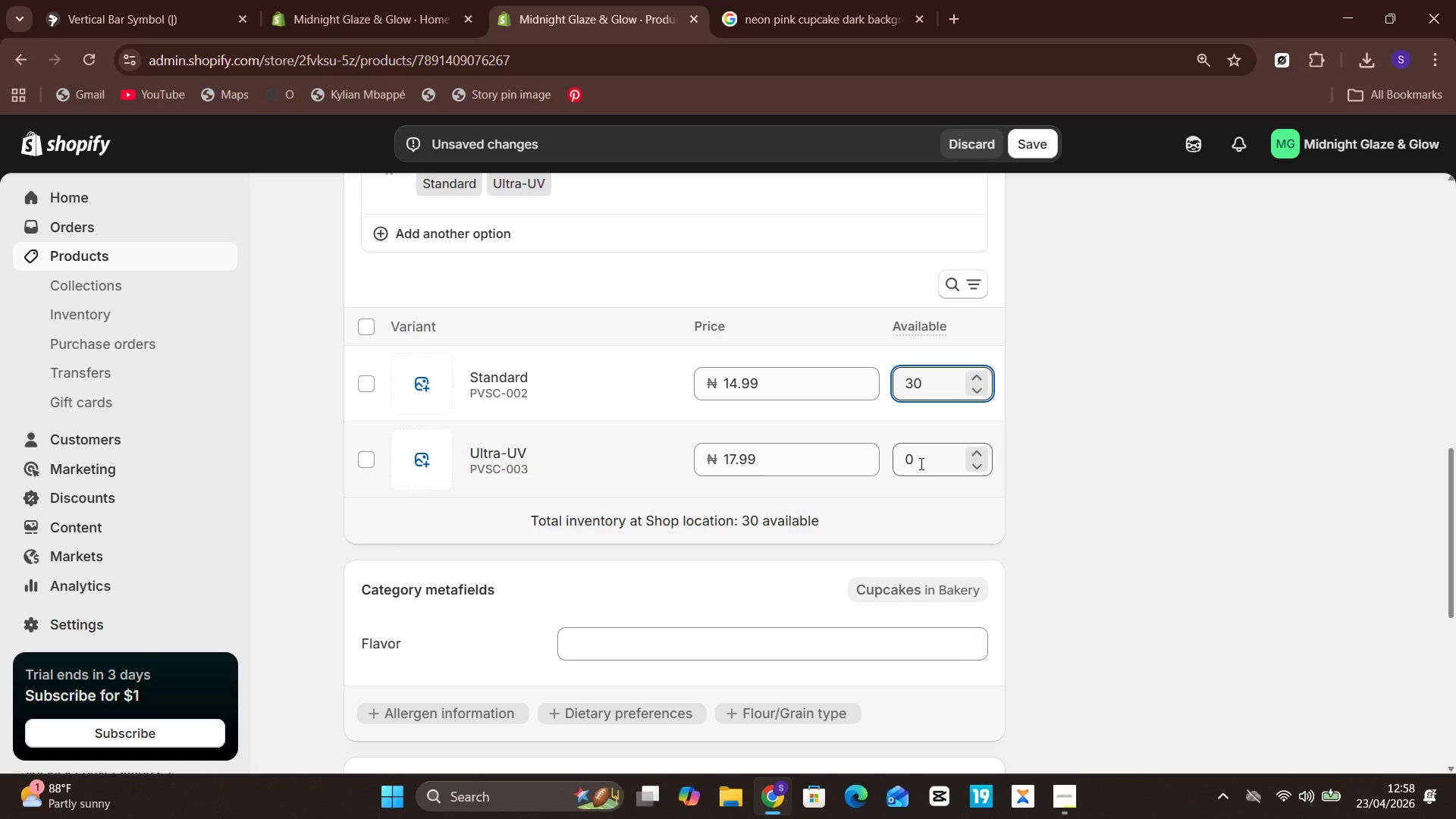 
left_click([920, 464])
 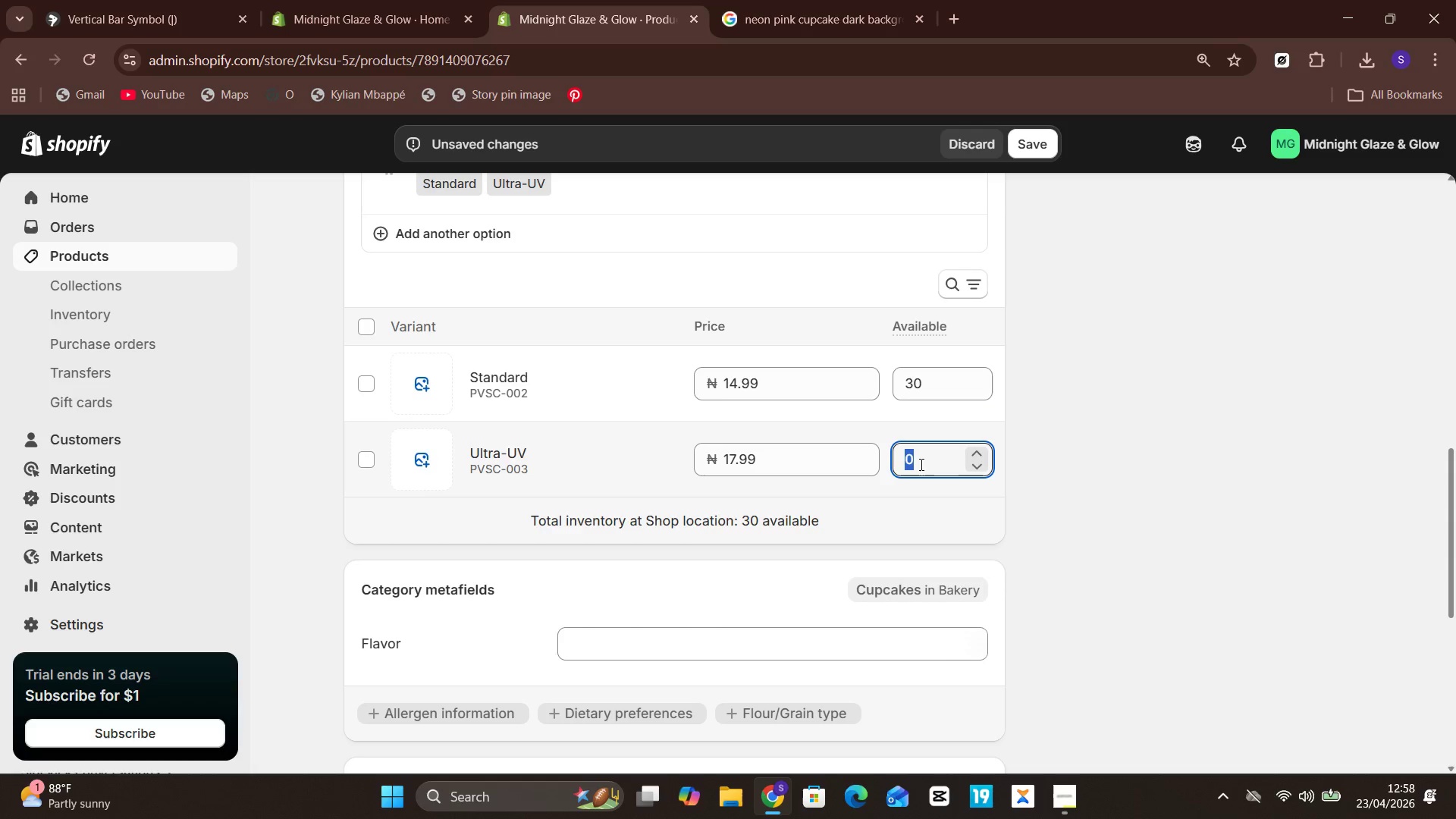 
type(30)
 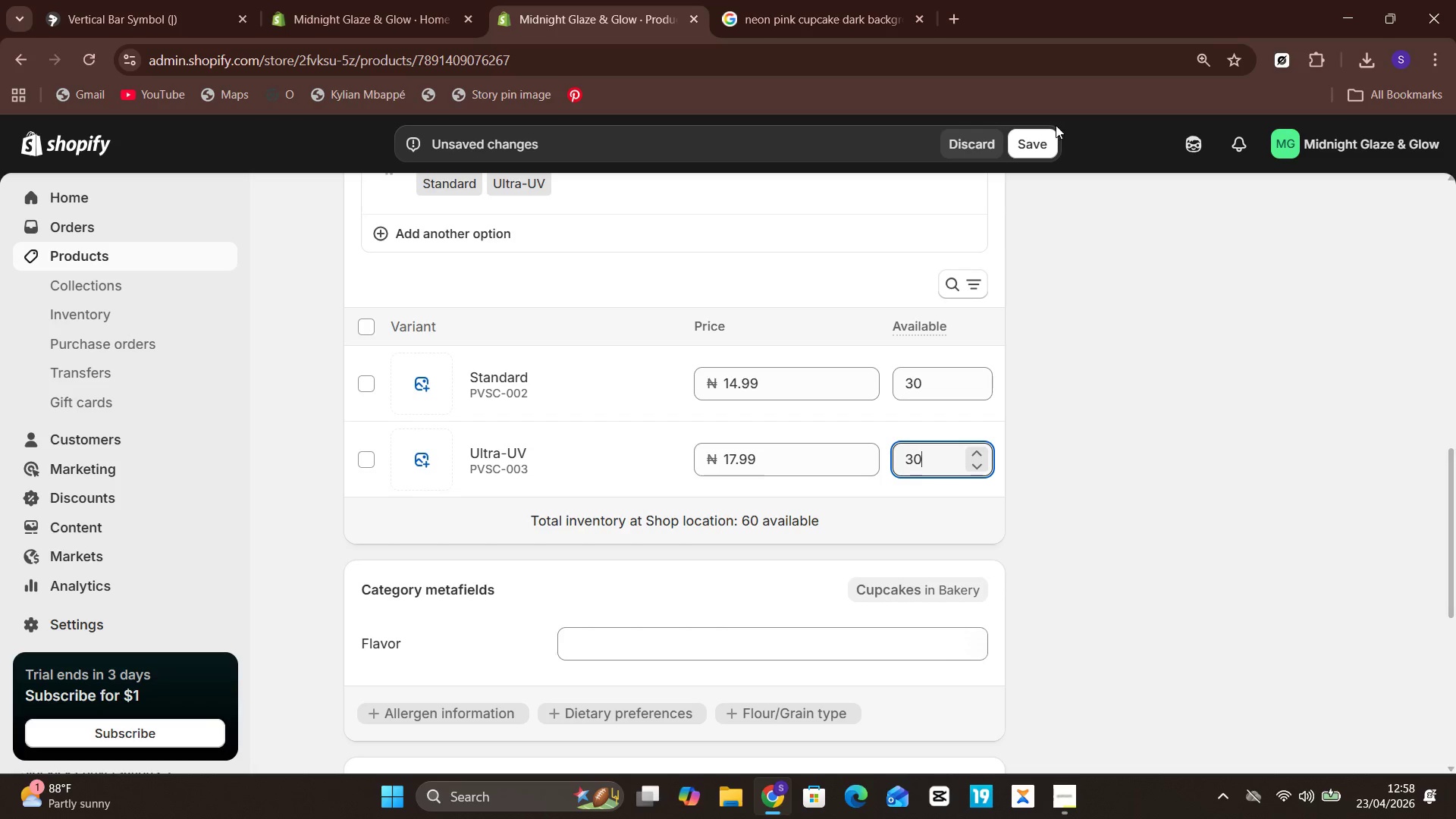 
left_click([1033, 154])
 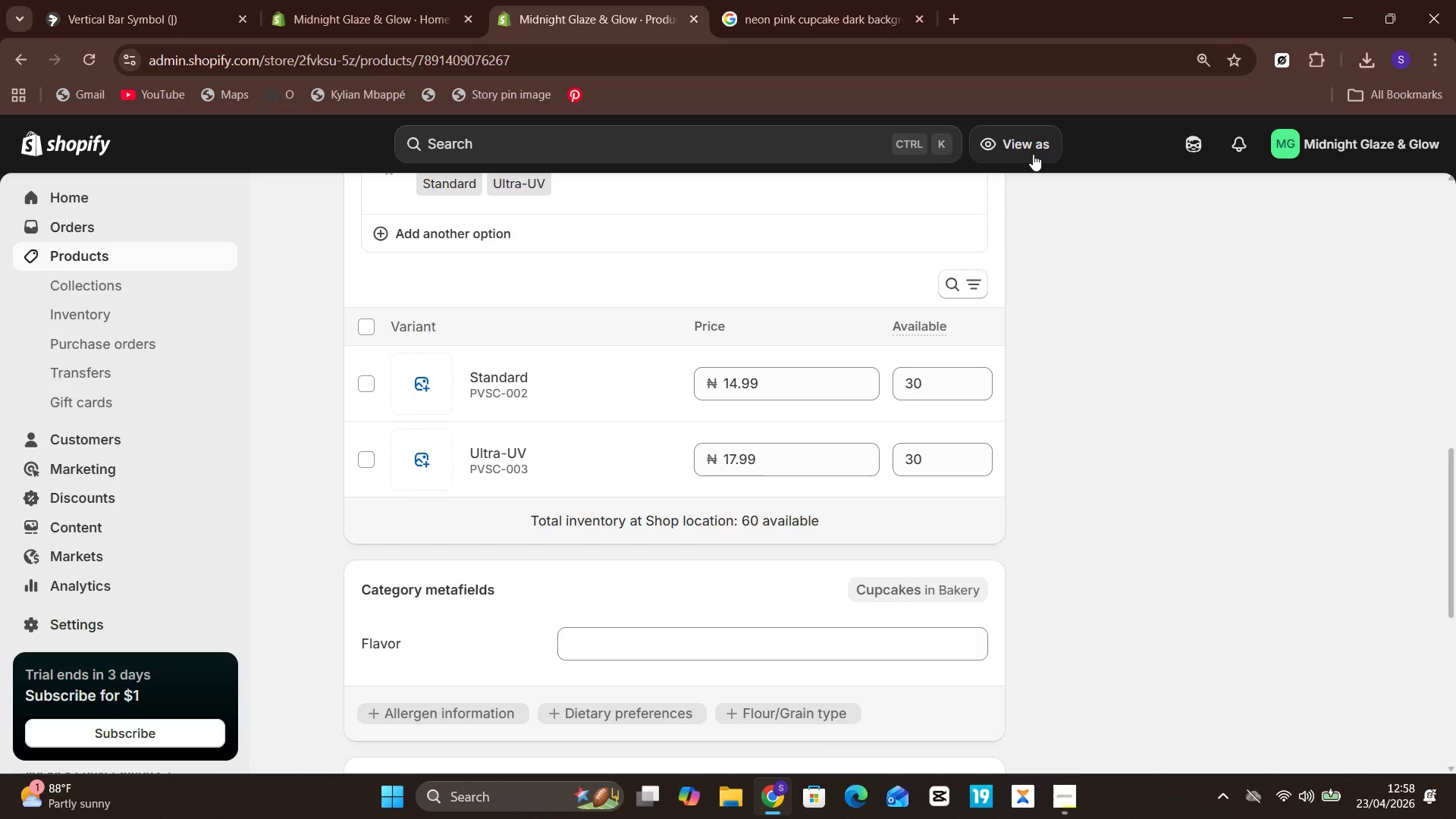 
wait(18.77)
 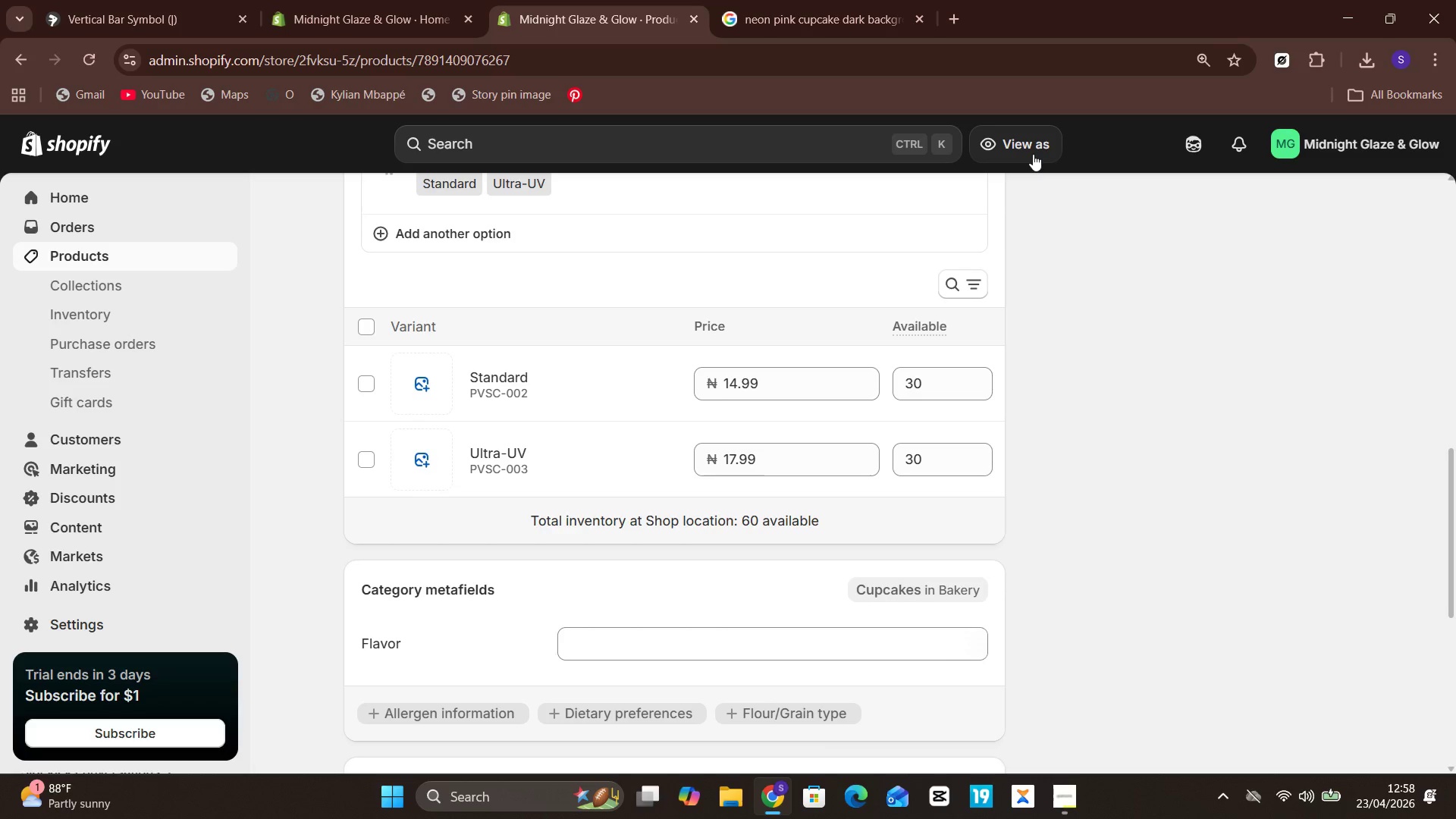 
left_click([130, 255])
 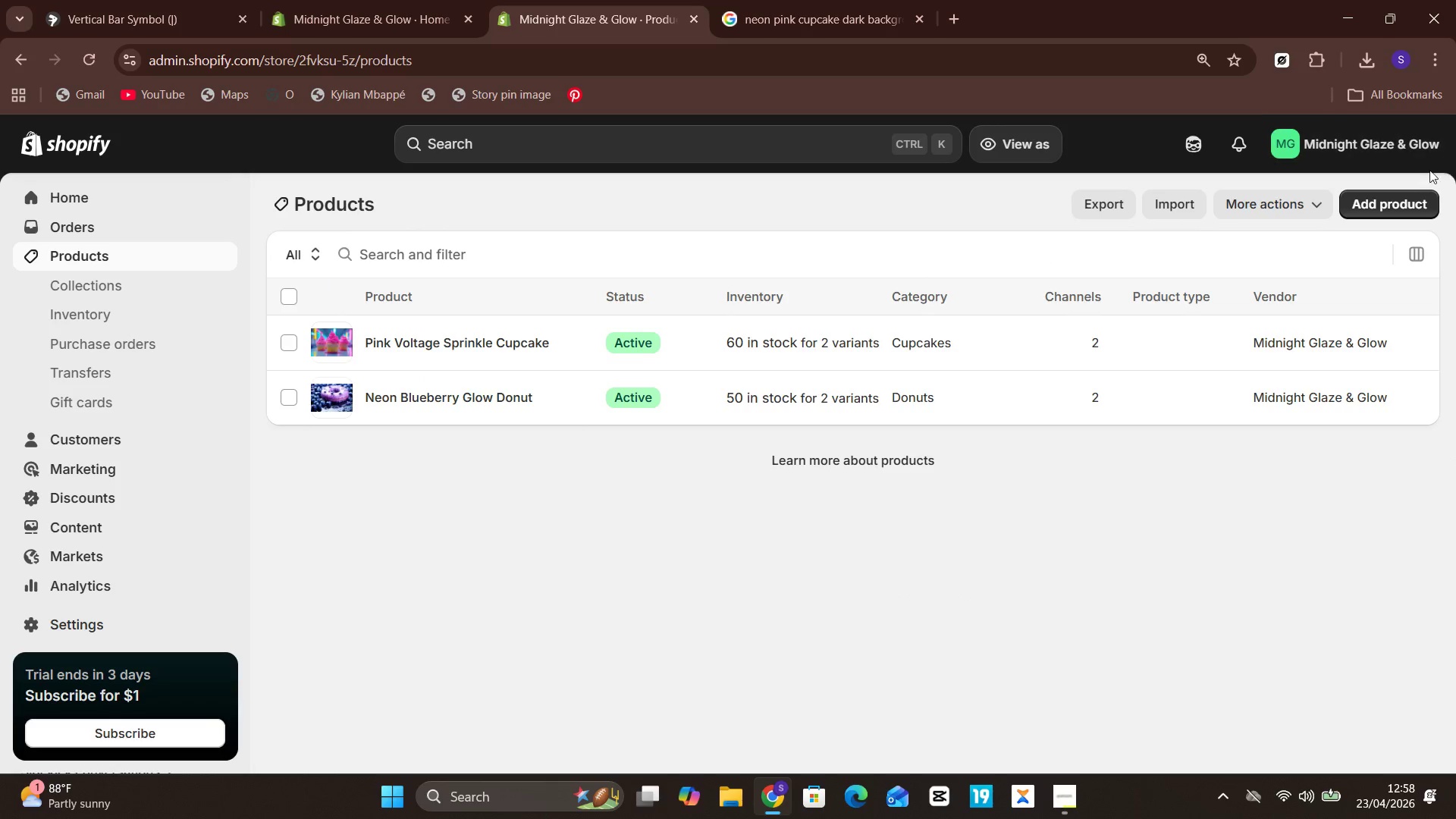 
left_click([1393, 207])
 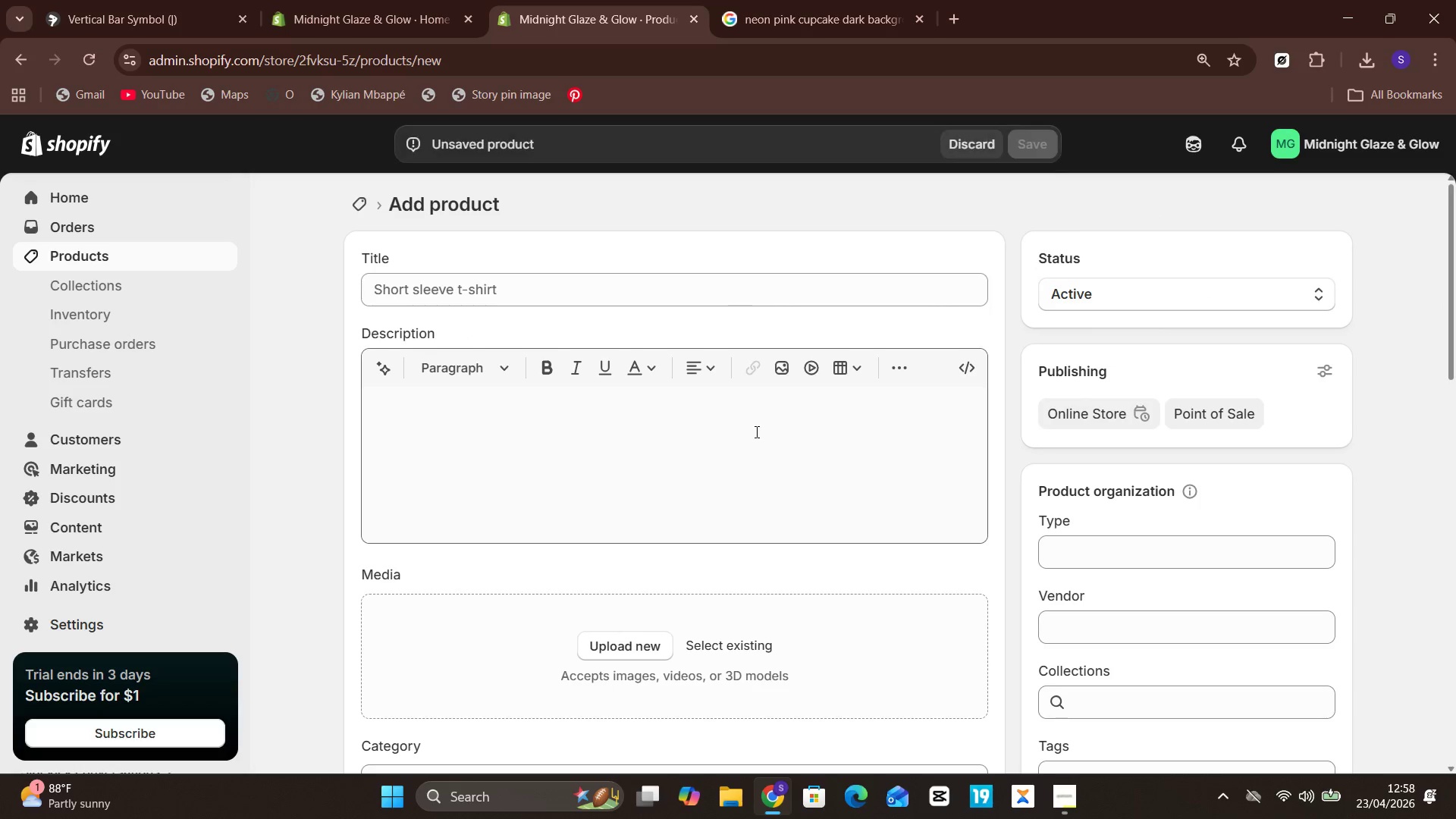 
left_click([667, 458])
 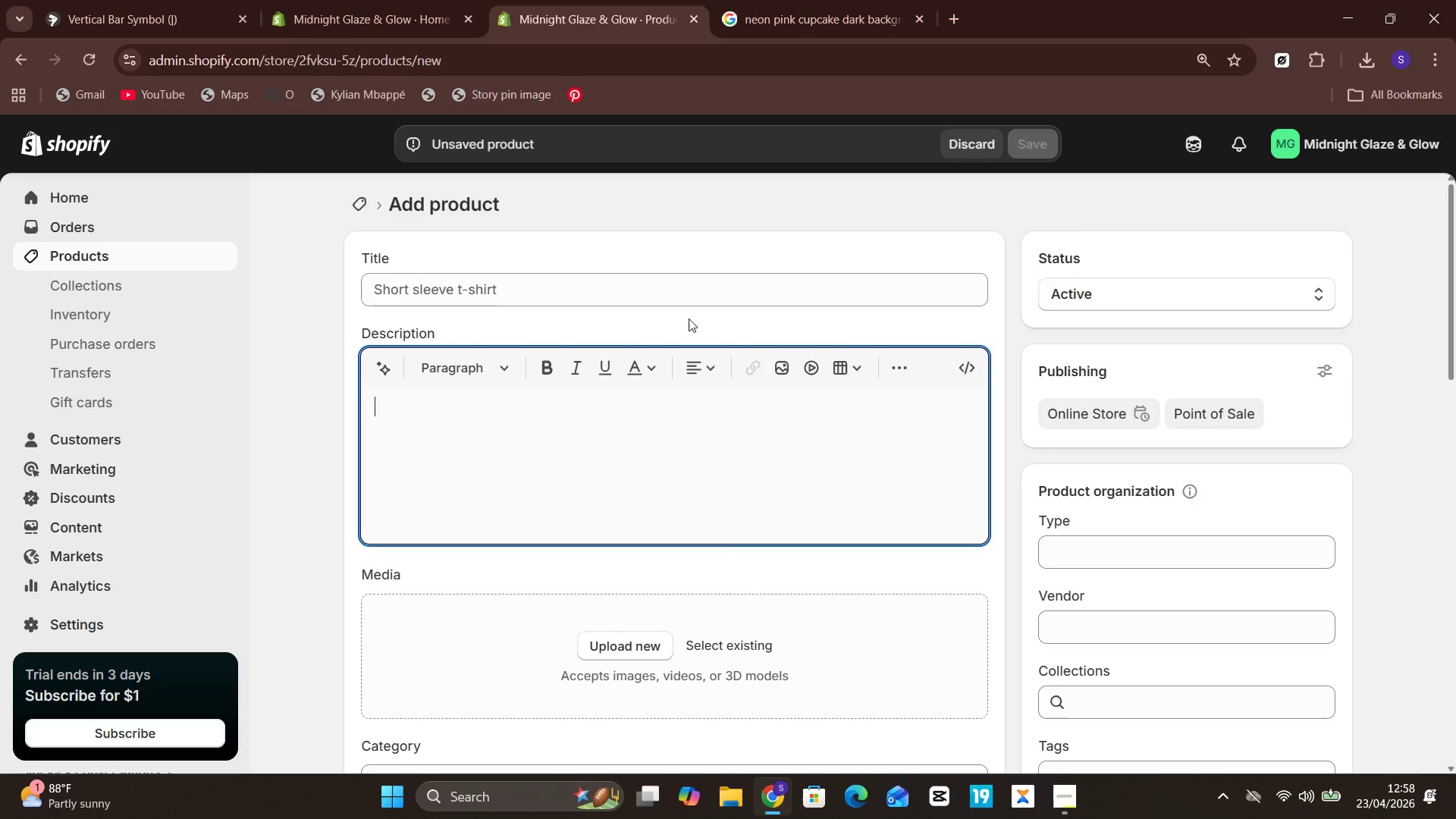 
left_click([687, 267])
 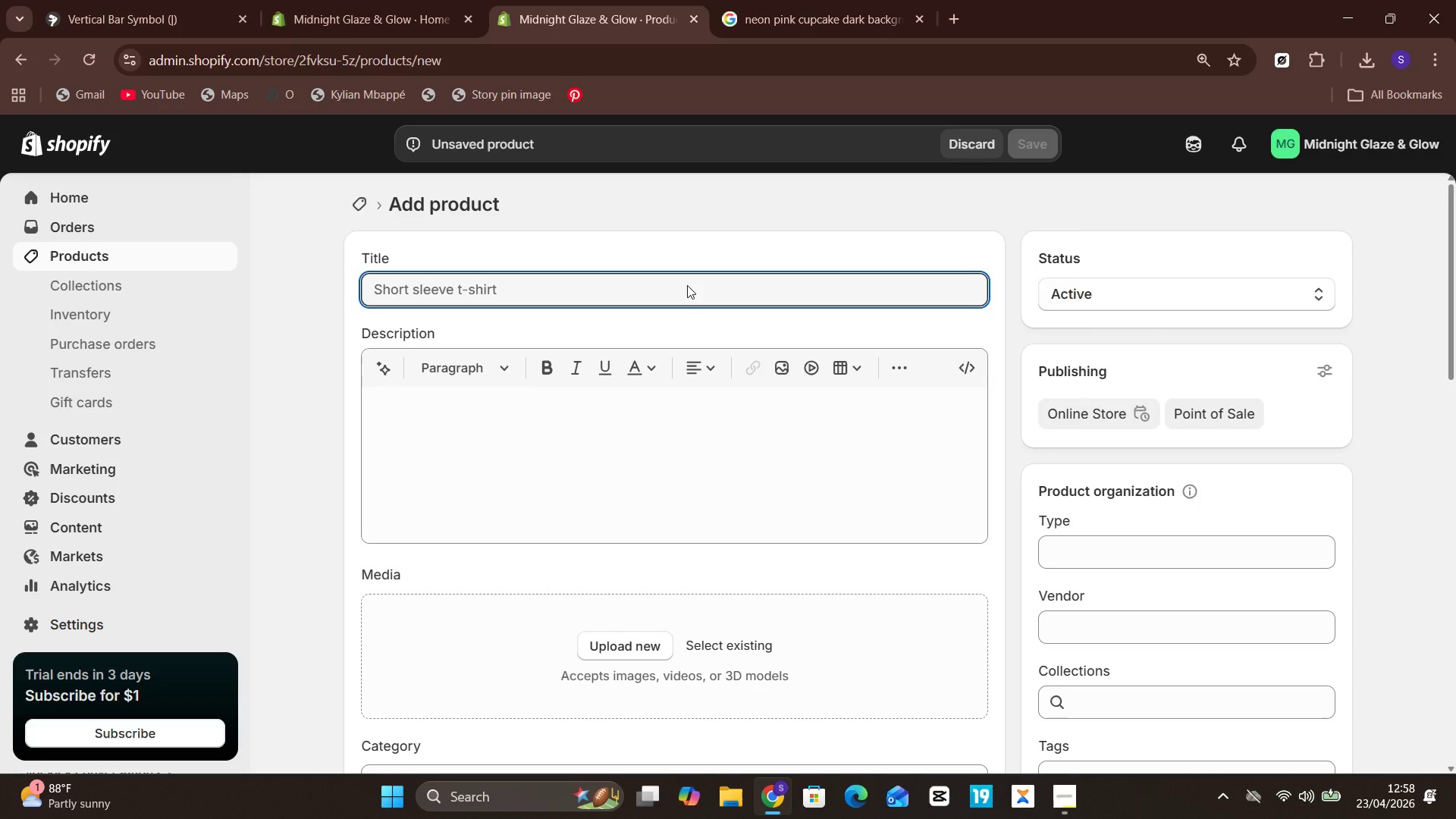 
left_click([687, 285])
 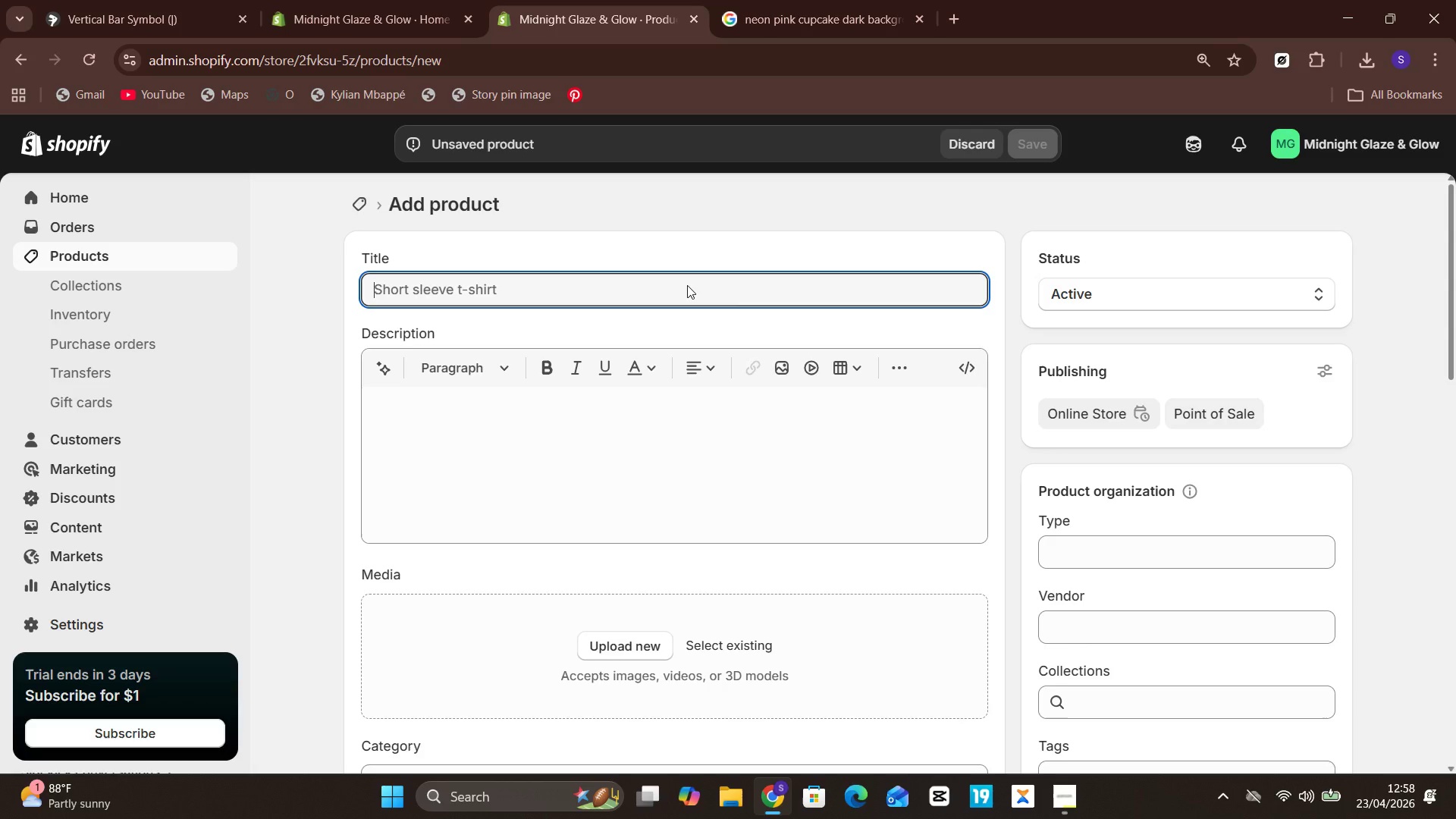 
type(Electric Velvet Gloo)
key(Backspace)
type(w Cupcake)
 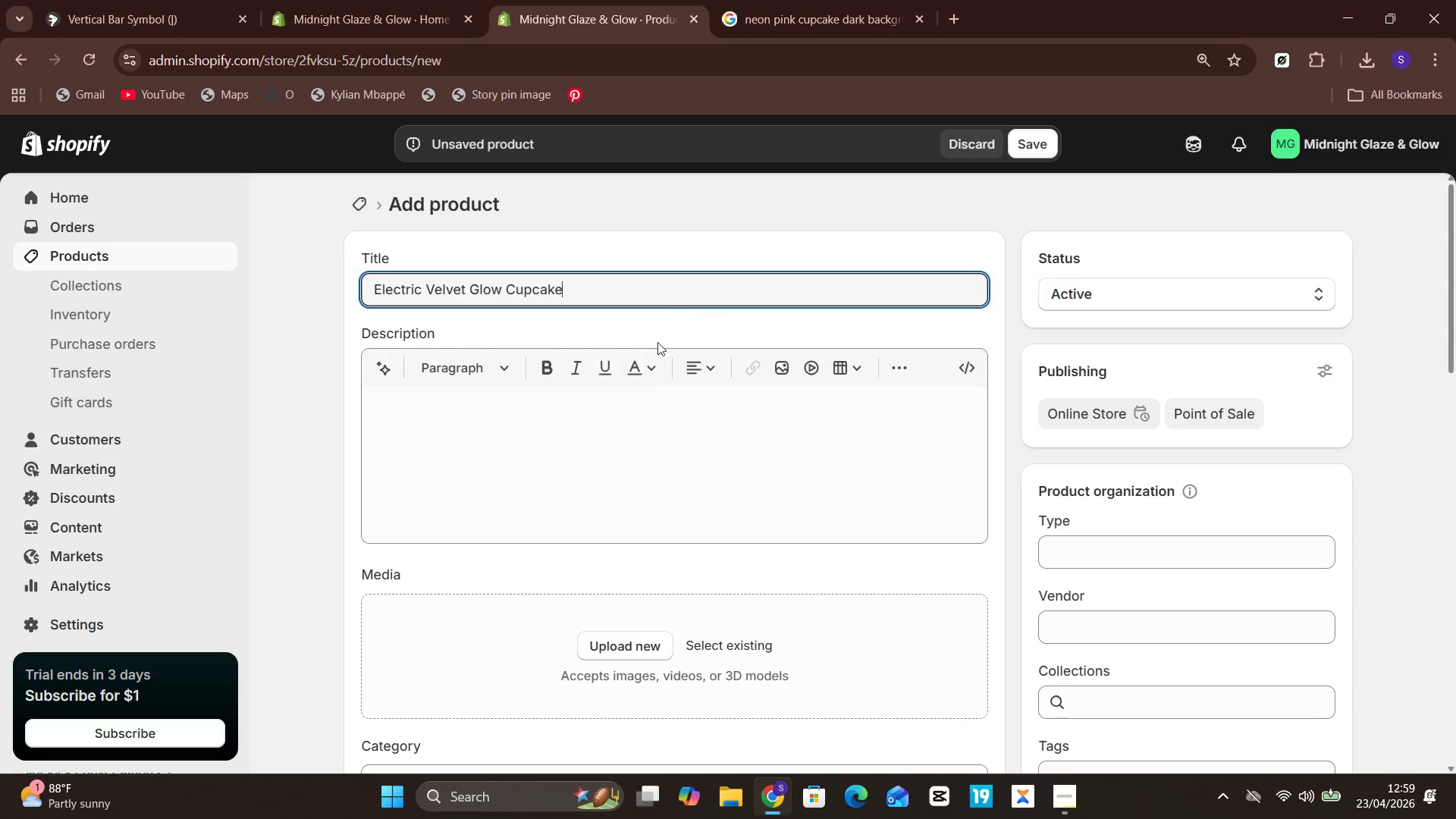 
left_click([610, 440])
 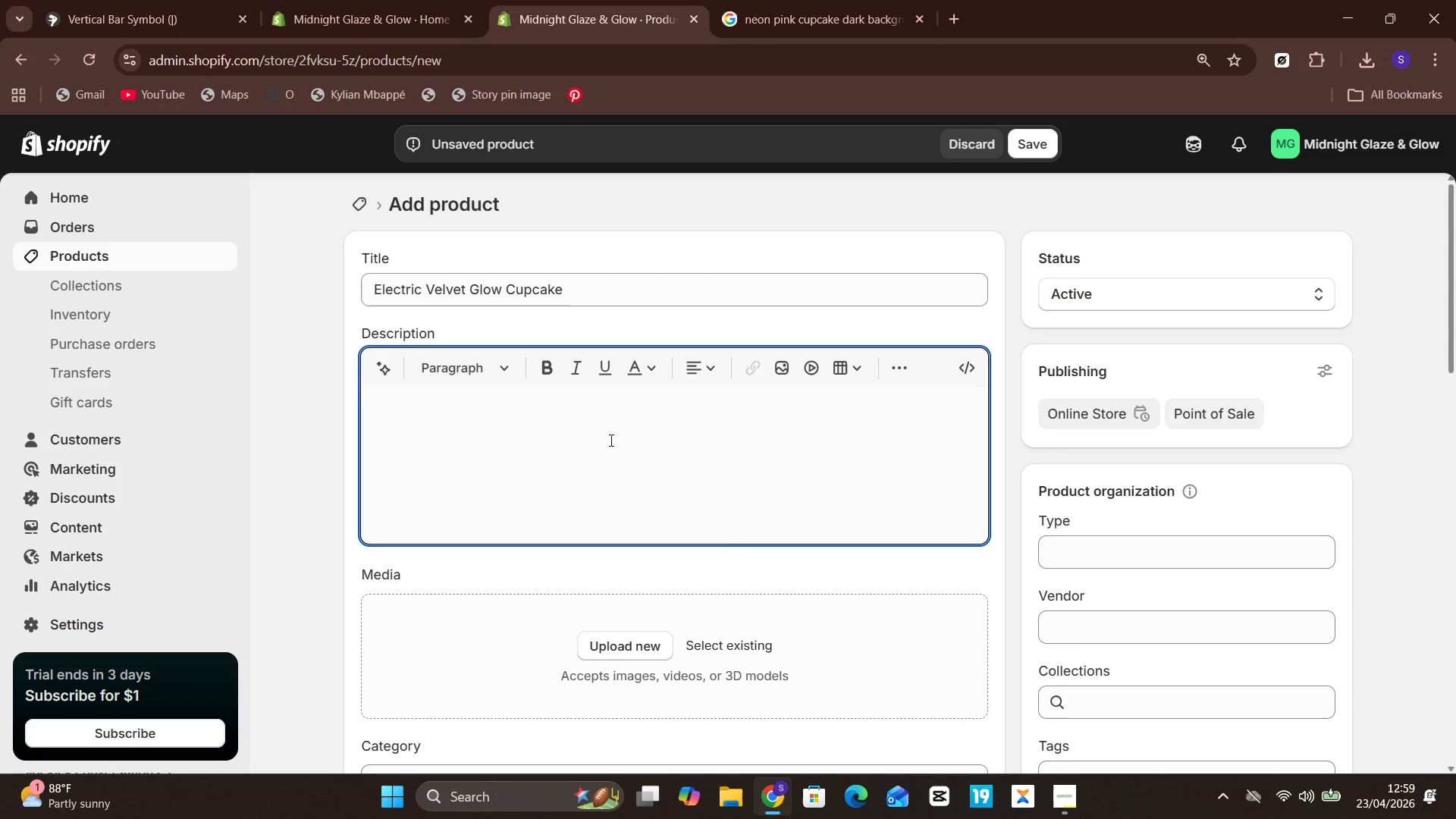 
type(Arich velvet cupcake with a deep, indulgent flavor and a striking electric design. Styled for bold presentation, this dessert delivers both premium taste and standout visual appeal for after)
 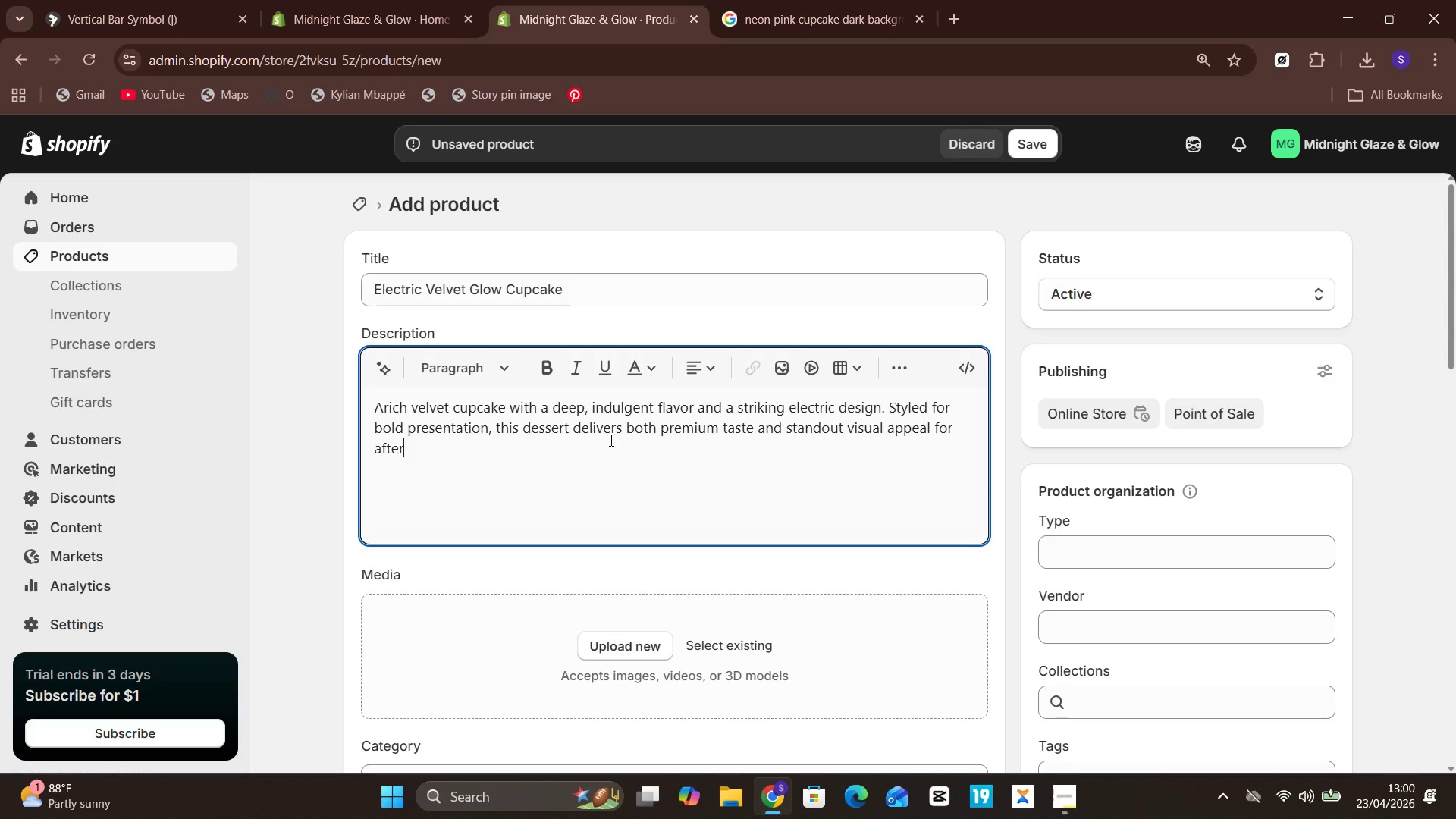 
type(-hours events.)
 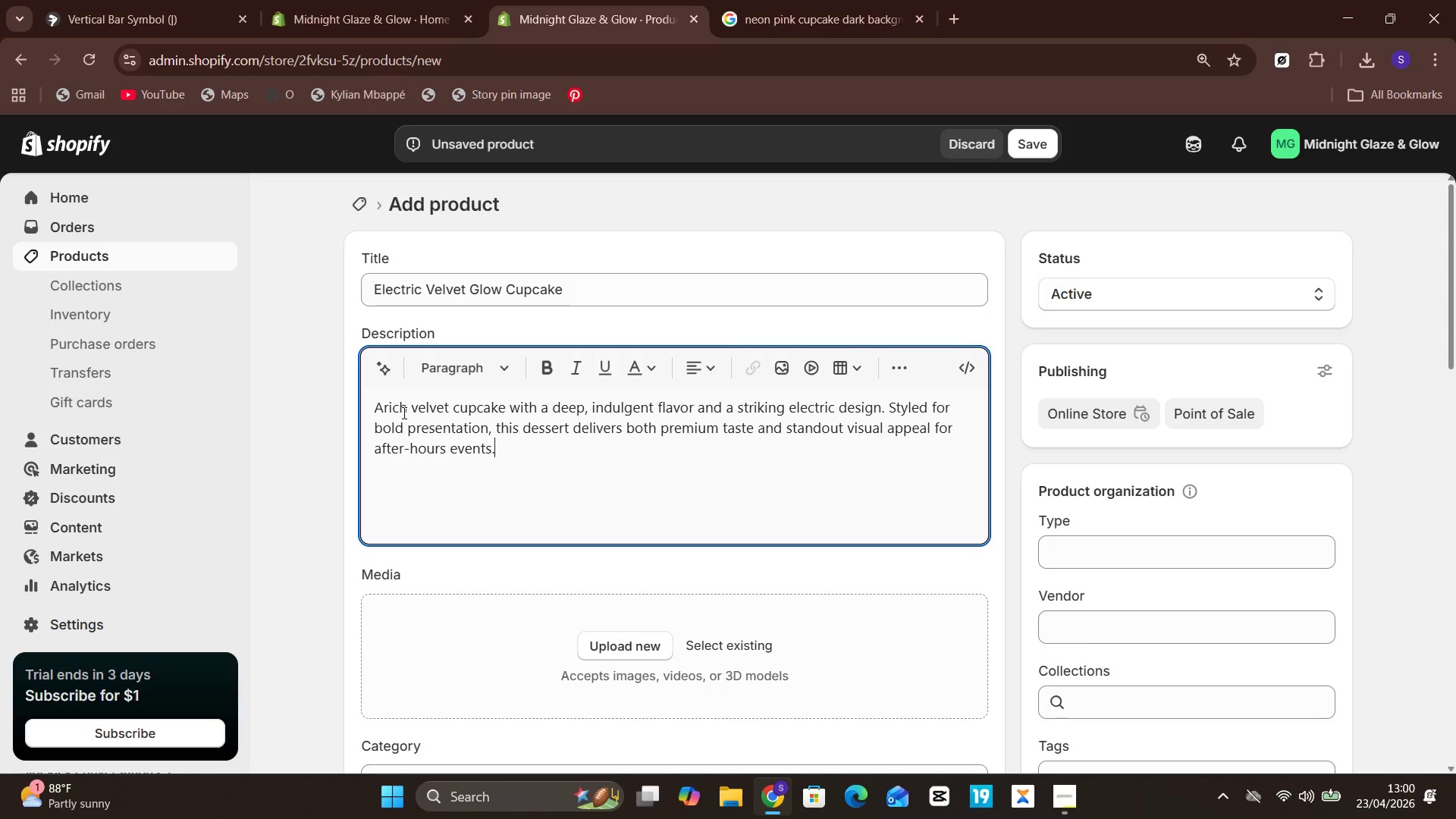 
wait(6.03)
 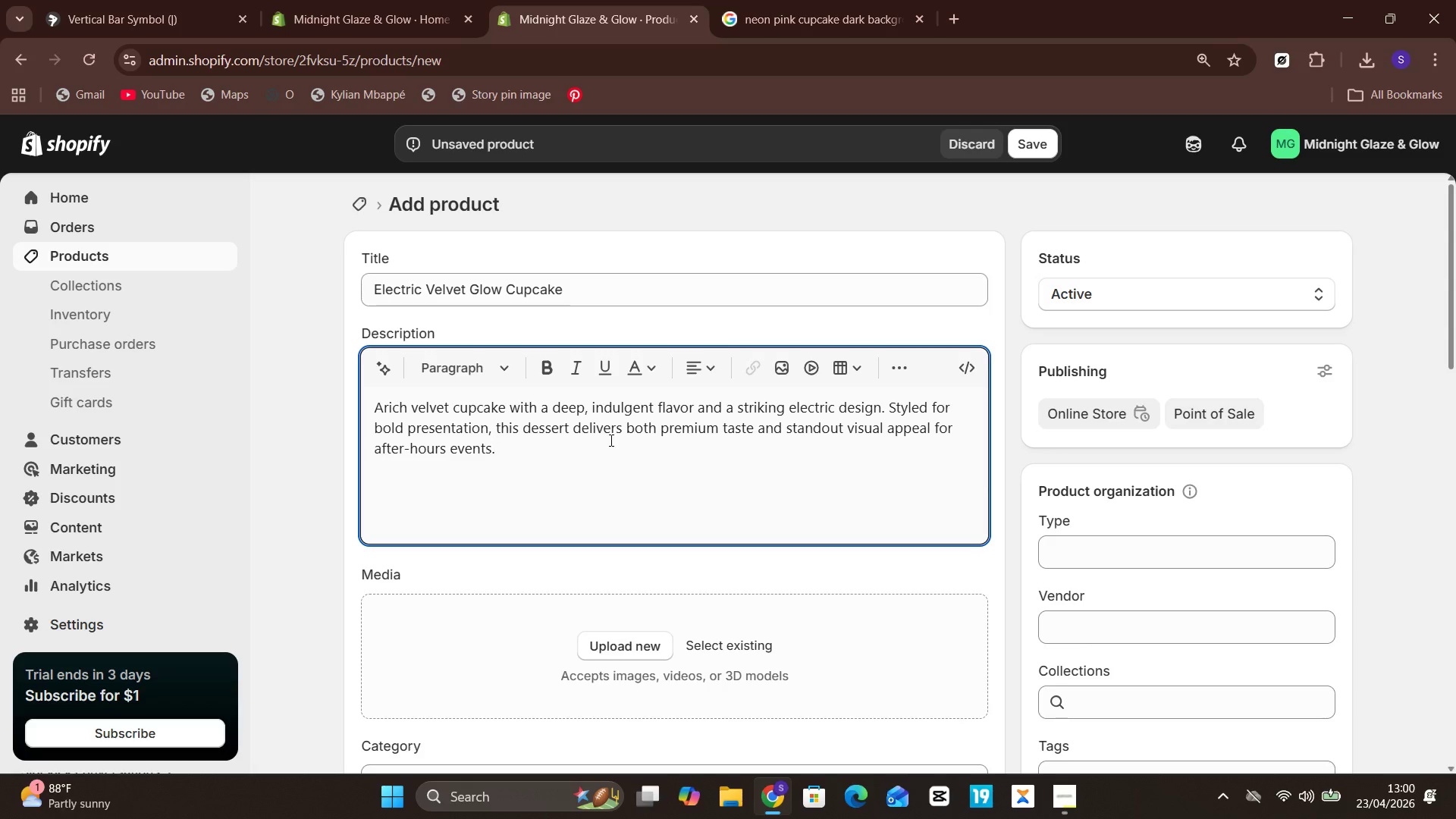 
left_click([382, 407])
 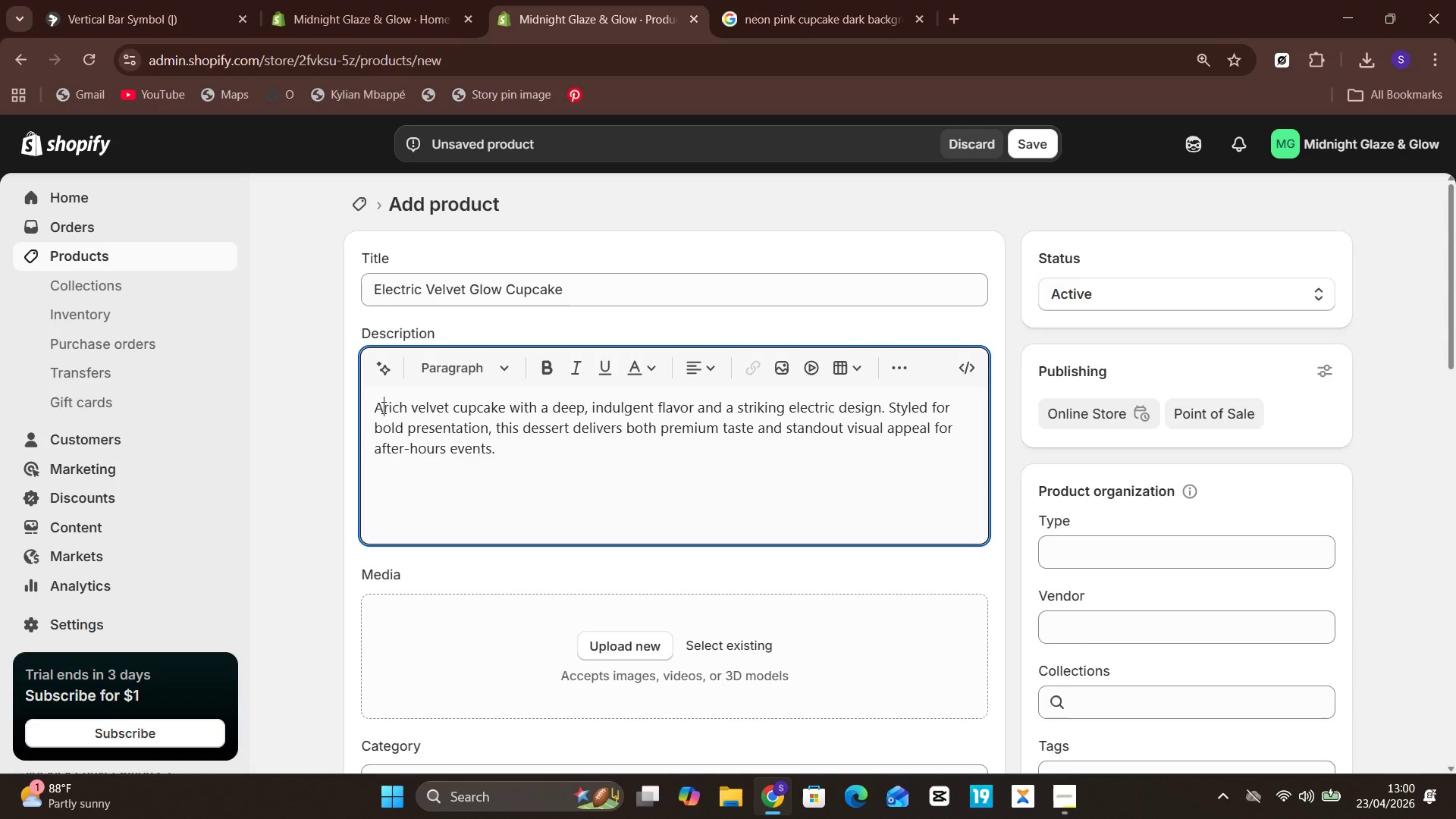 
key(Space)
 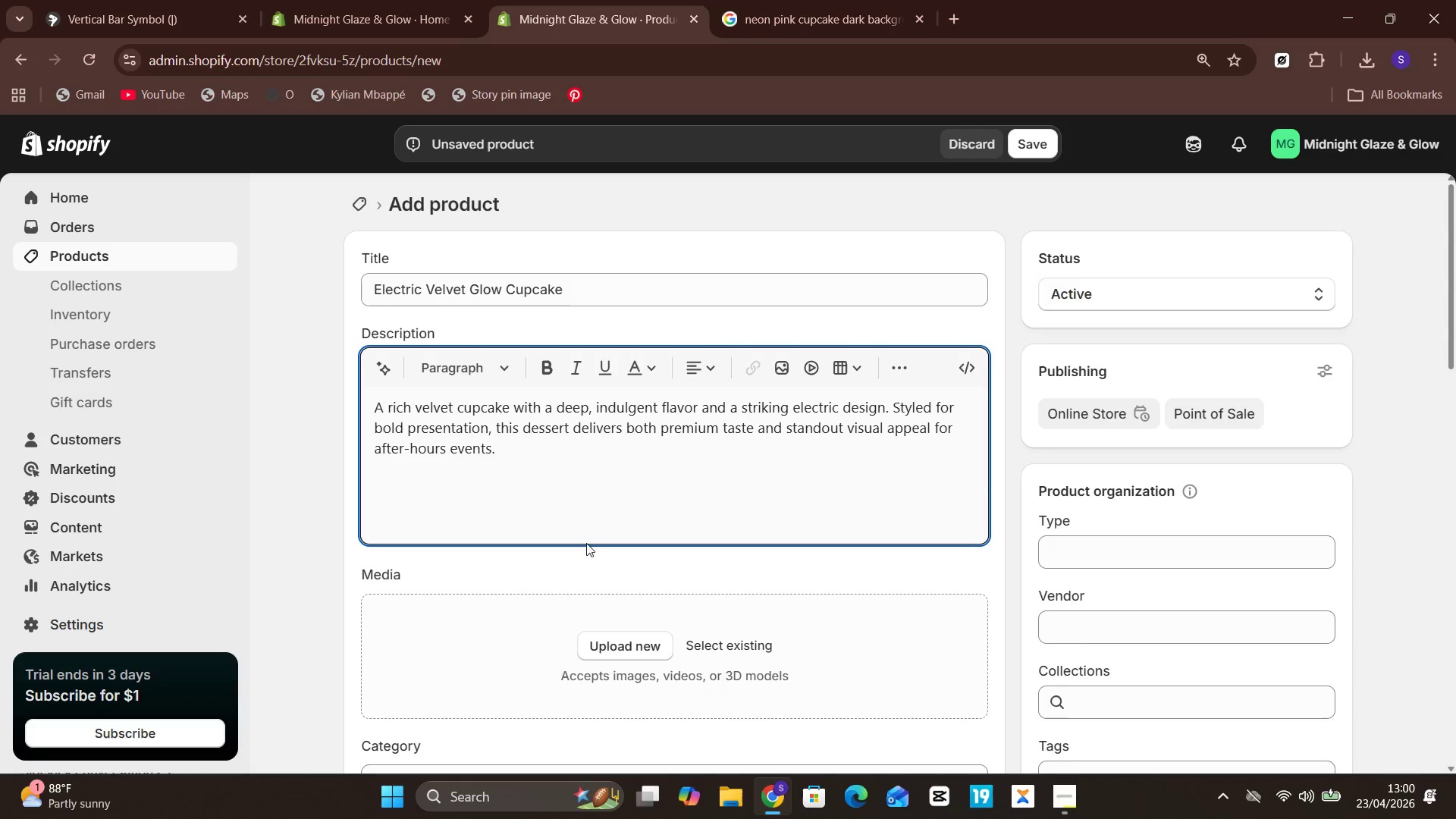 
left_click([559, 456])
 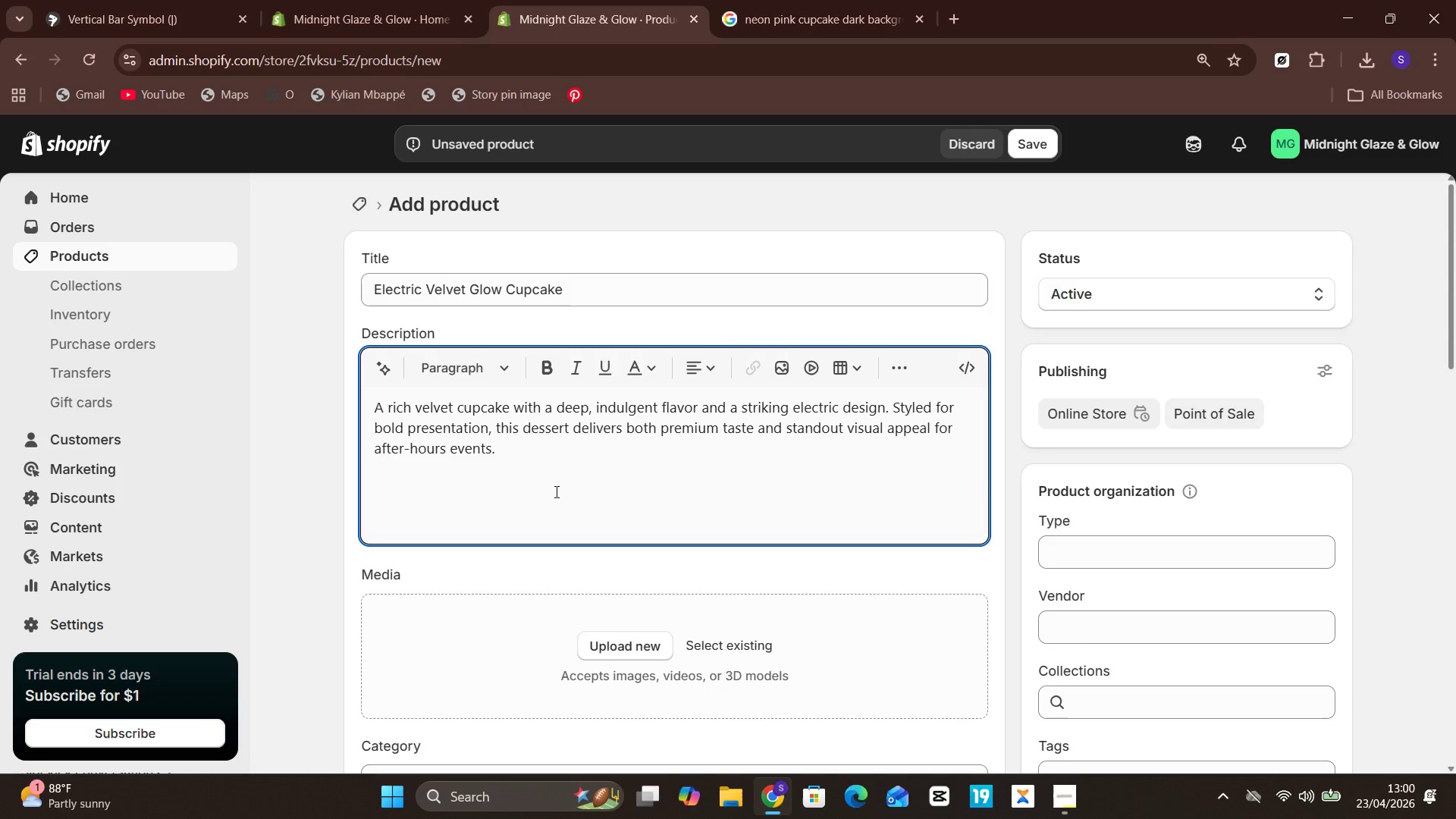 
wait(5.31)
 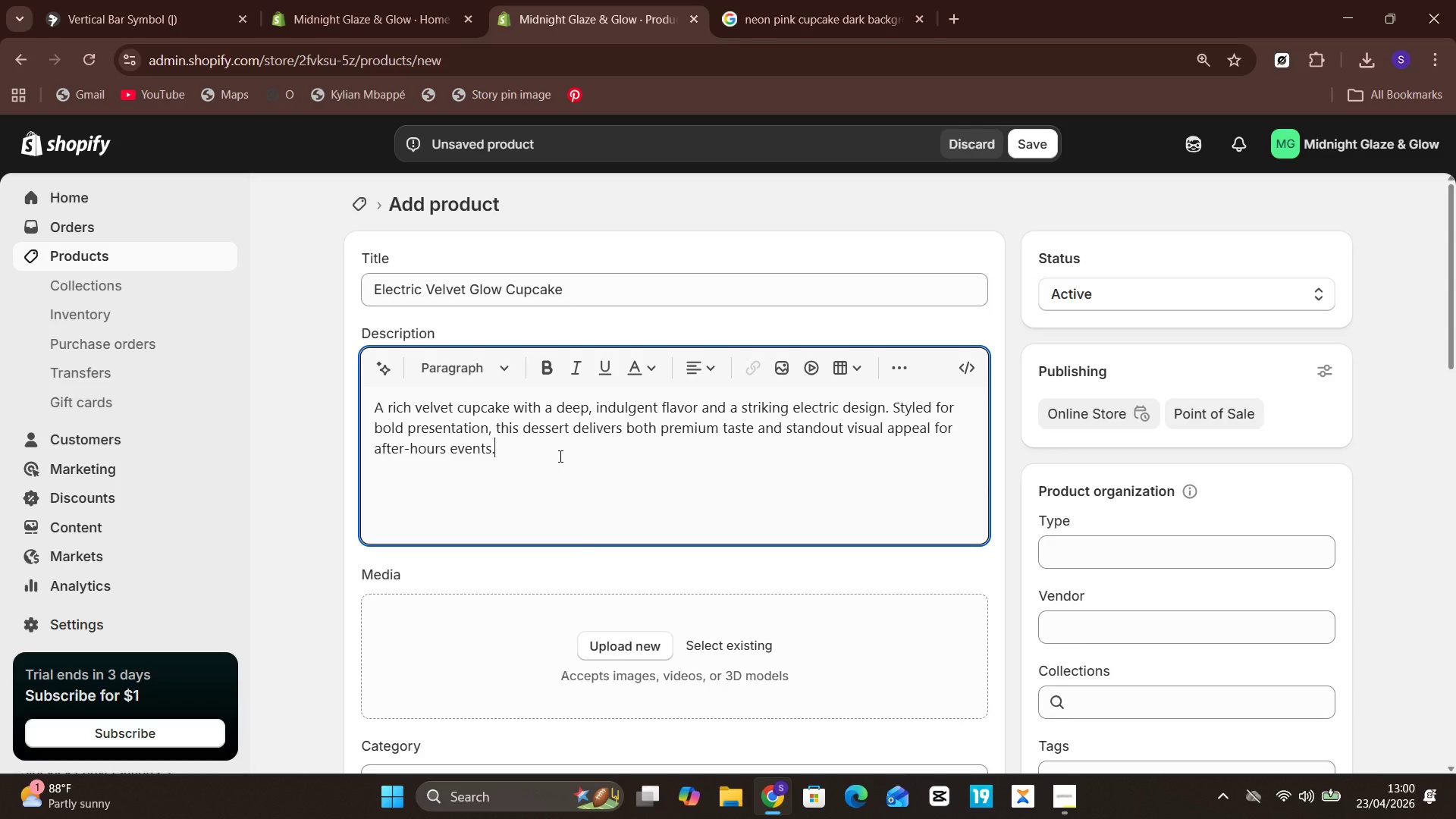 
key(Enter)
 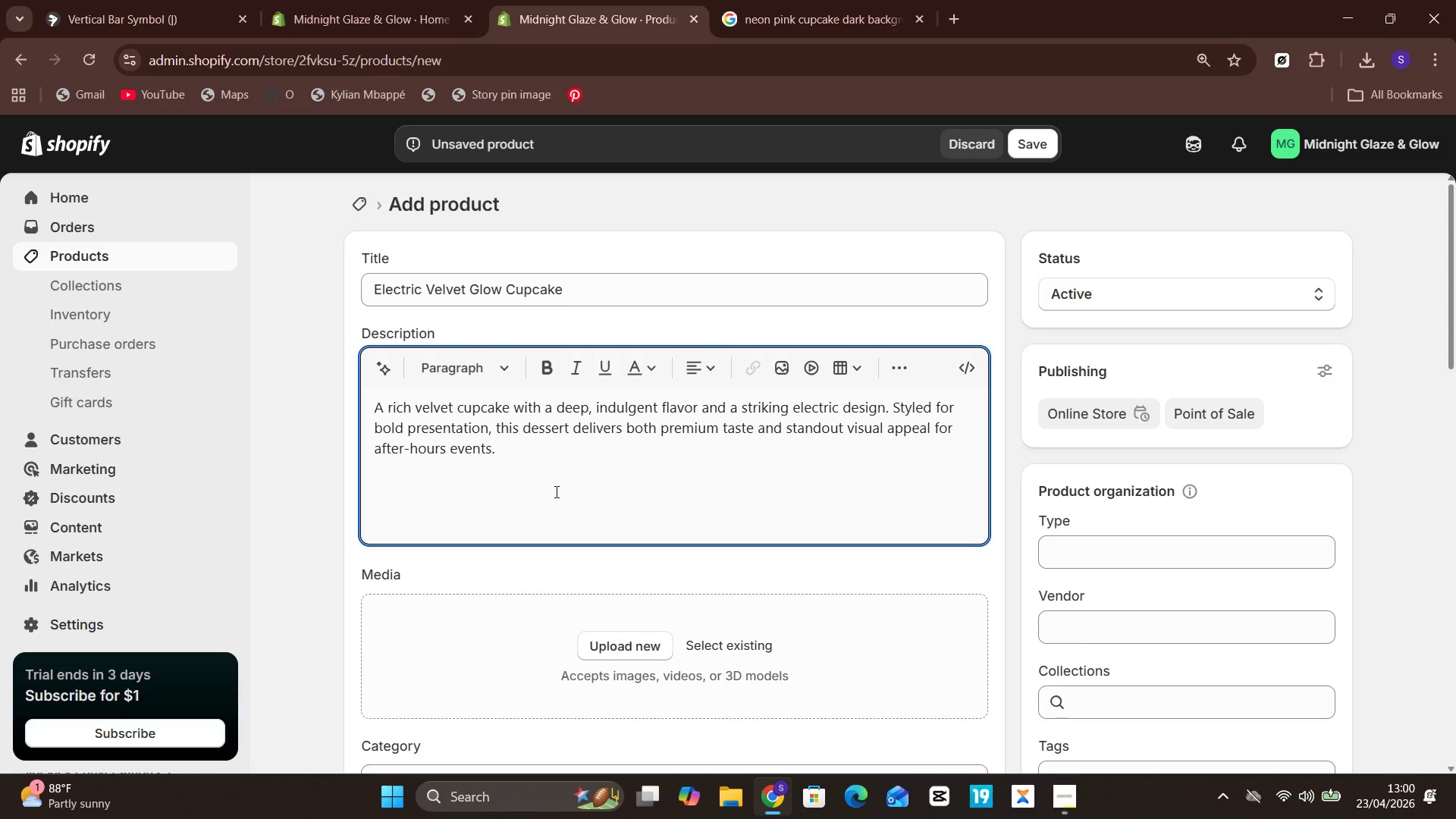 
type(Highlights)
 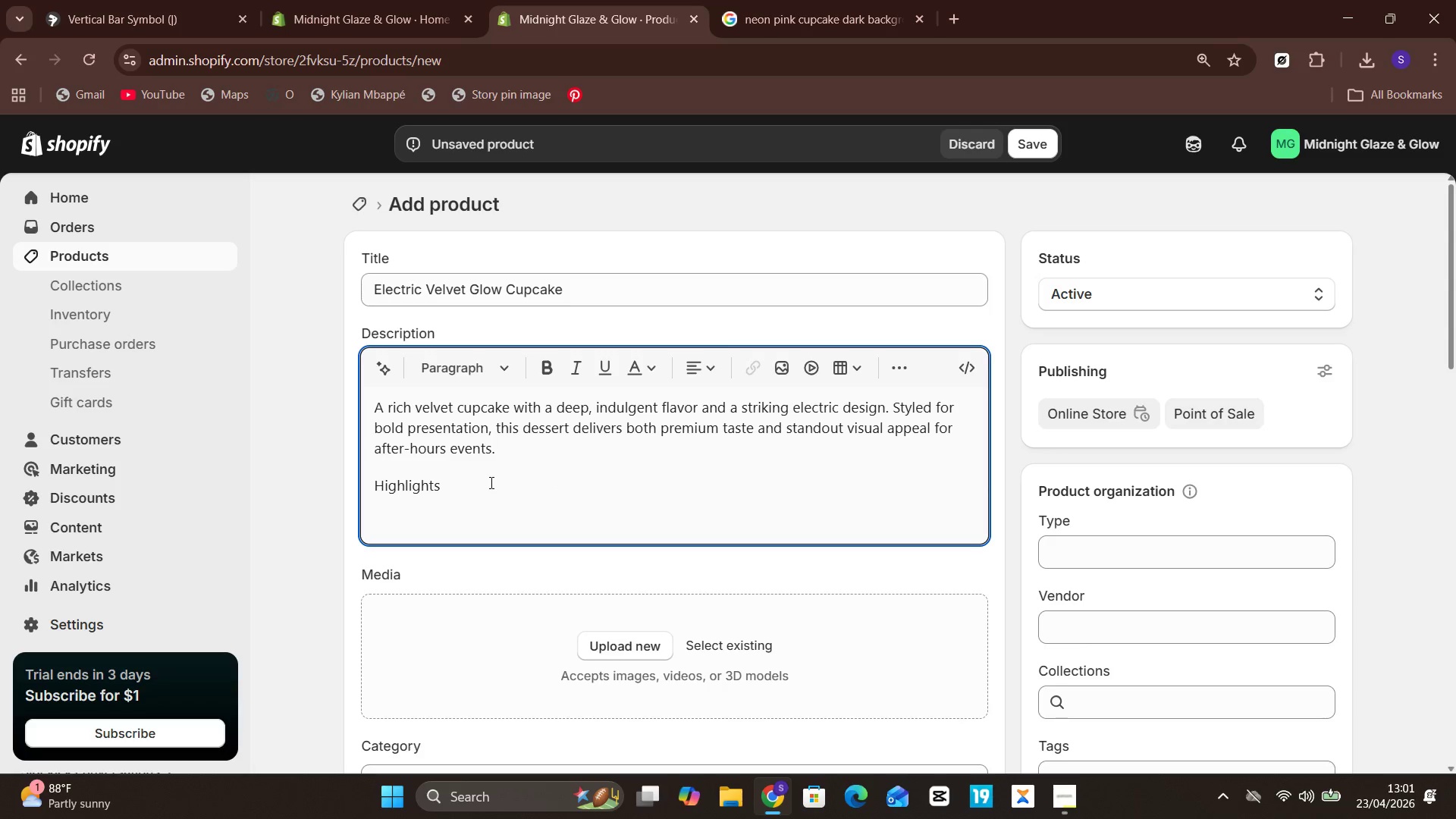 
left_click_drag(start_coordinate=[490, 482], to_coordinate=[352, 493])
 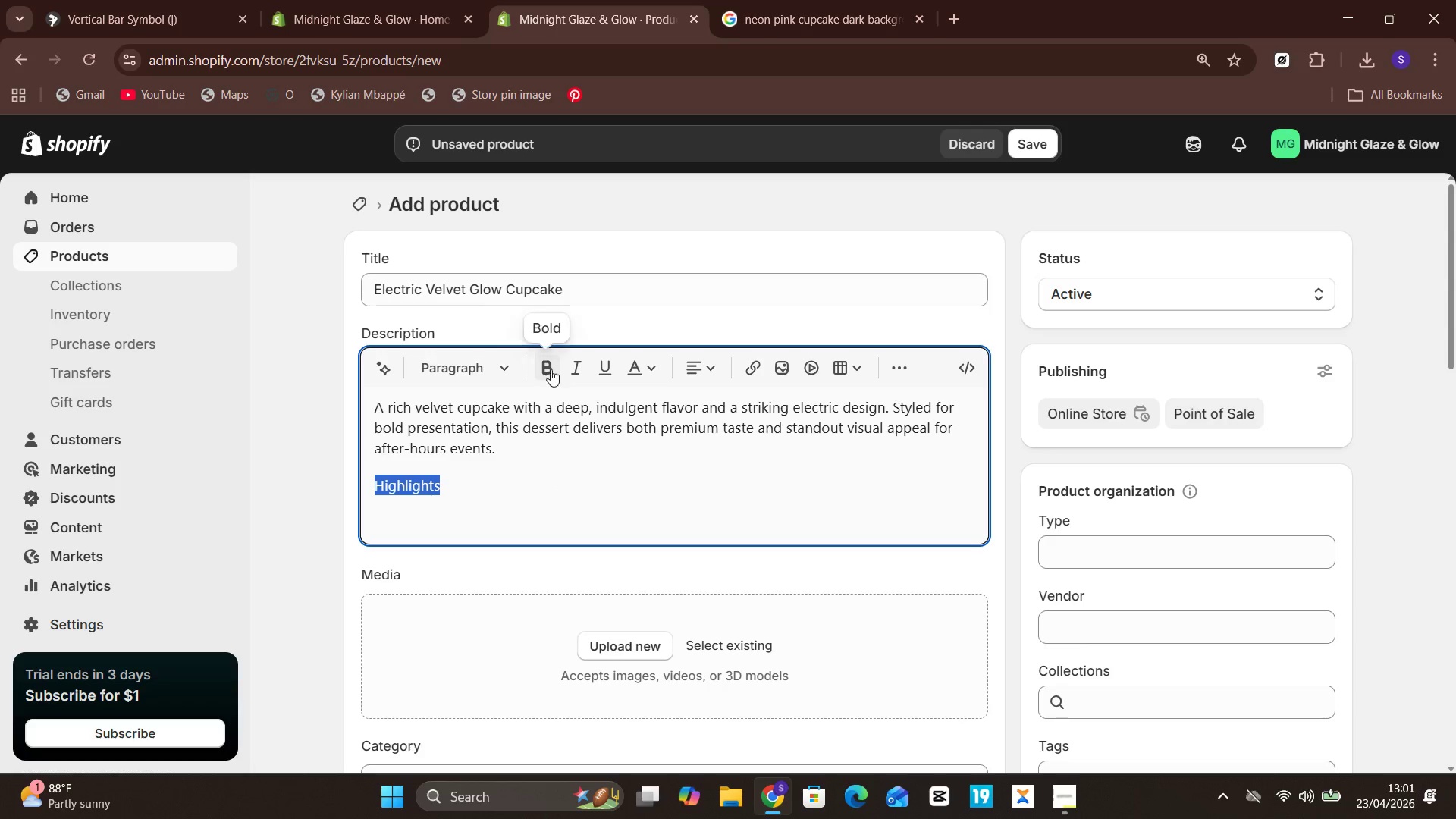 
left_click([553, 366])
 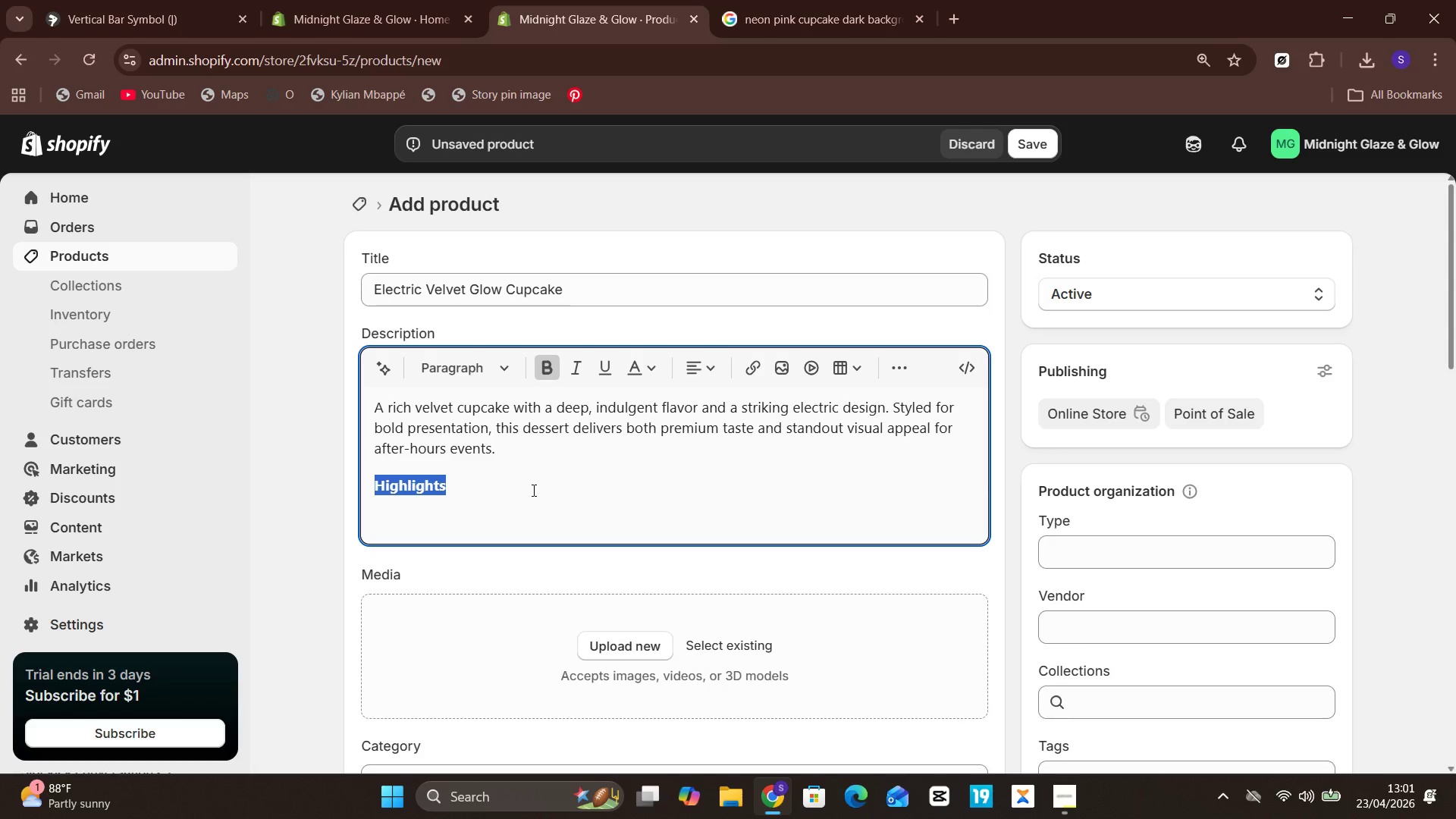 
left_click([532, 490])
 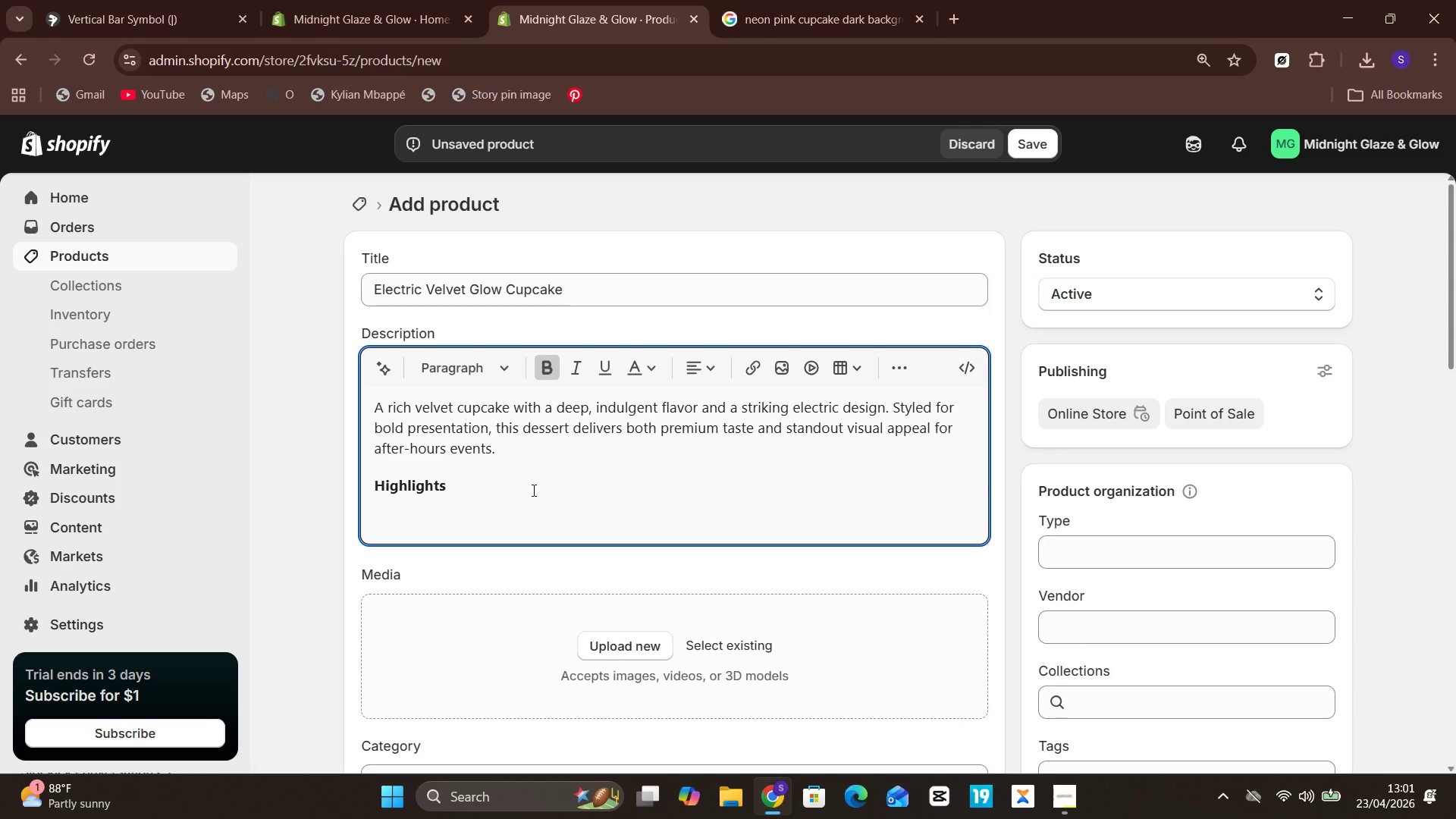 
key(Enter)
 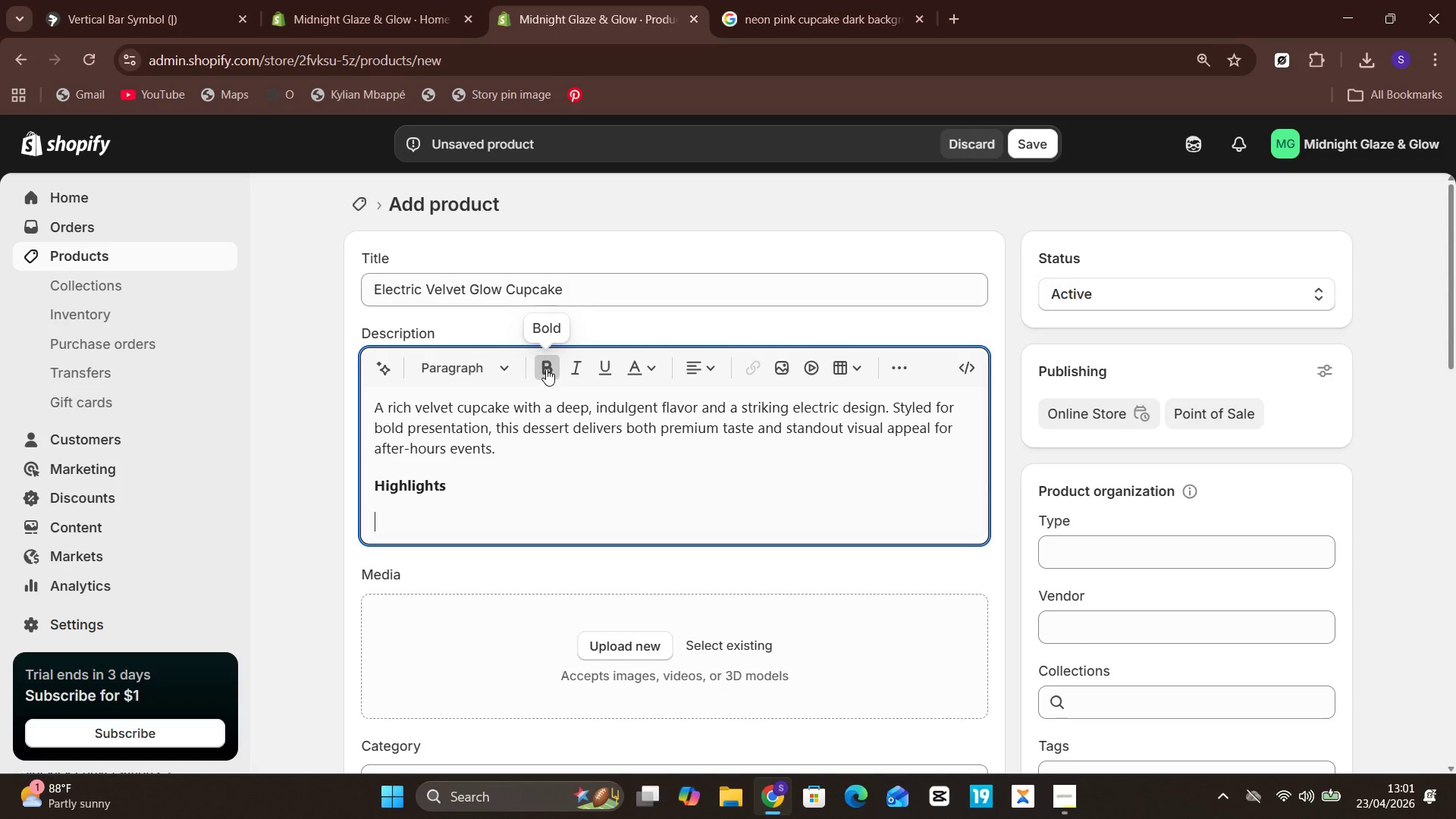 
left_click([546, 369])
 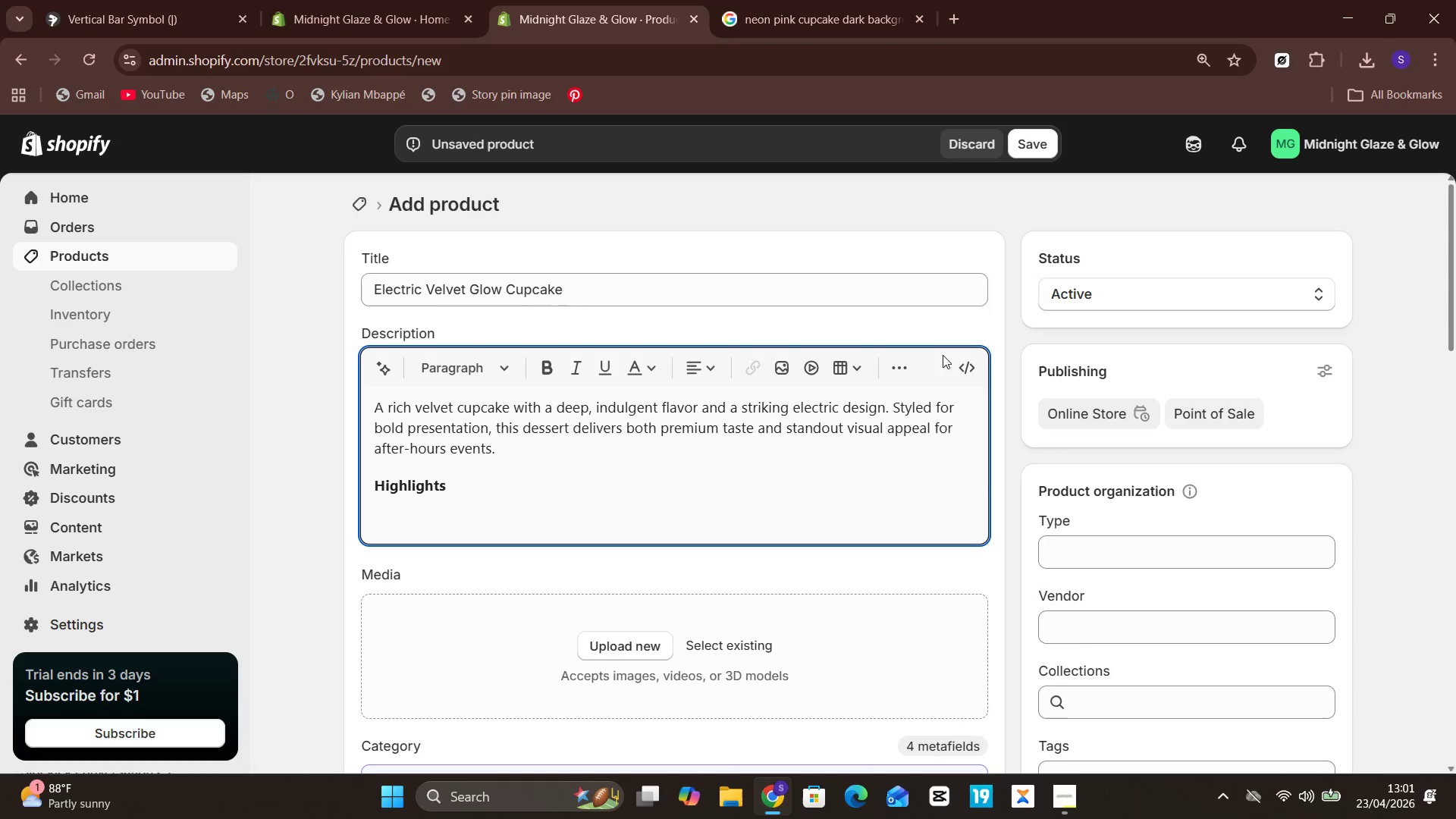 
left_click([903, 366])
 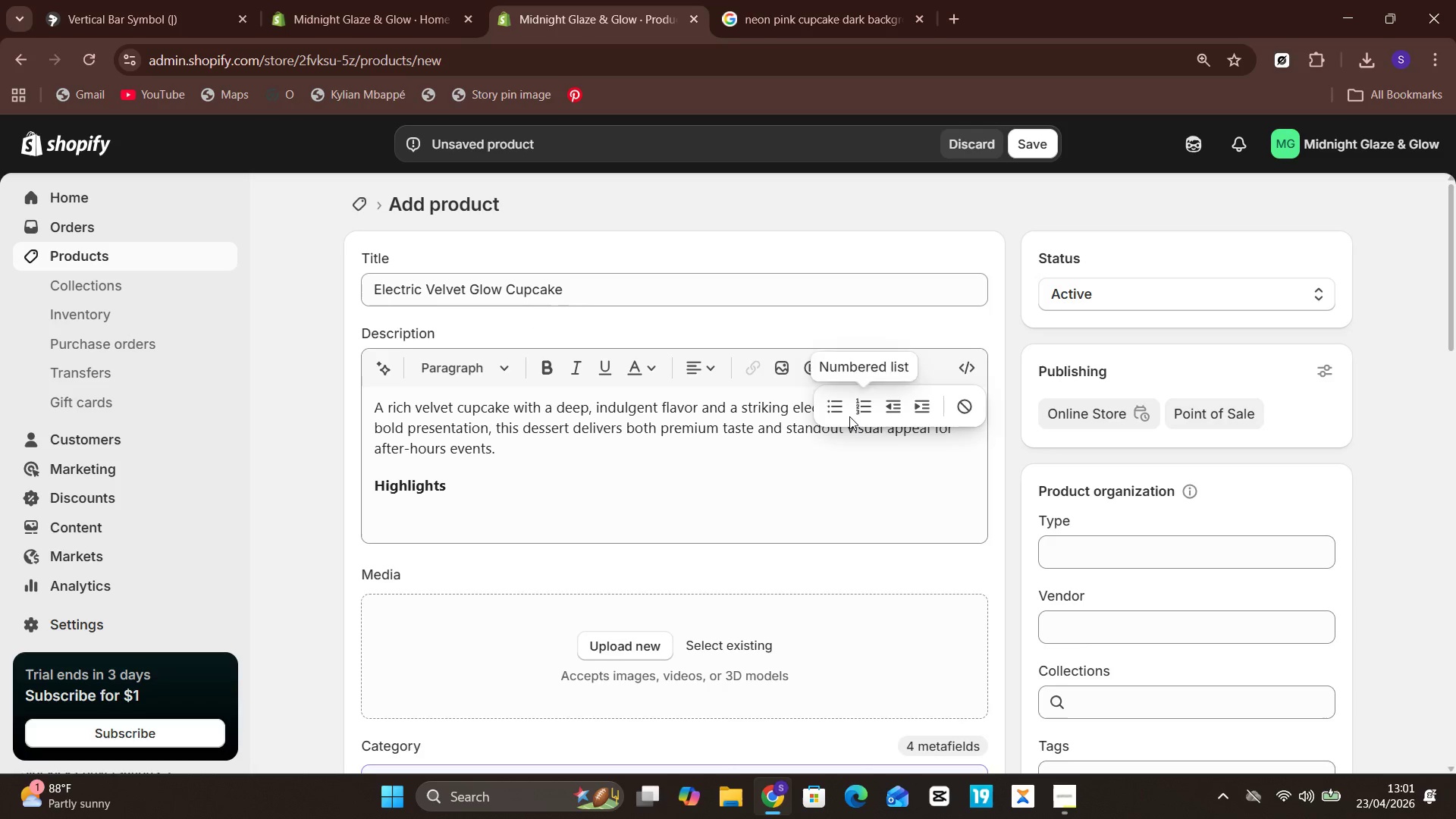 
left_click([845, 413])
 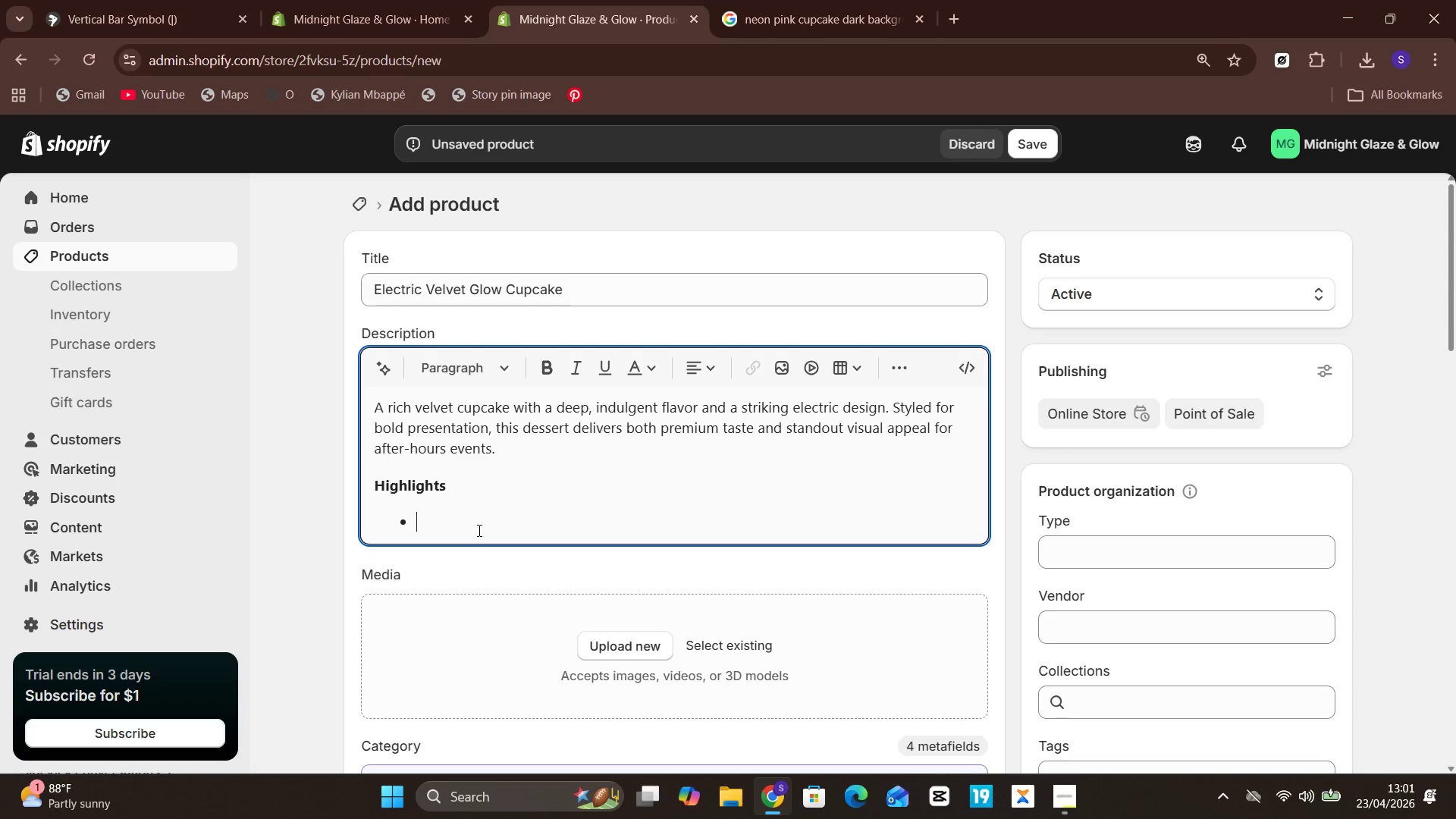 
type(pe)
key(Backspace)
type(remiun)
key(Backspace)
type(m velvet texture)
 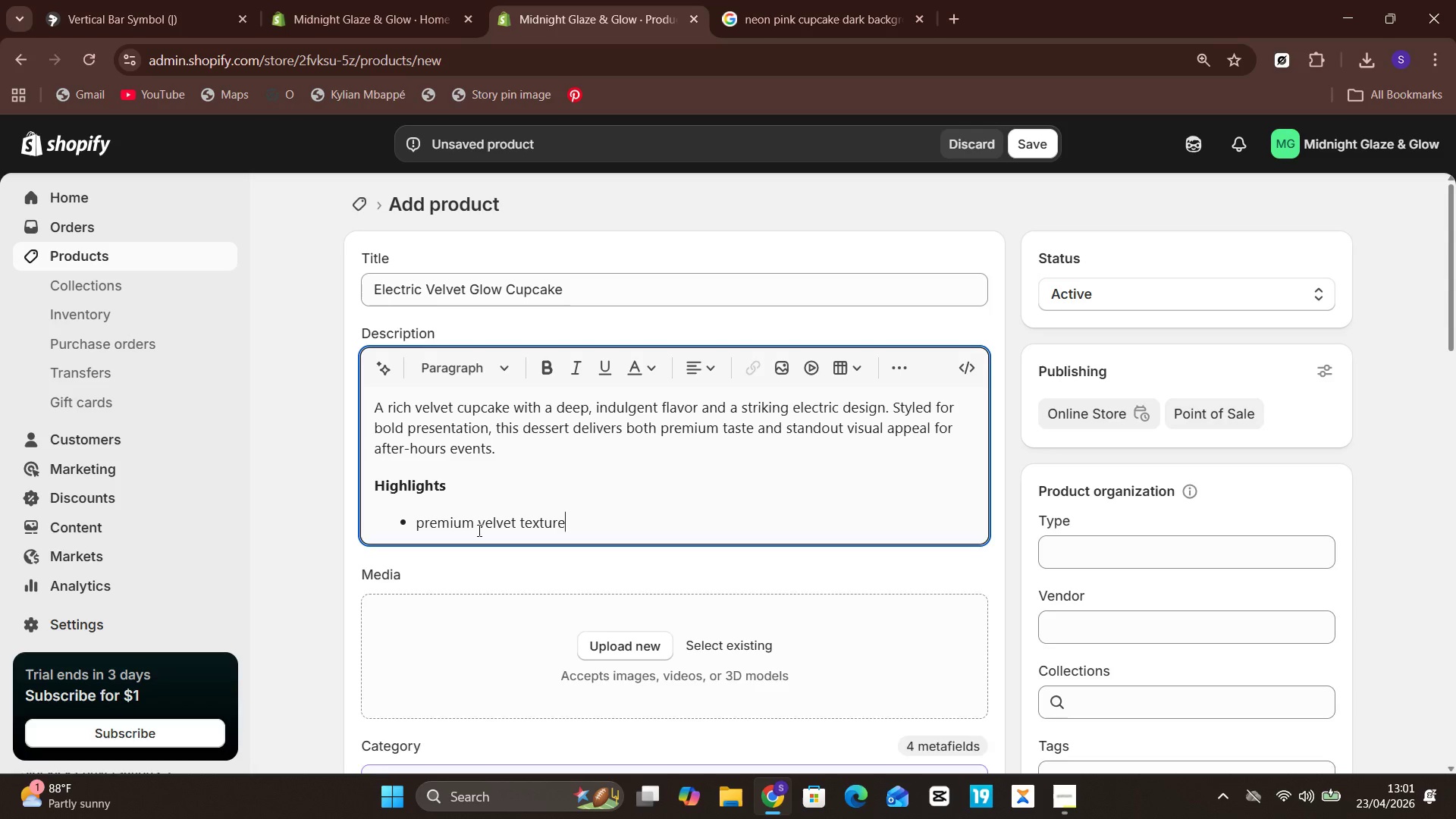 
key(Enter)
 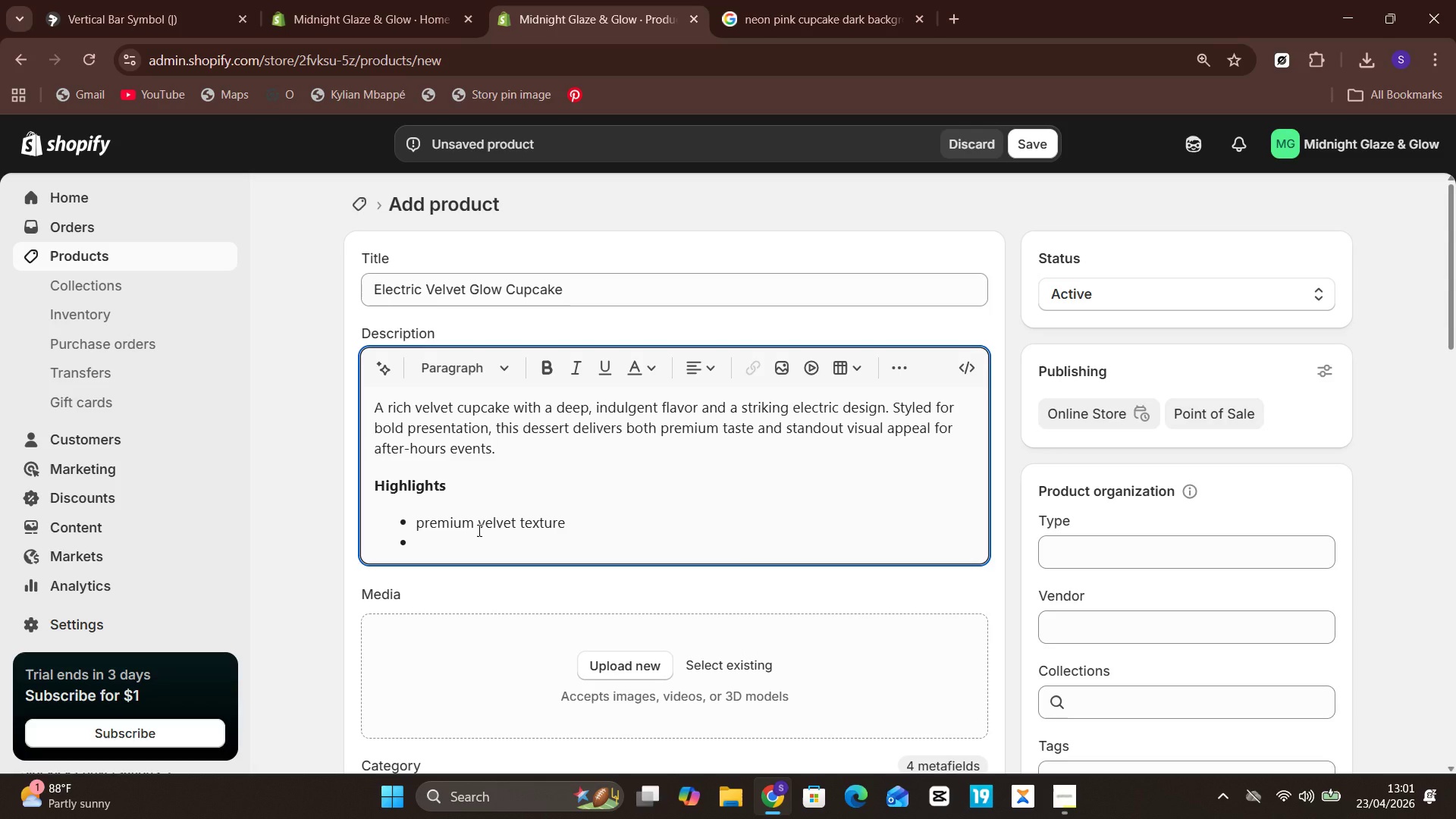 
type(neon-inspired finishing)
 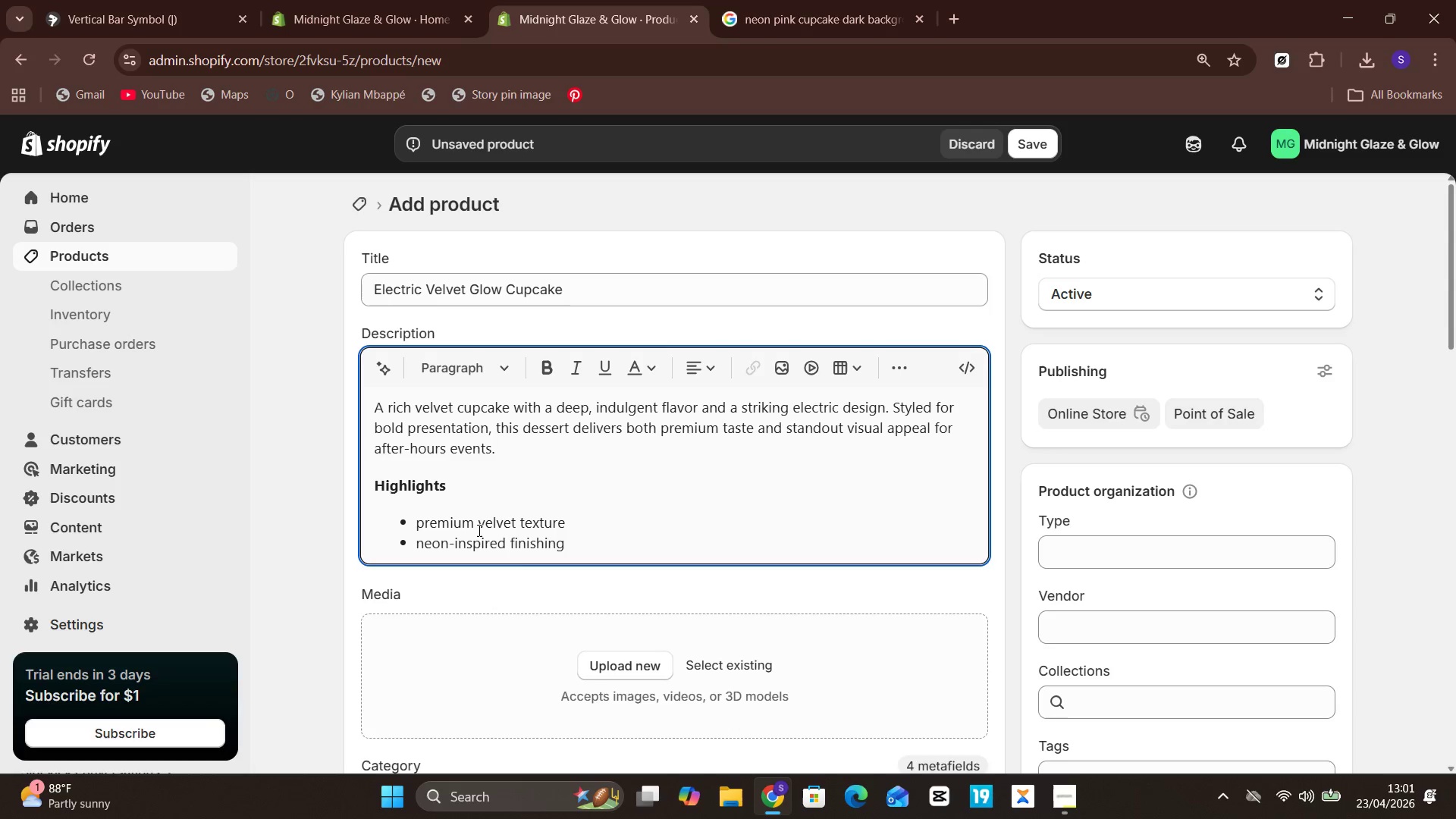 
key(Enter)
 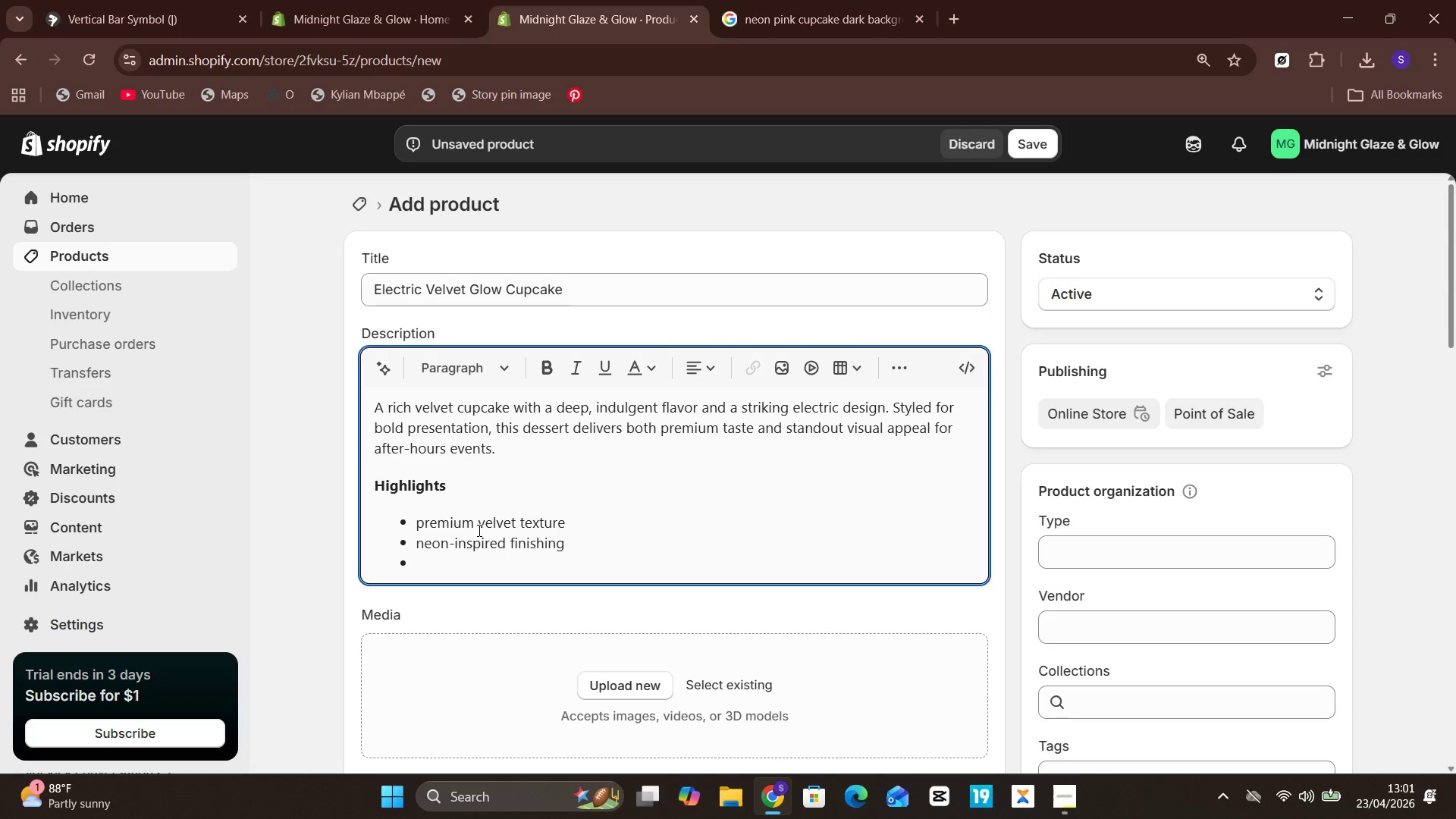 
type(ideal for luxury dessert boses)
key(Backspace)
key(Backspace)
key(Backspace)
type(xes)
 